 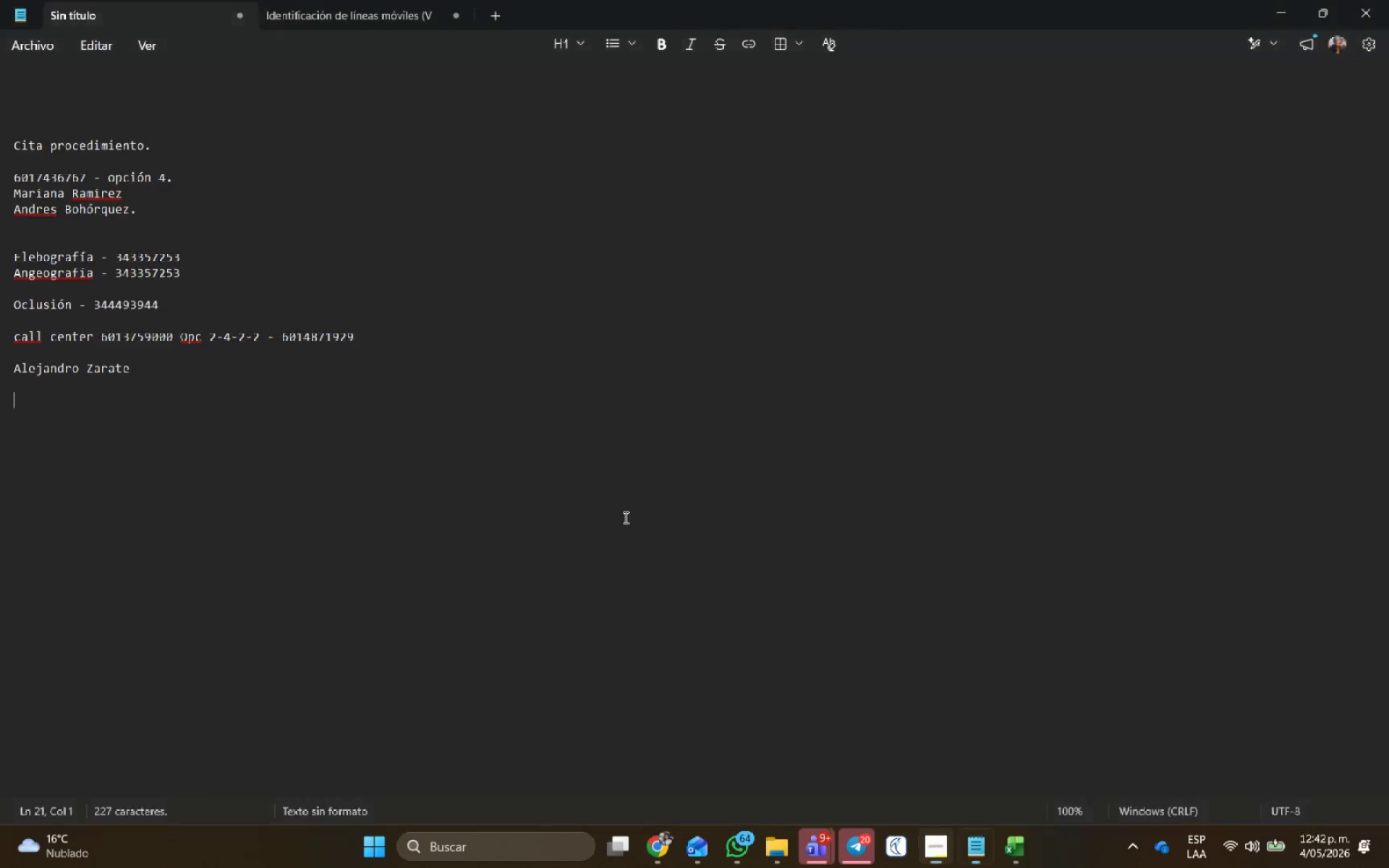 
key(Alt+Tab)
 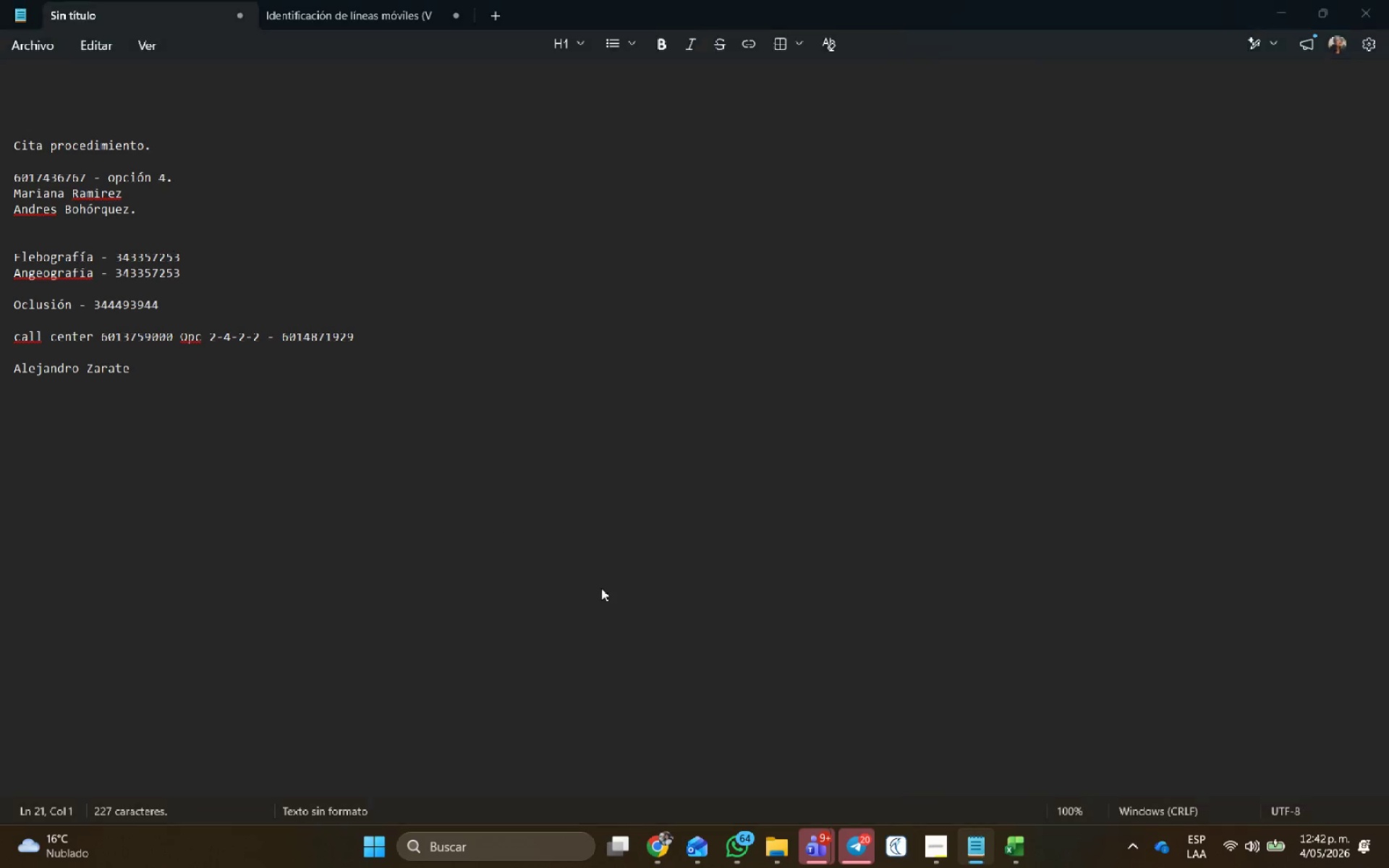 
key(Alt+Tab)
 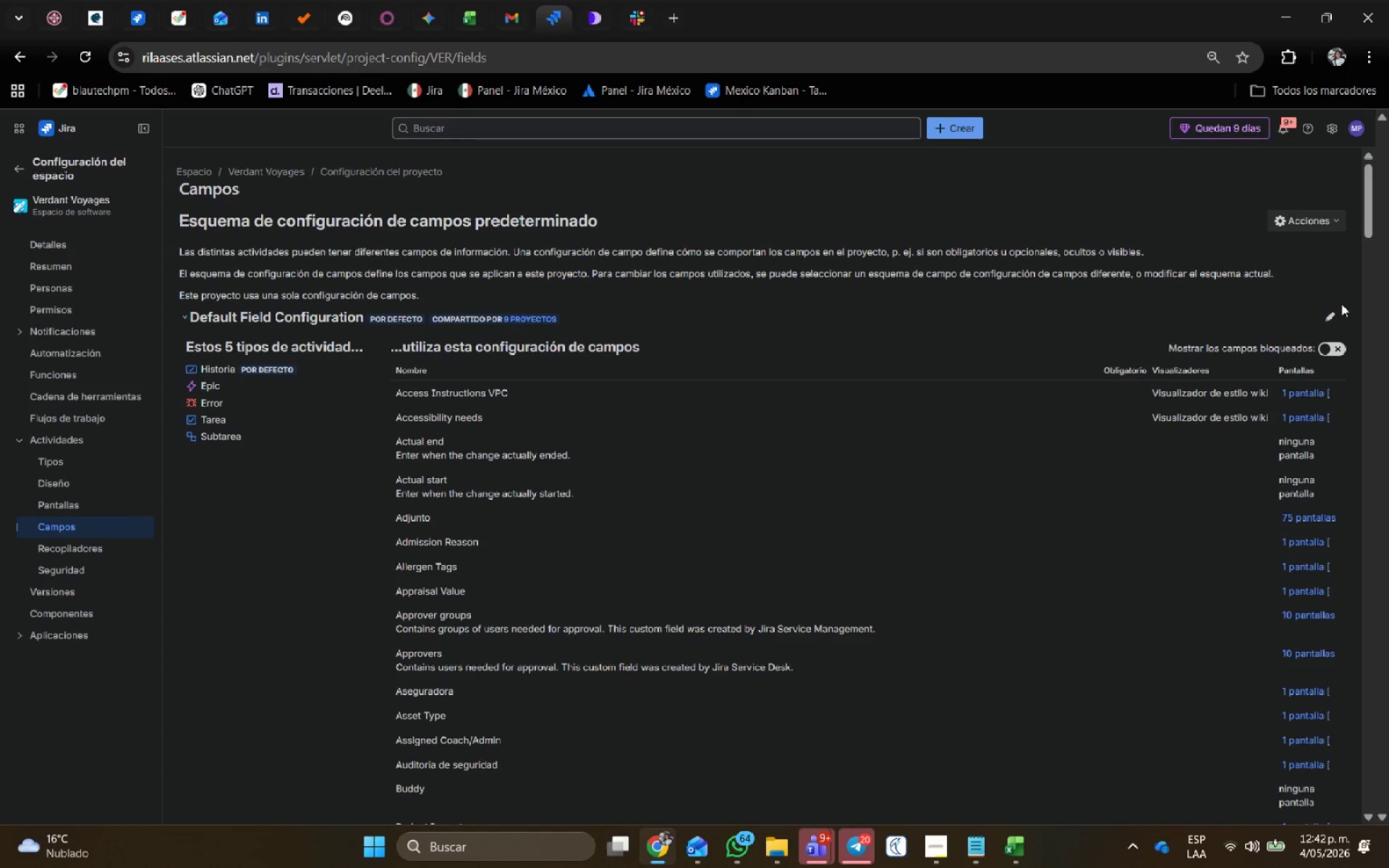 
left_click([1325, 315])
 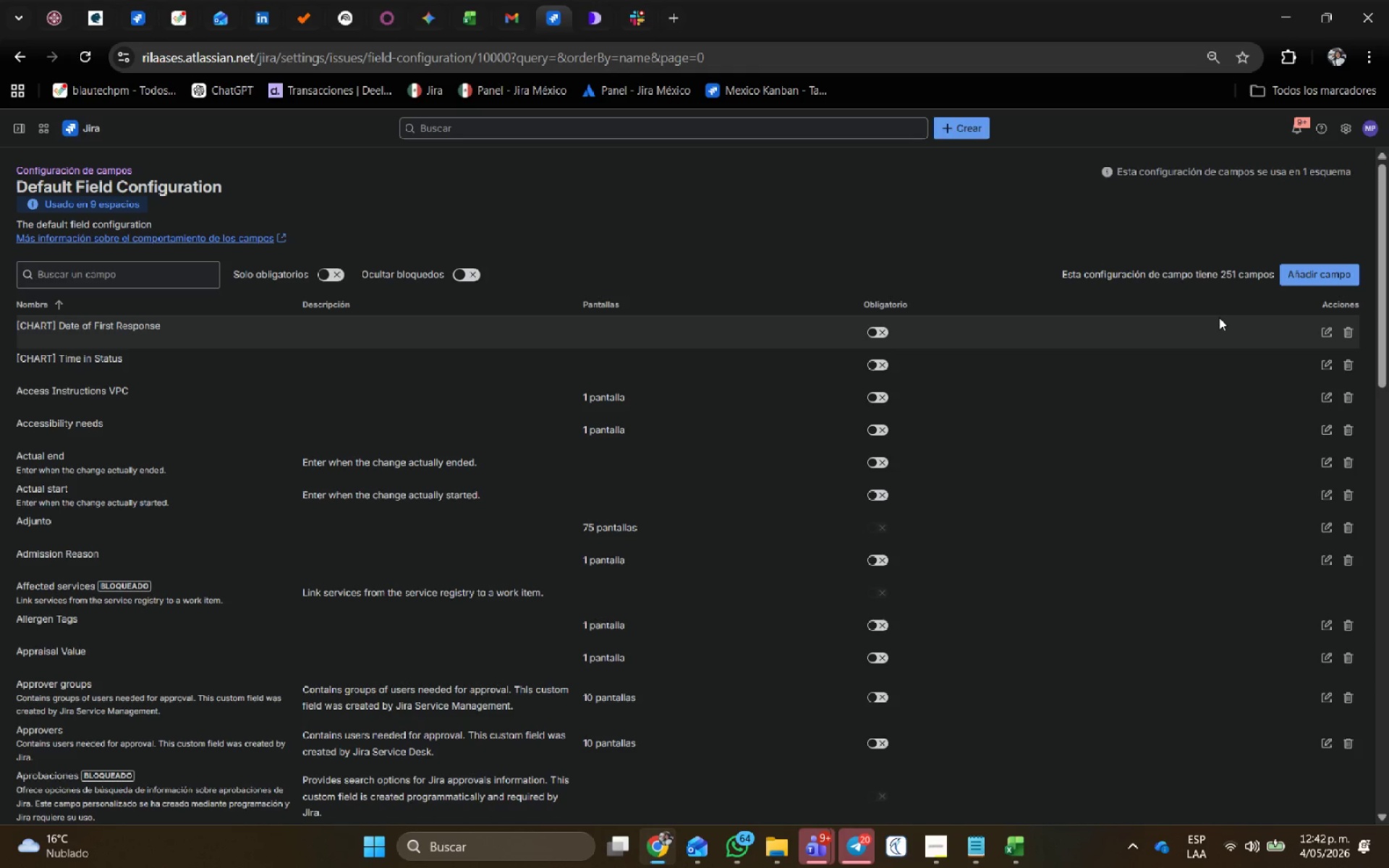 
wait(16.31)
 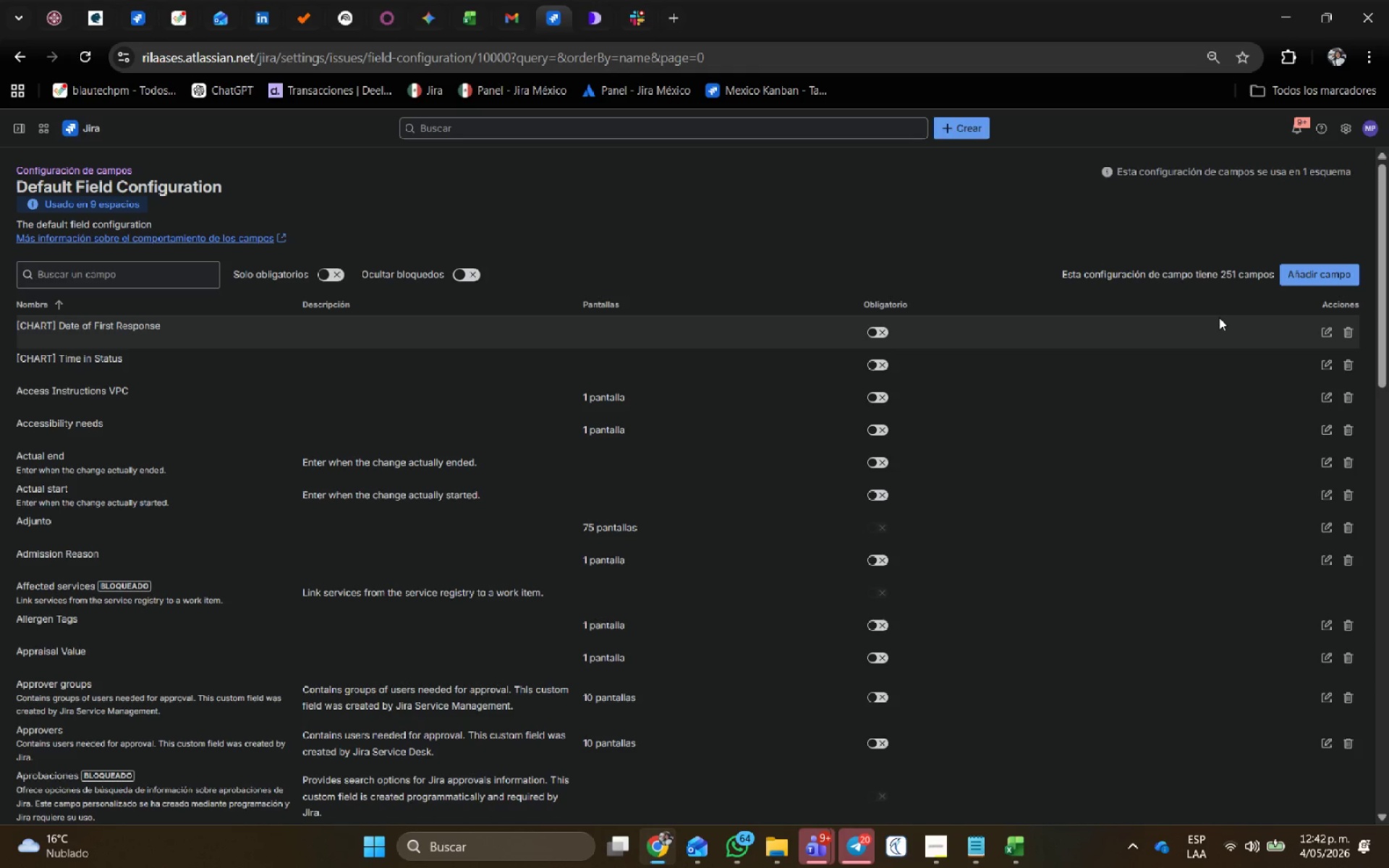 
left_click([1337, 271])
 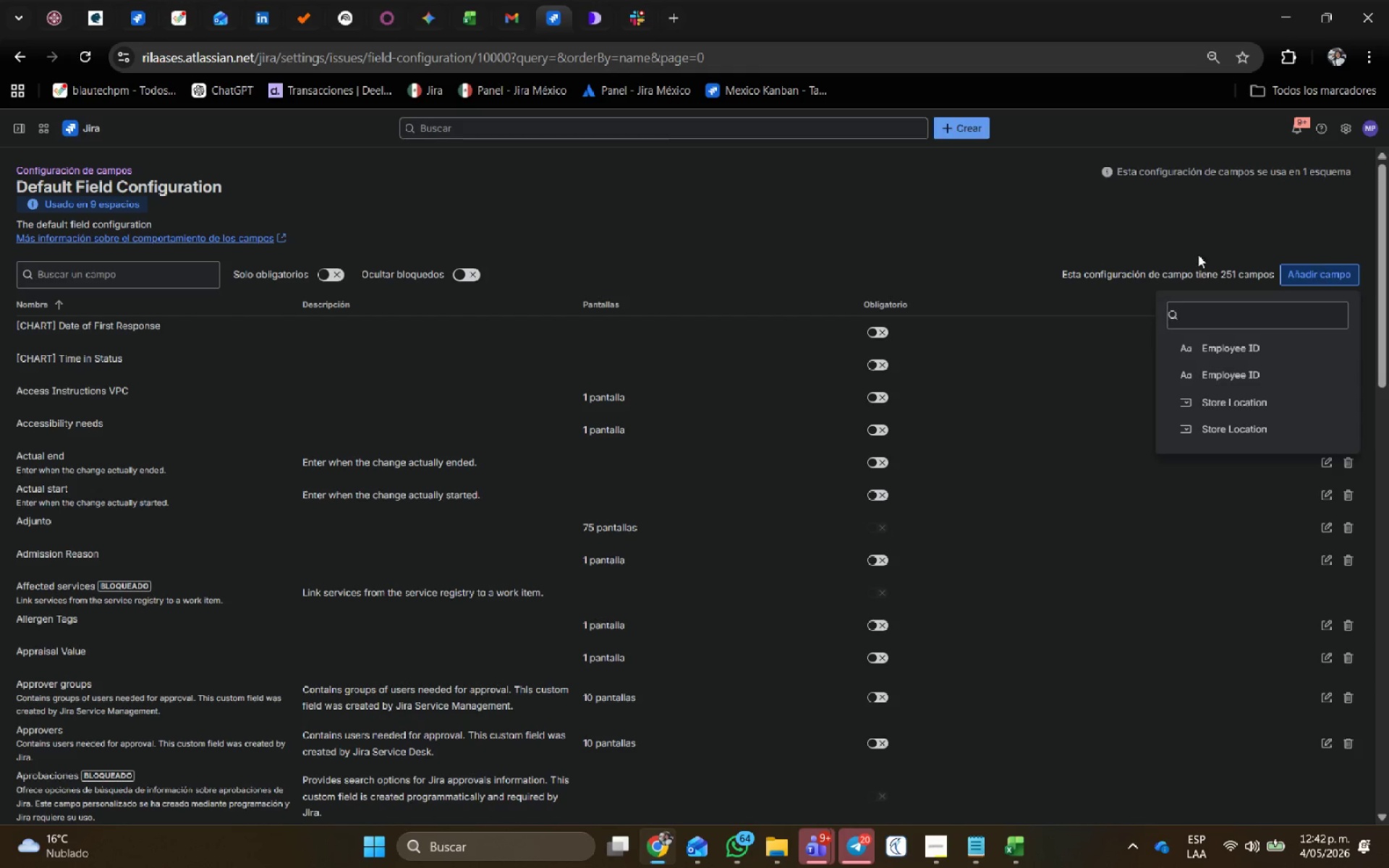 
left_click([1052, 252])
 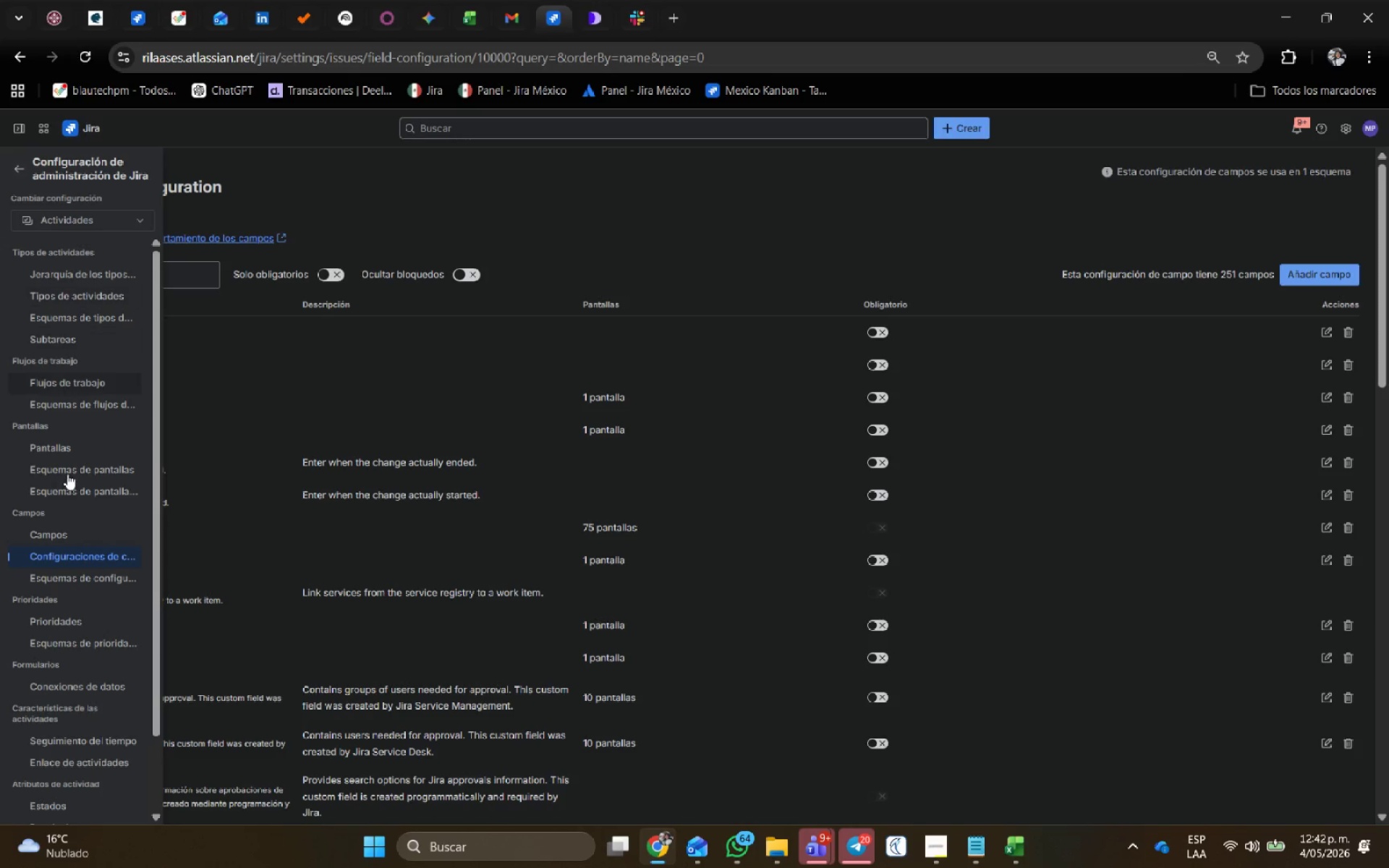 
left_click([62, 534])
 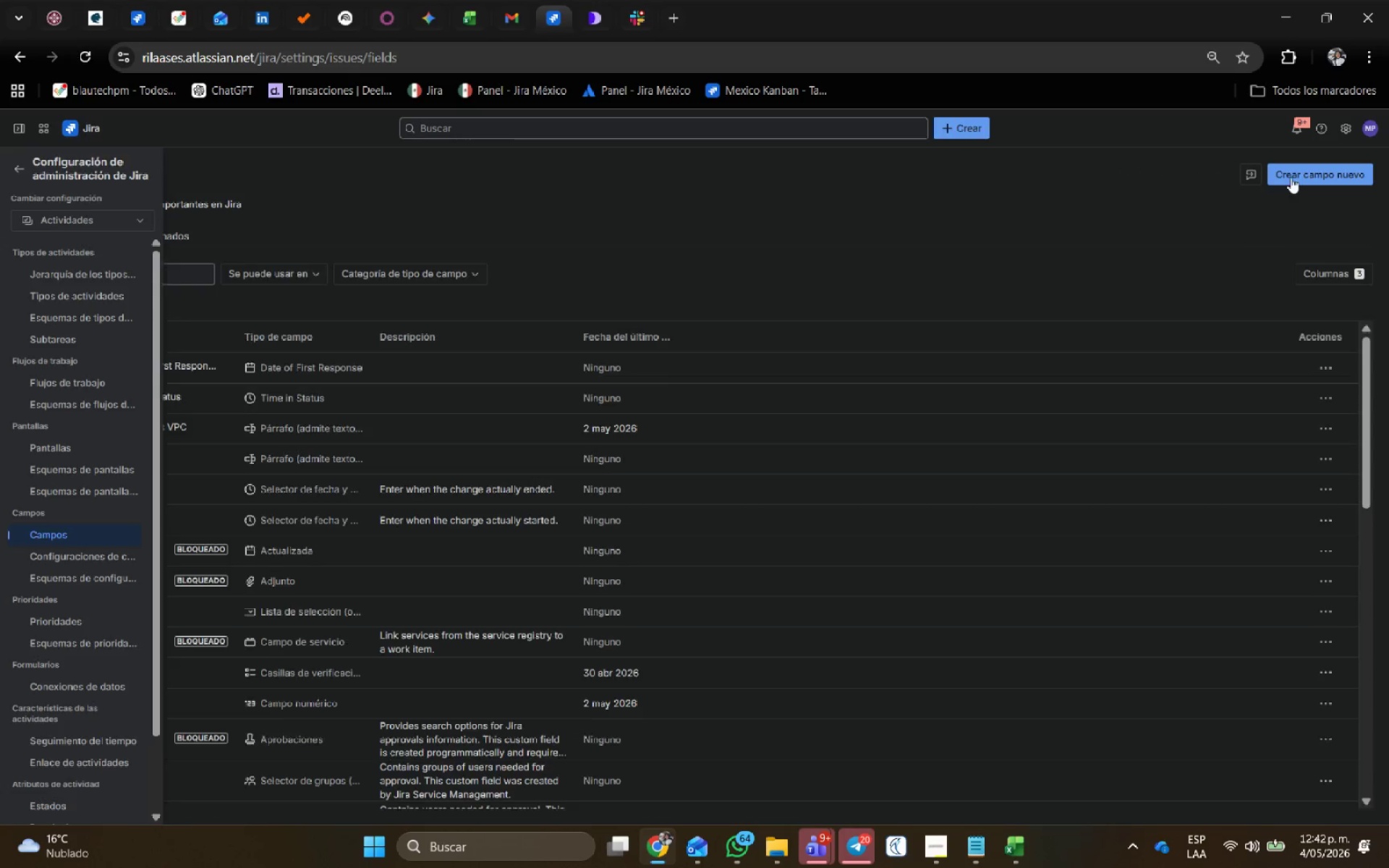 
left_click([1295, 173])
 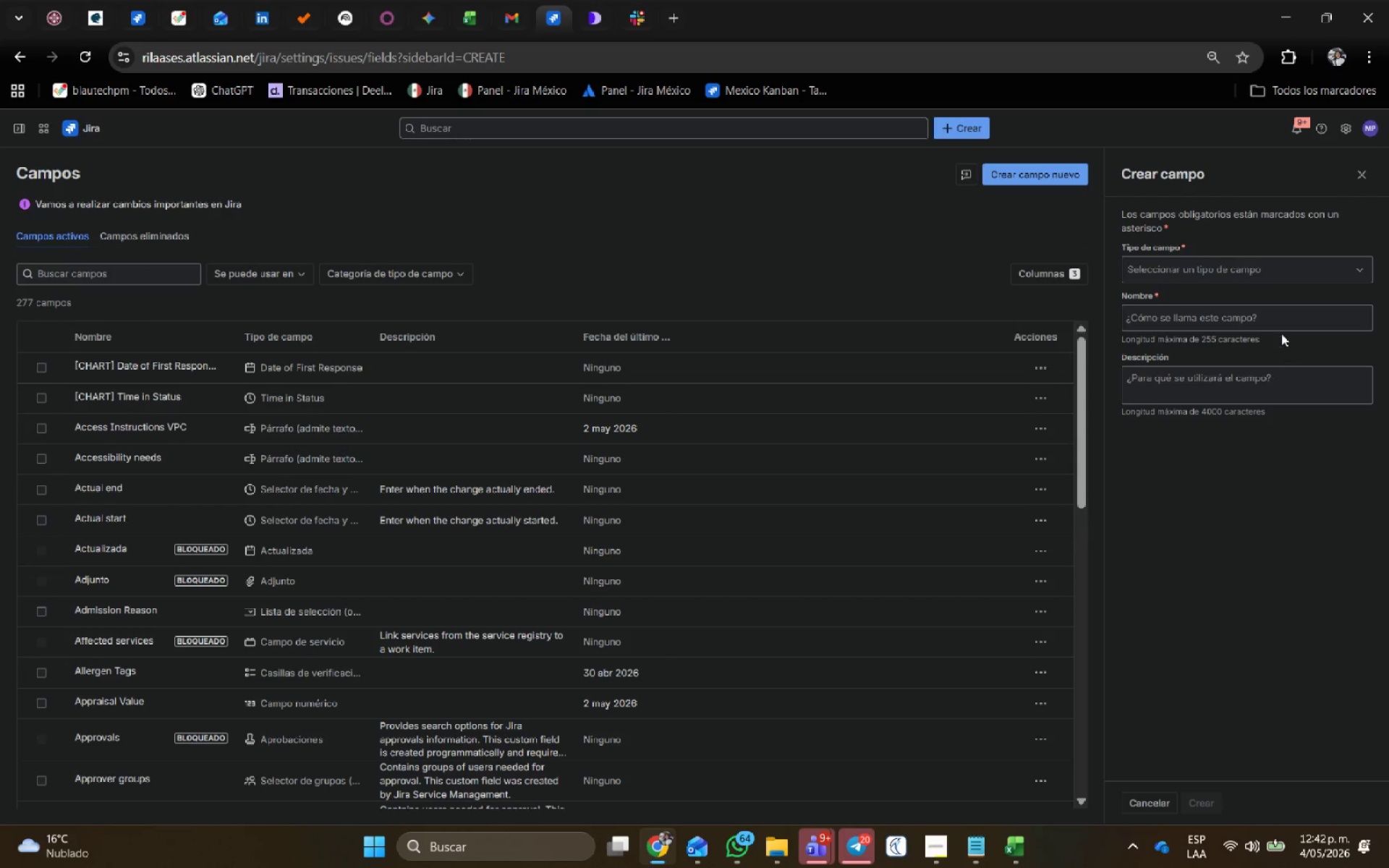 
left_click([1249, 263])
 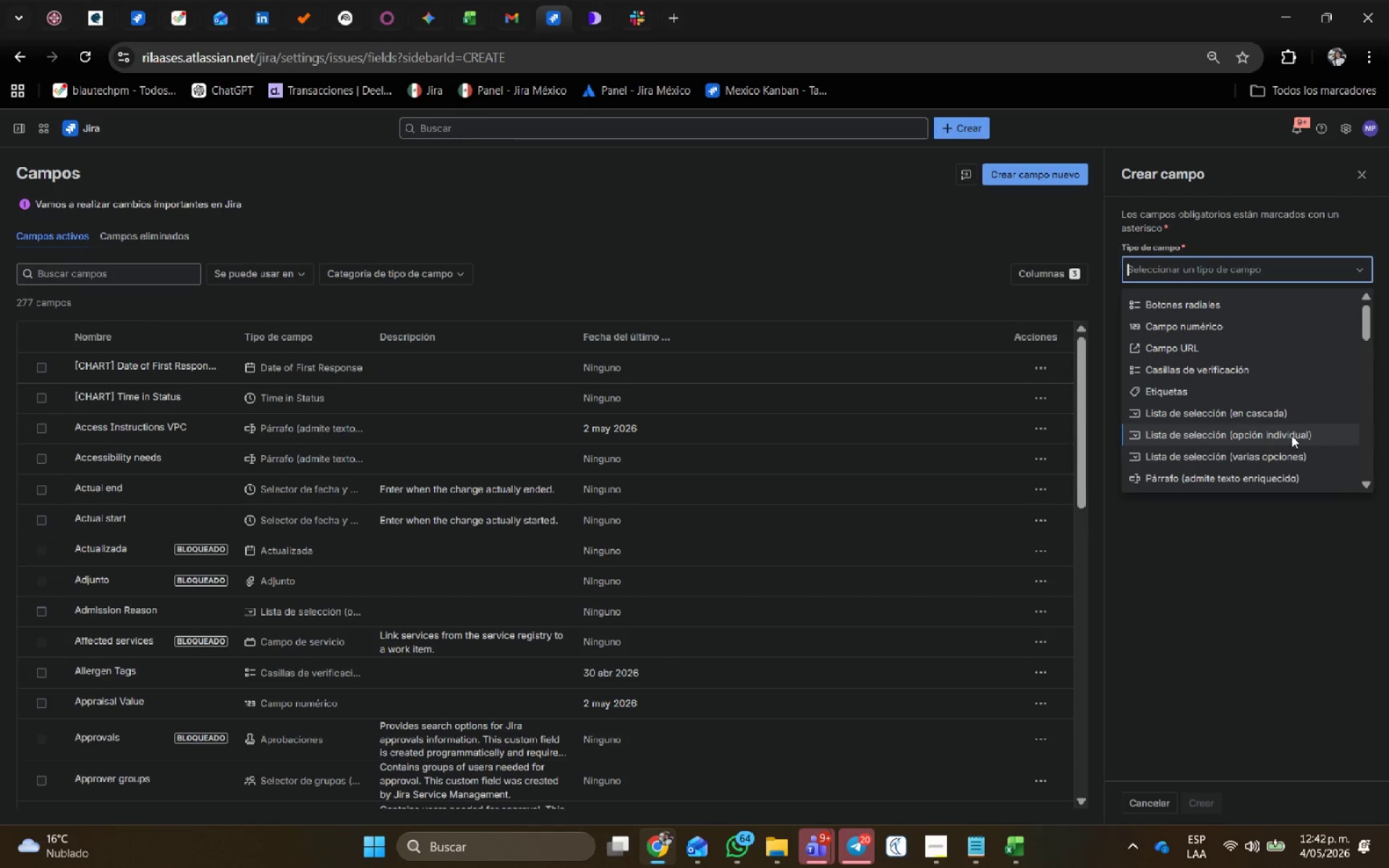 
left_click([1292, 436])
 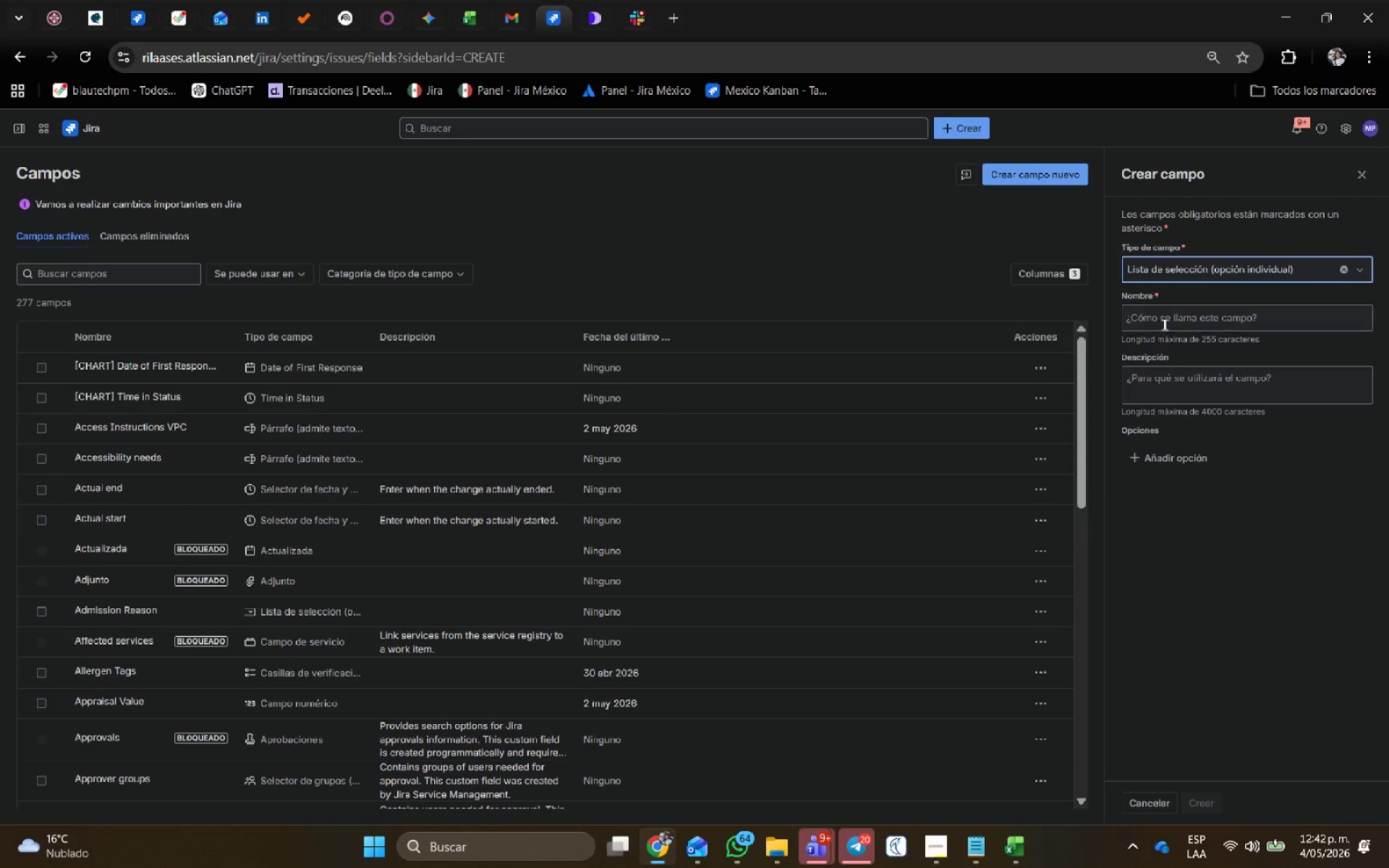 
left_click([1163, 320])
 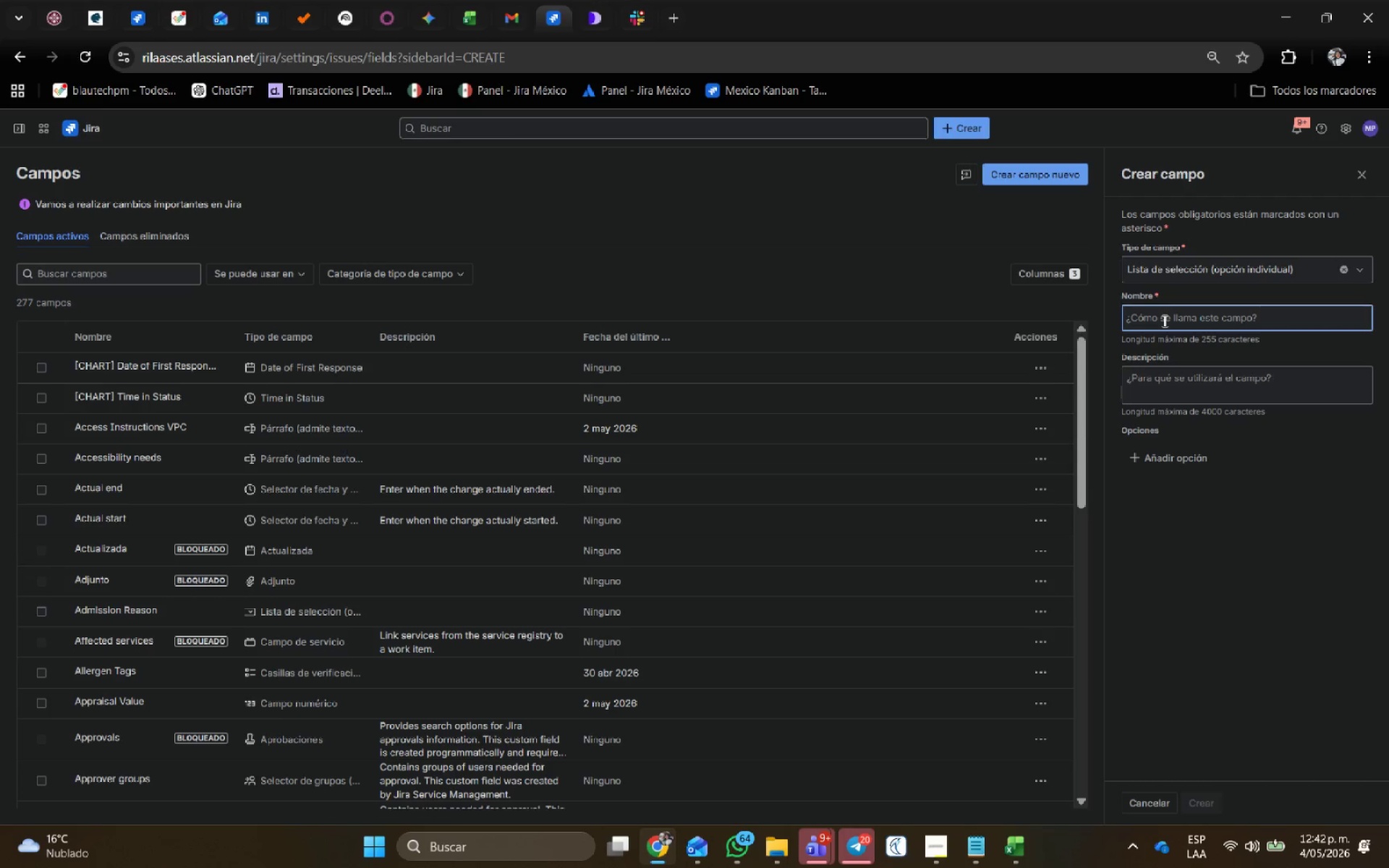 
key(Control+V)
 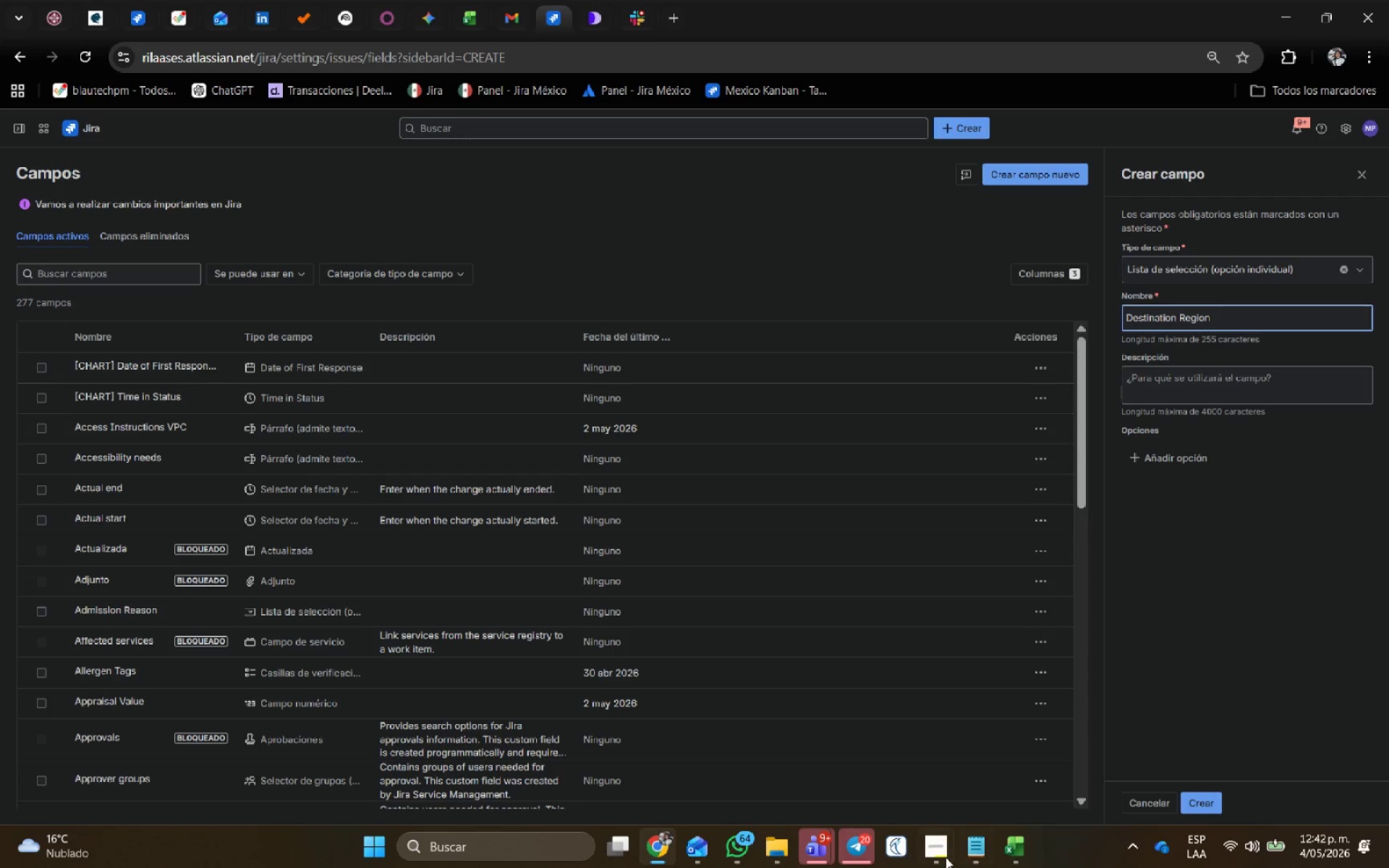 
left_click([1010, 853])
 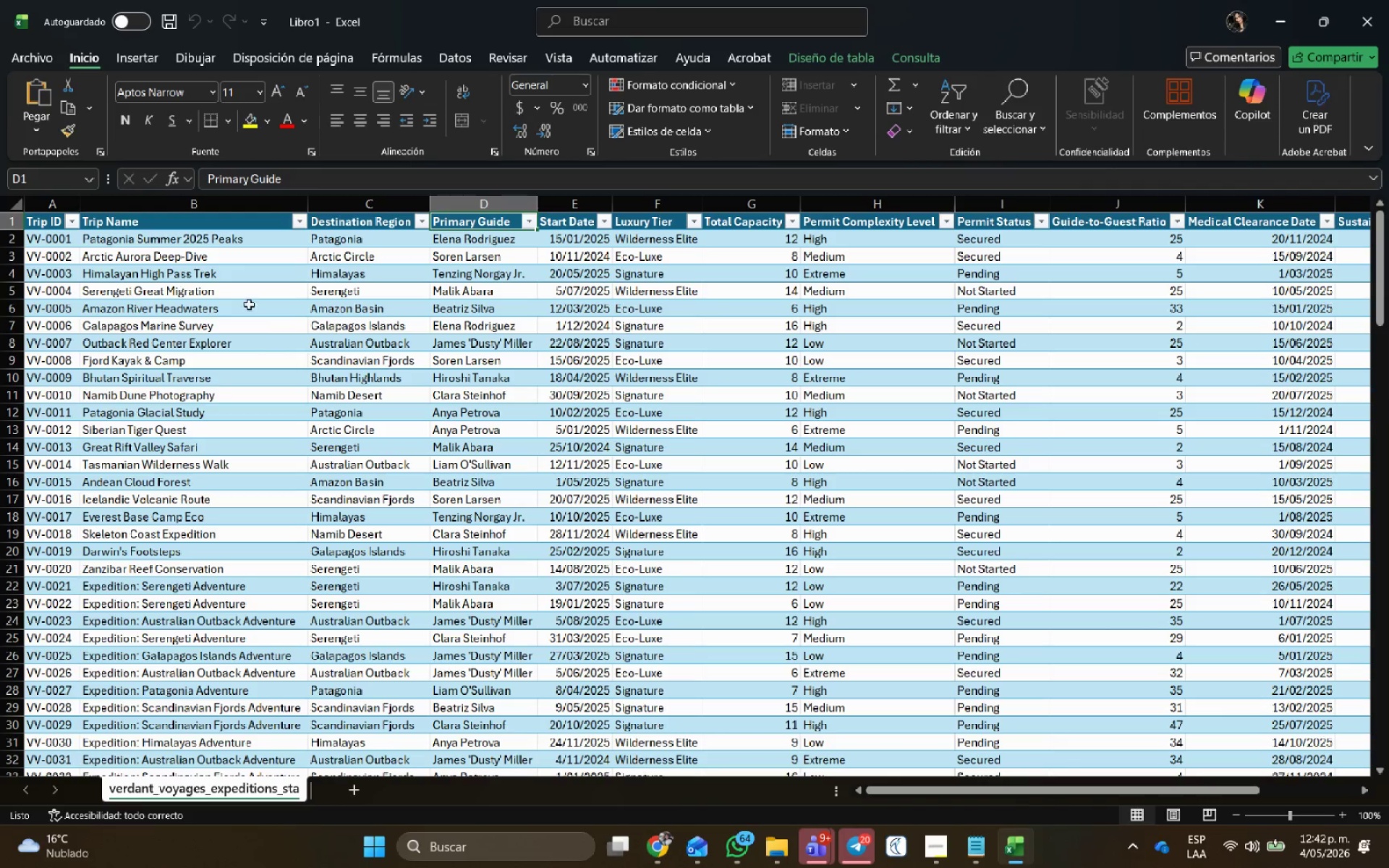 
left_click_drag(start_coordinate=[341, 256], to_coordinate=[336, 259])
 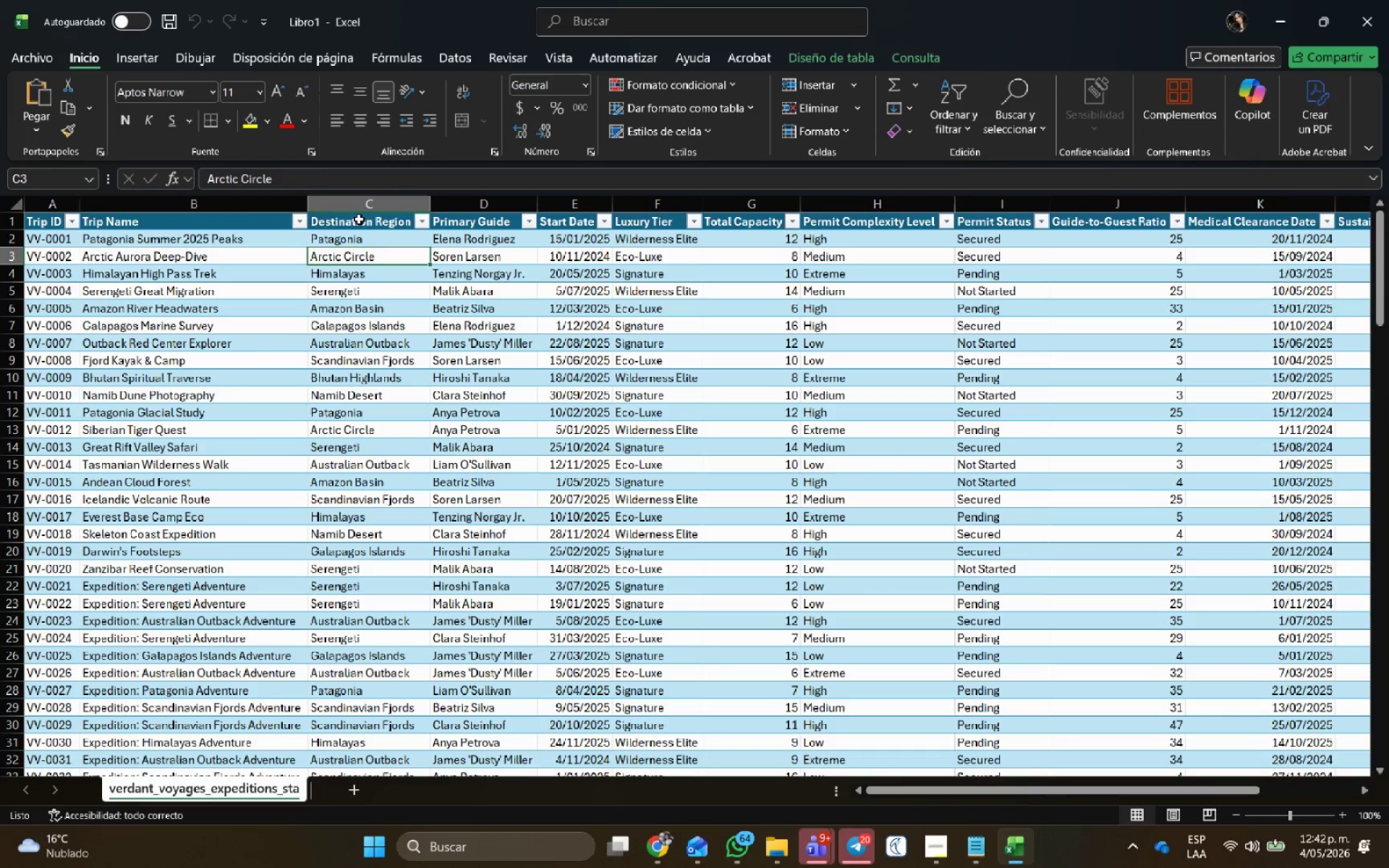 
left_click([360, 216])
 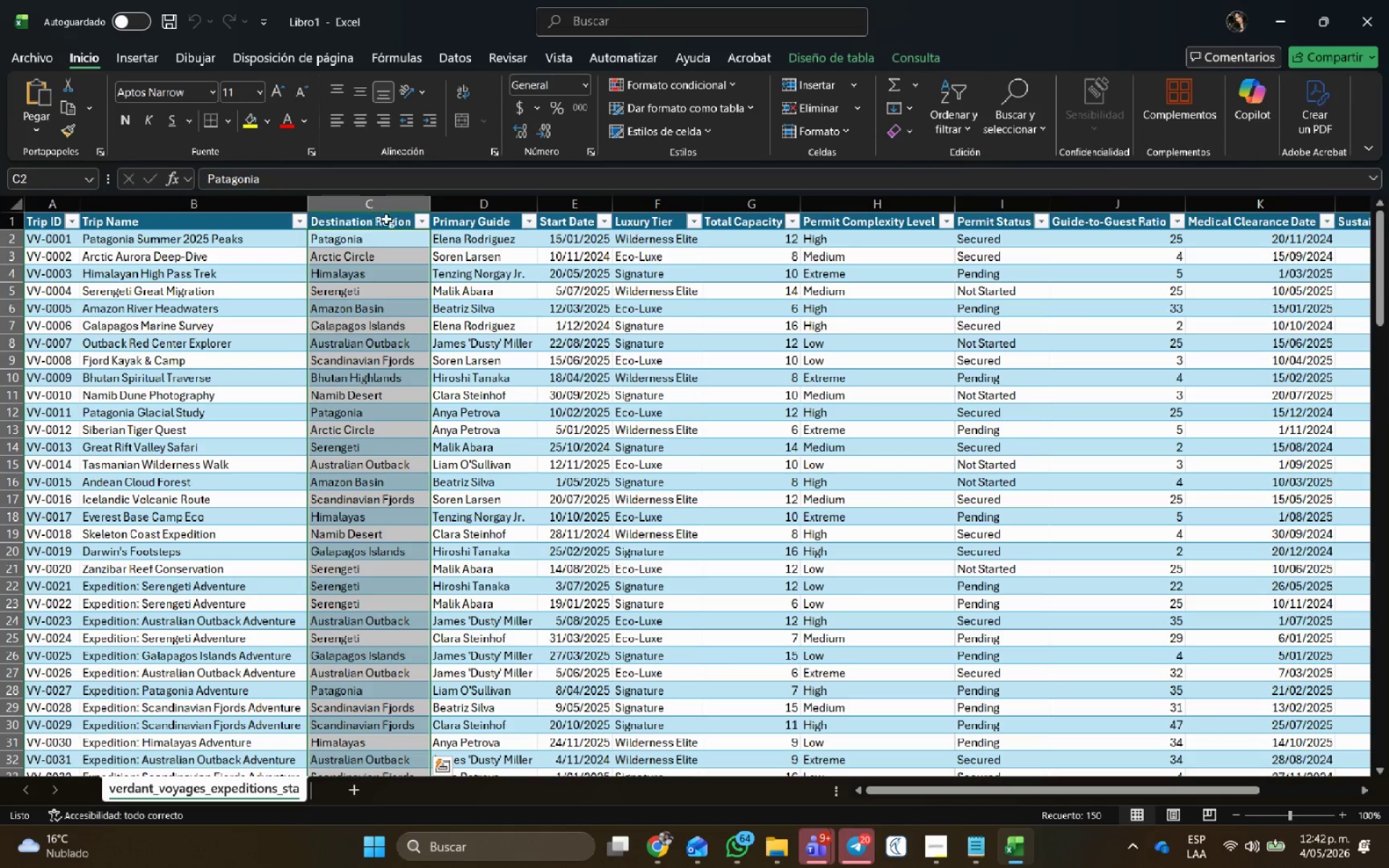 
left_click([388, 224])
 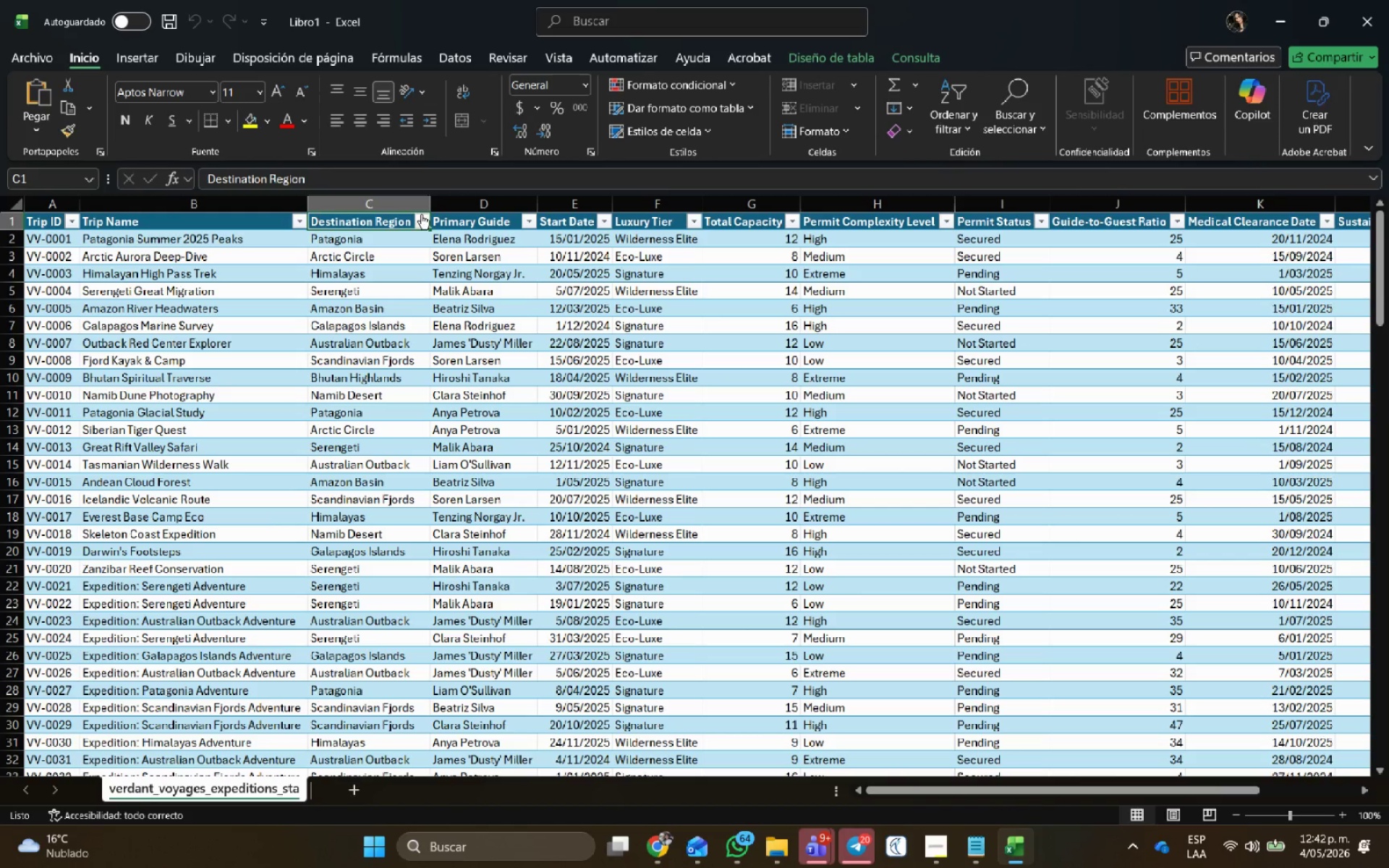 
left_click([422, 214])
 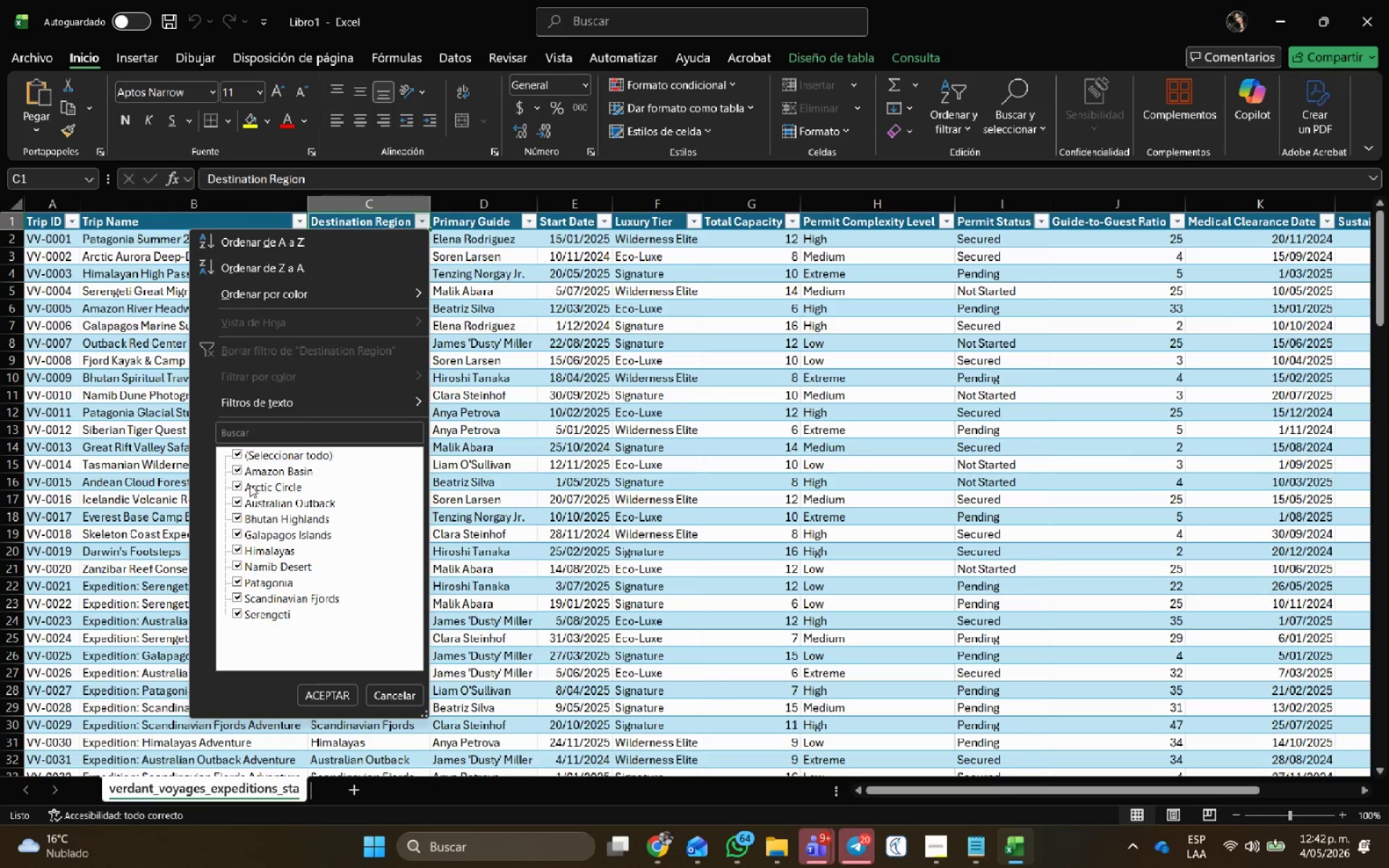 
wait(5.47)
 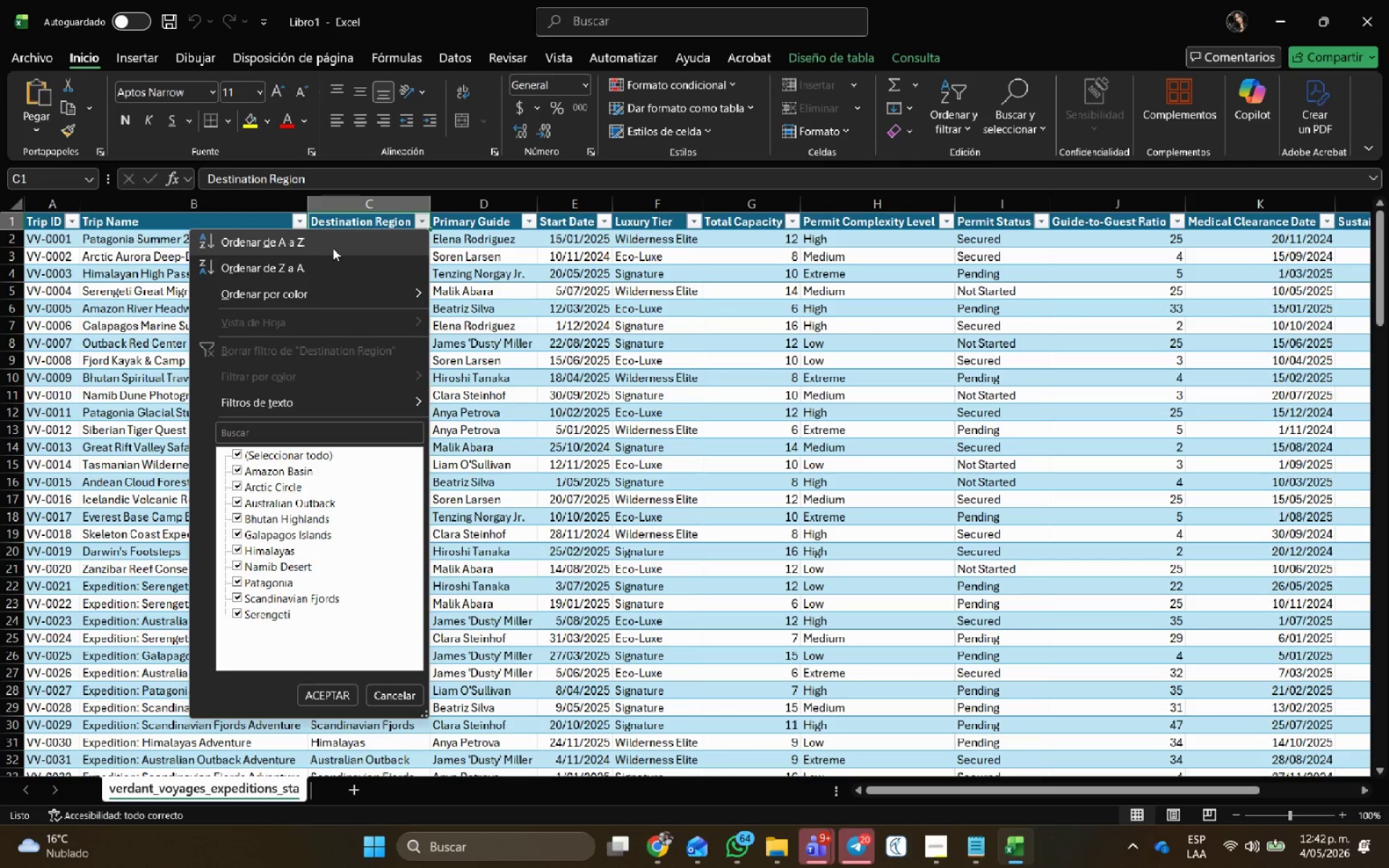 
double_click([241, 473])
 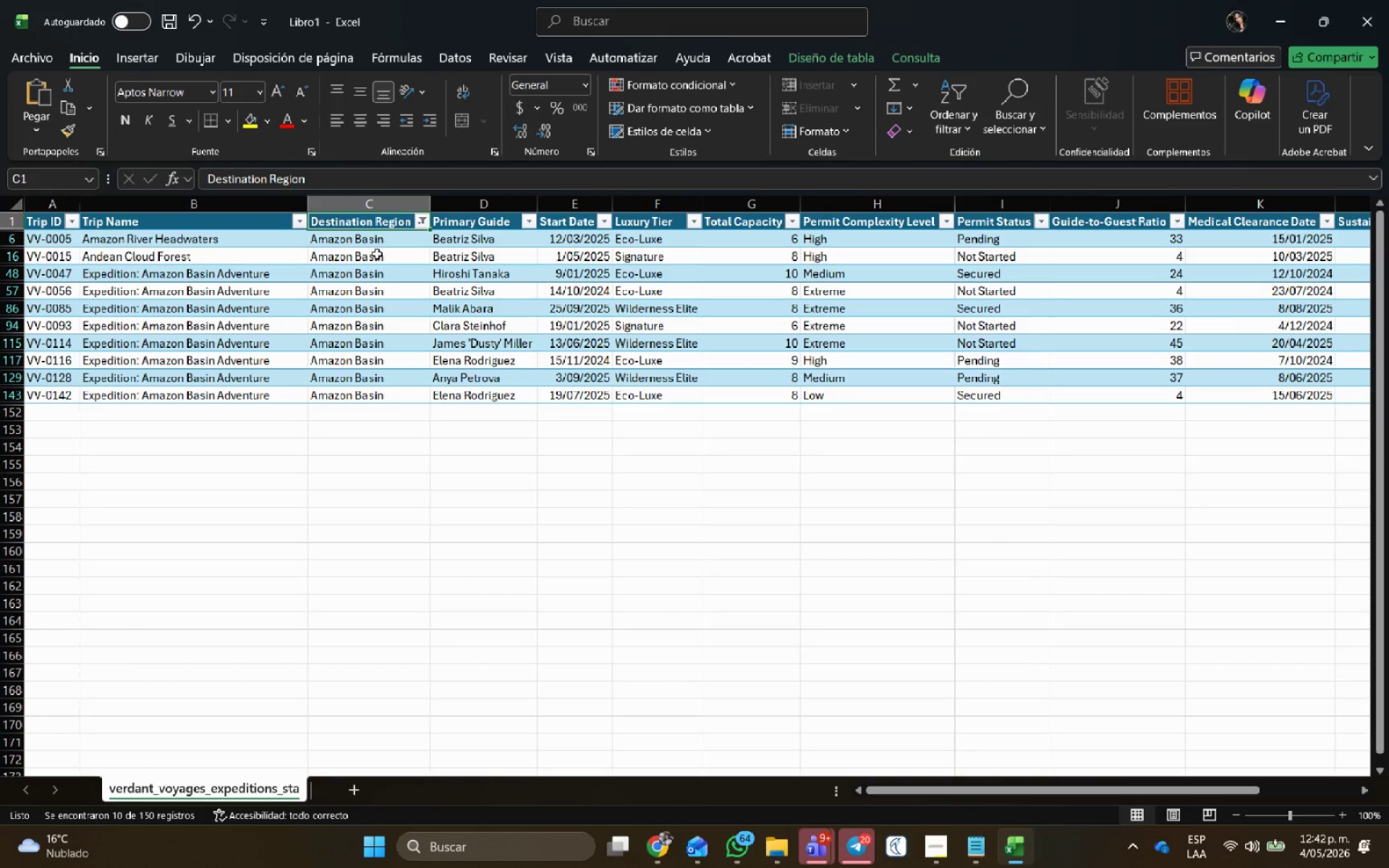 
left_click([367, 246])
 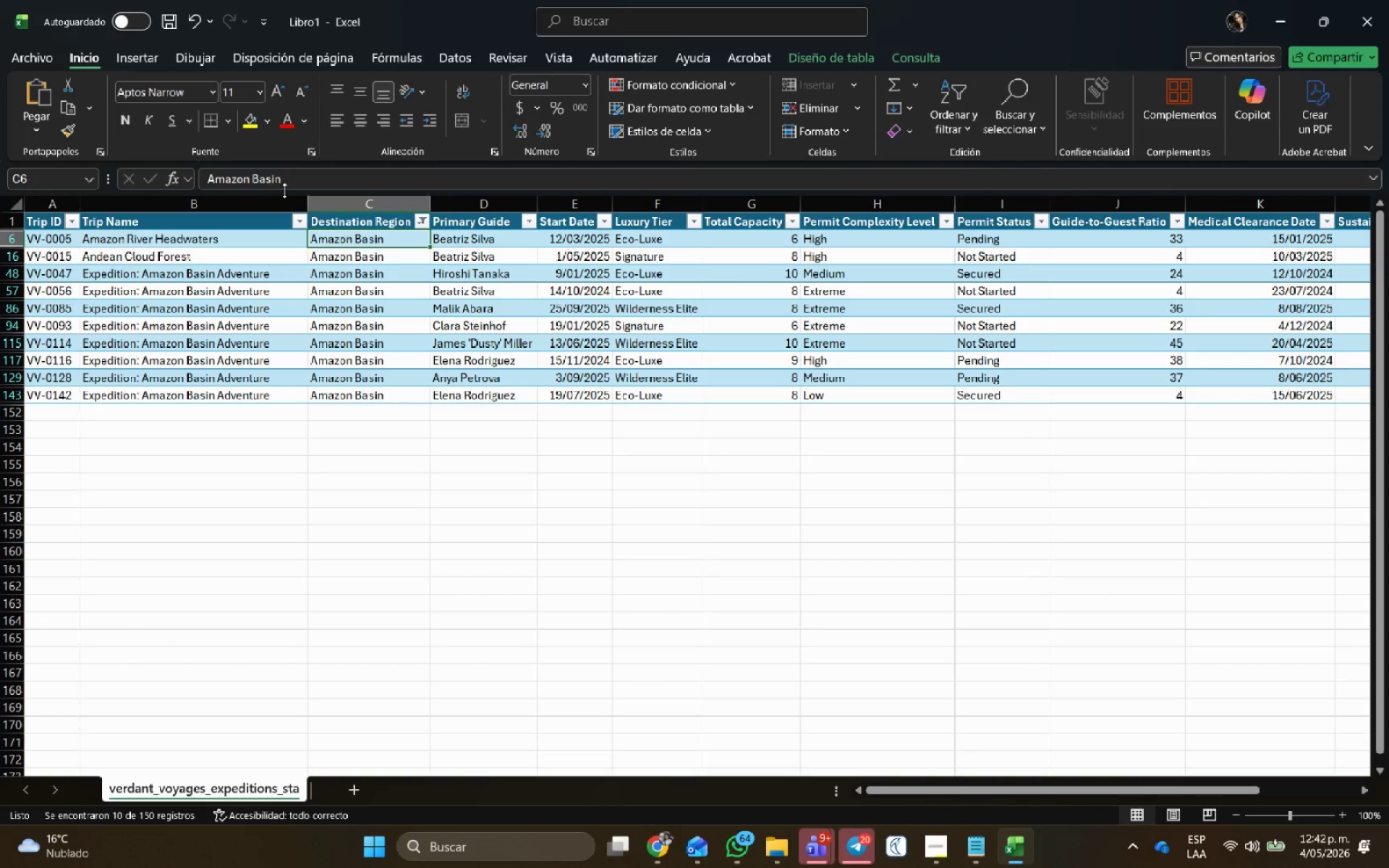 
left_click_drag(start_coordinate=[286, 184], to_coordinate=[149, 183])
 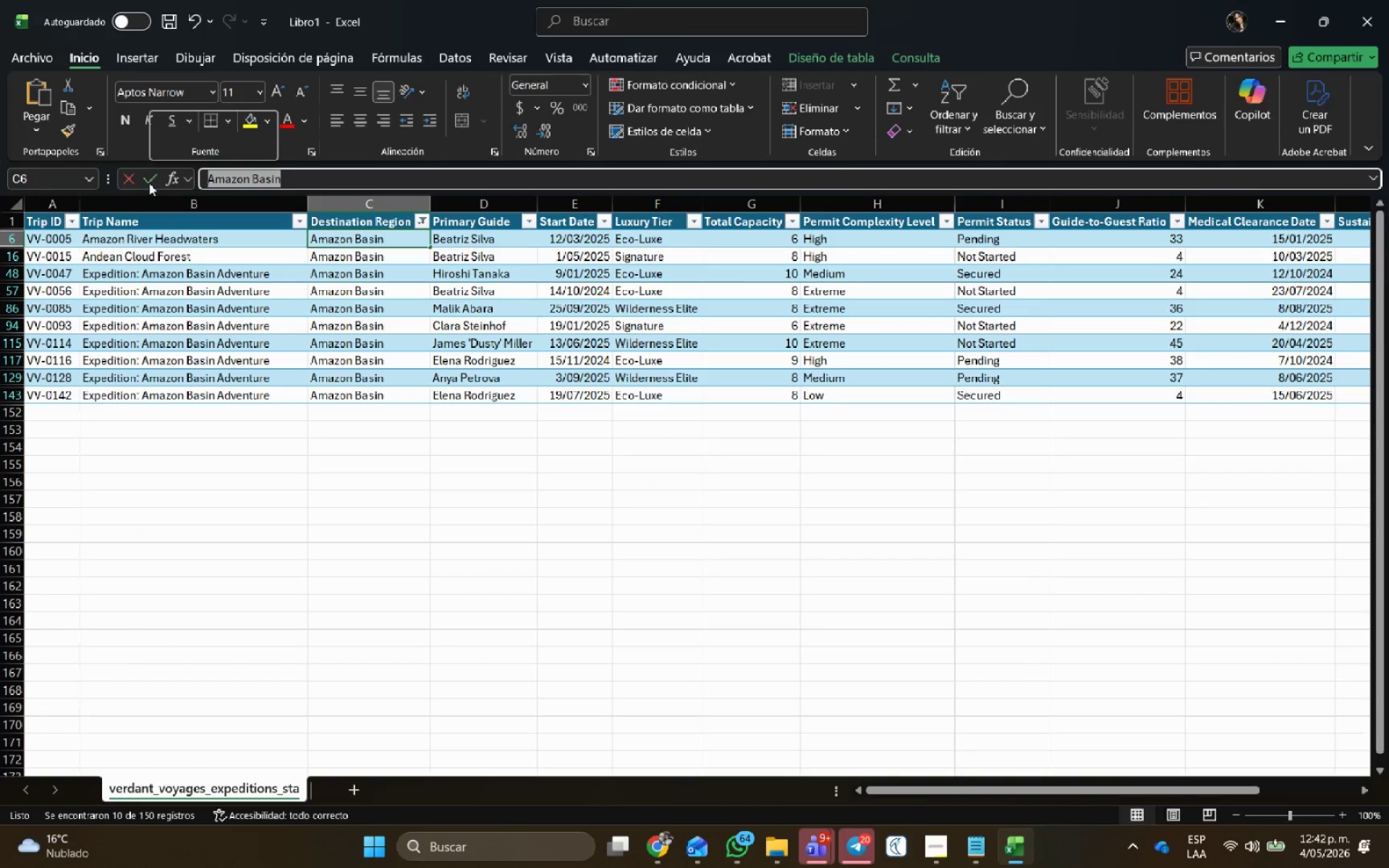 
key(Control+C)
 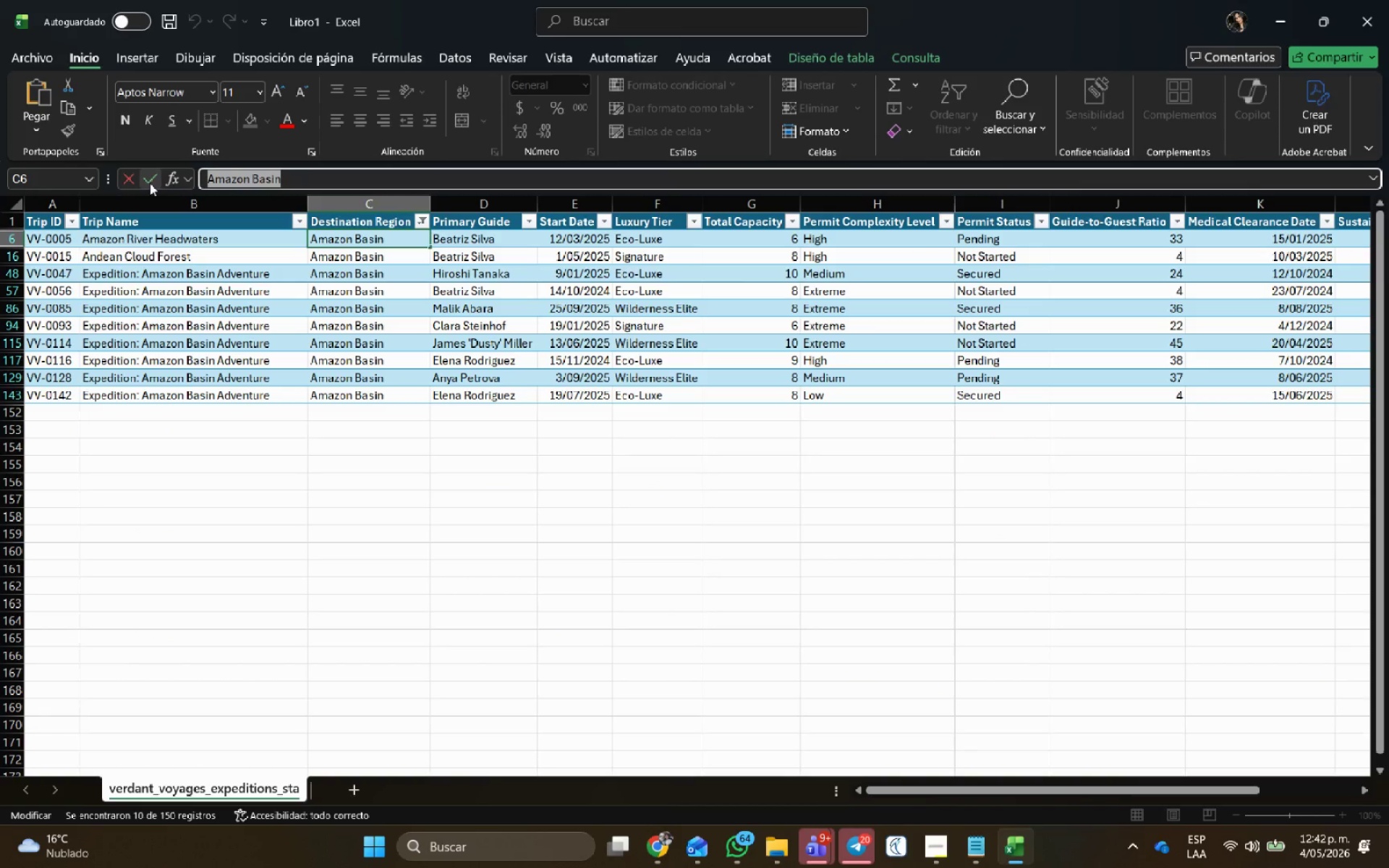 
key(Control+C)
 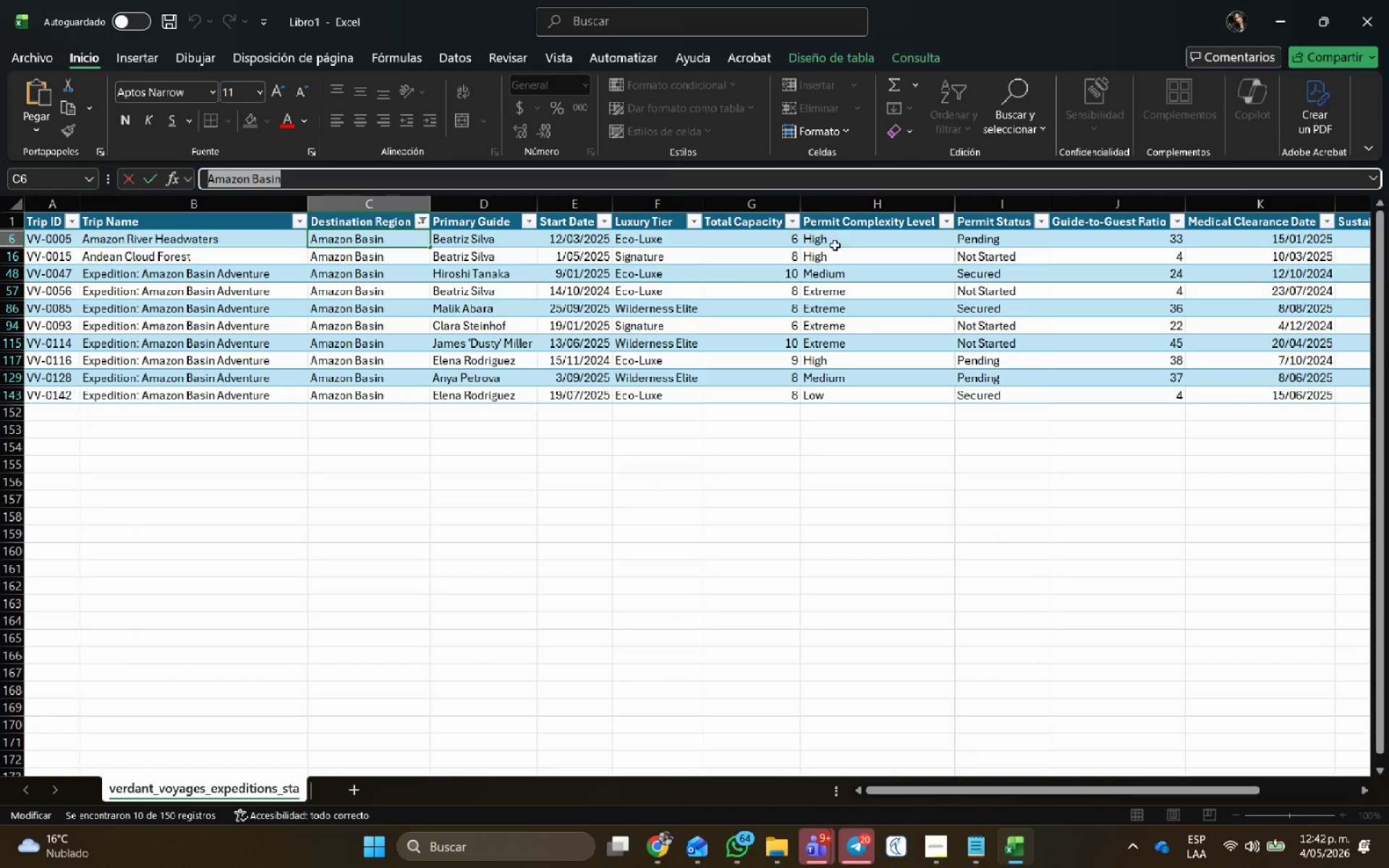 
key(Alt+AltLeft)
 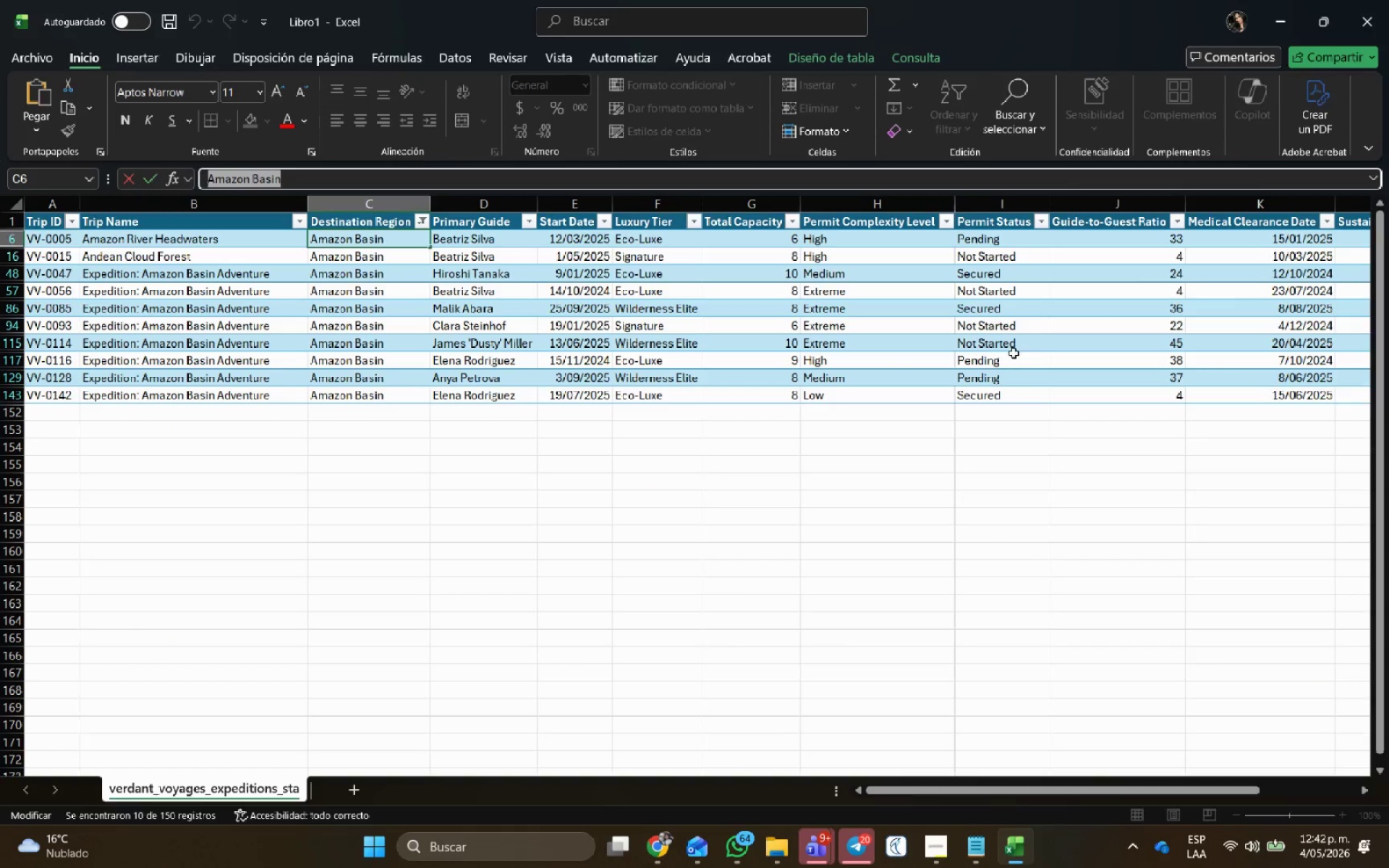 
key(Alt+Tab)
 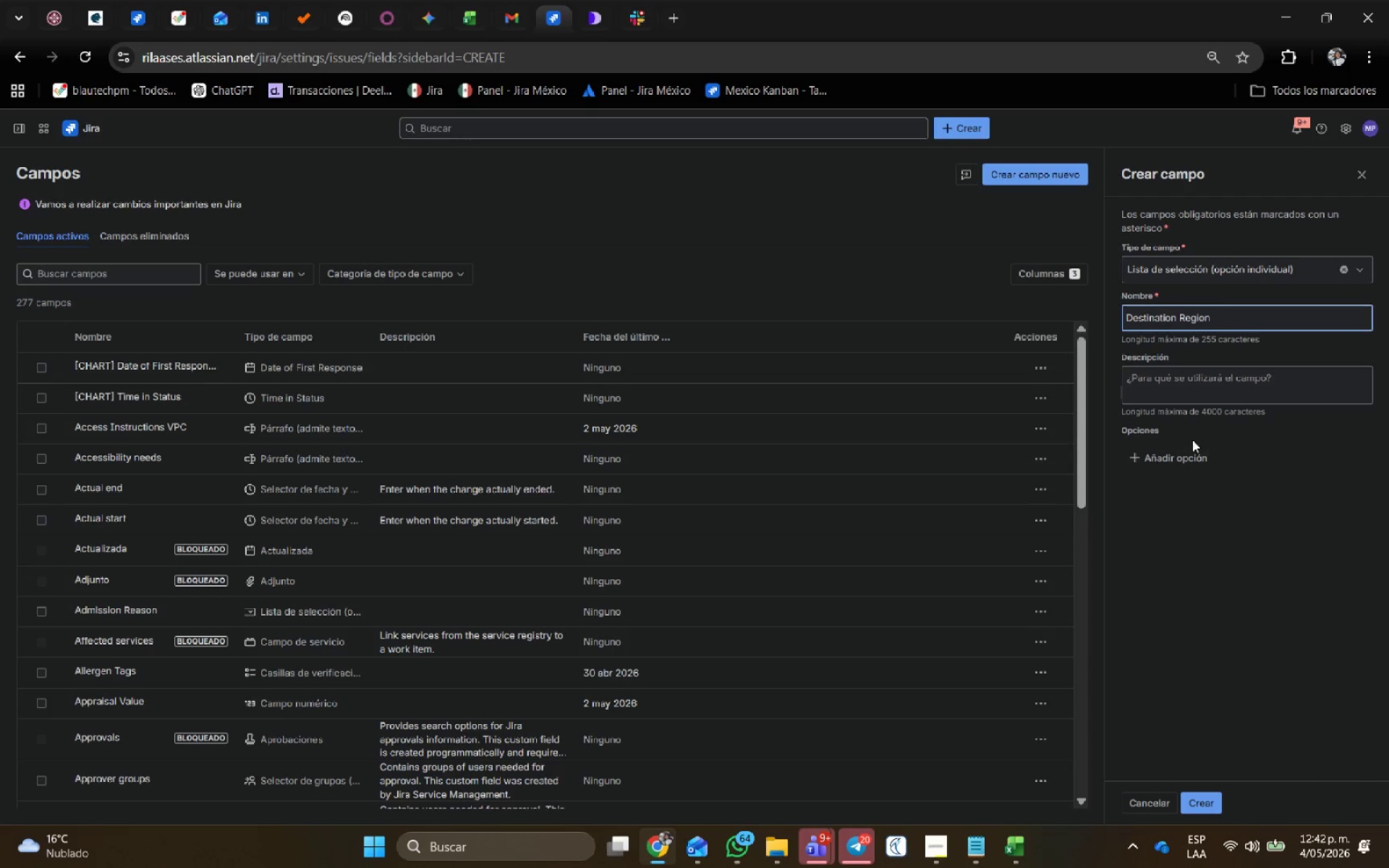 
left_click([1187, 457])
 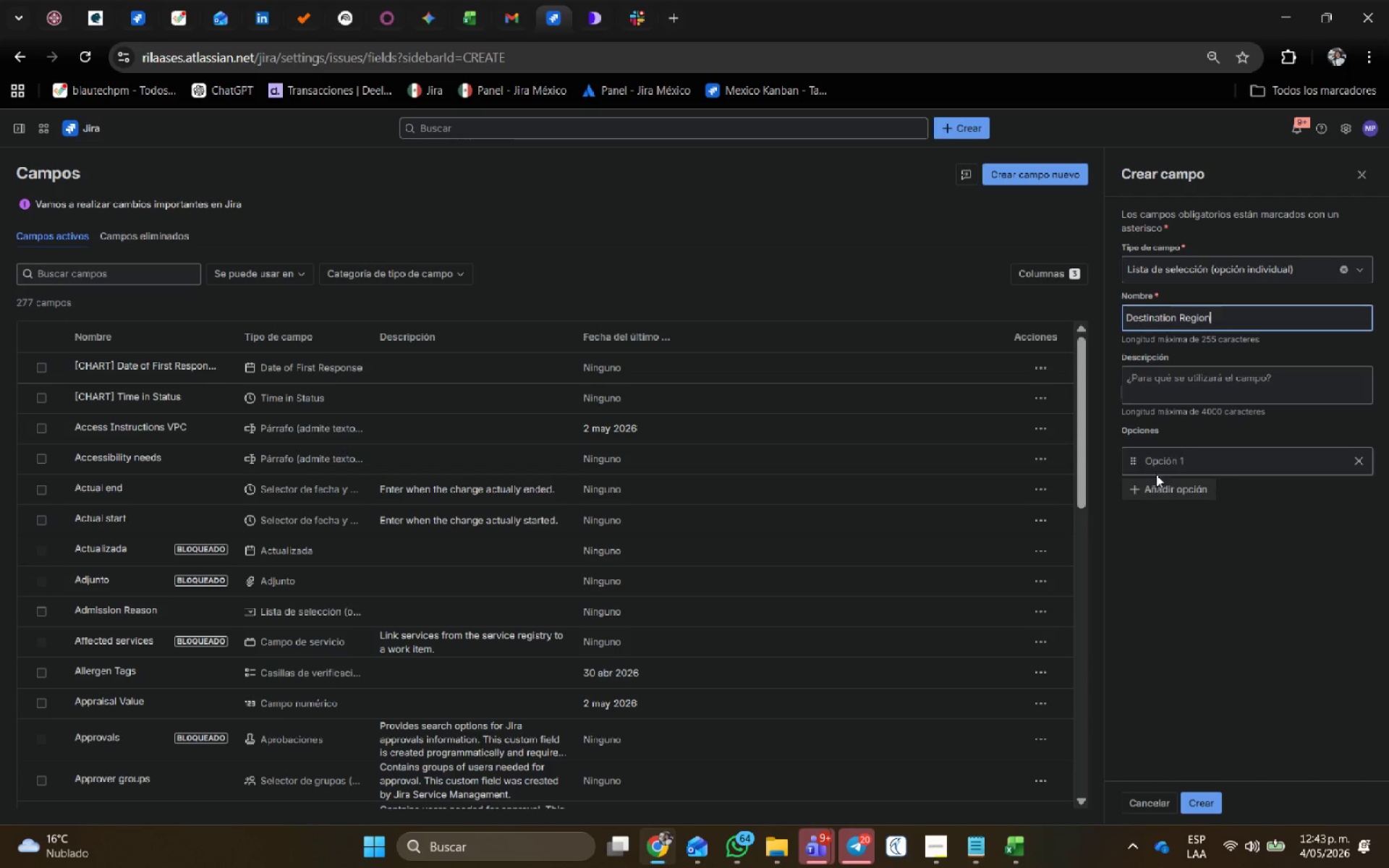 
left_click([1160, 460])
 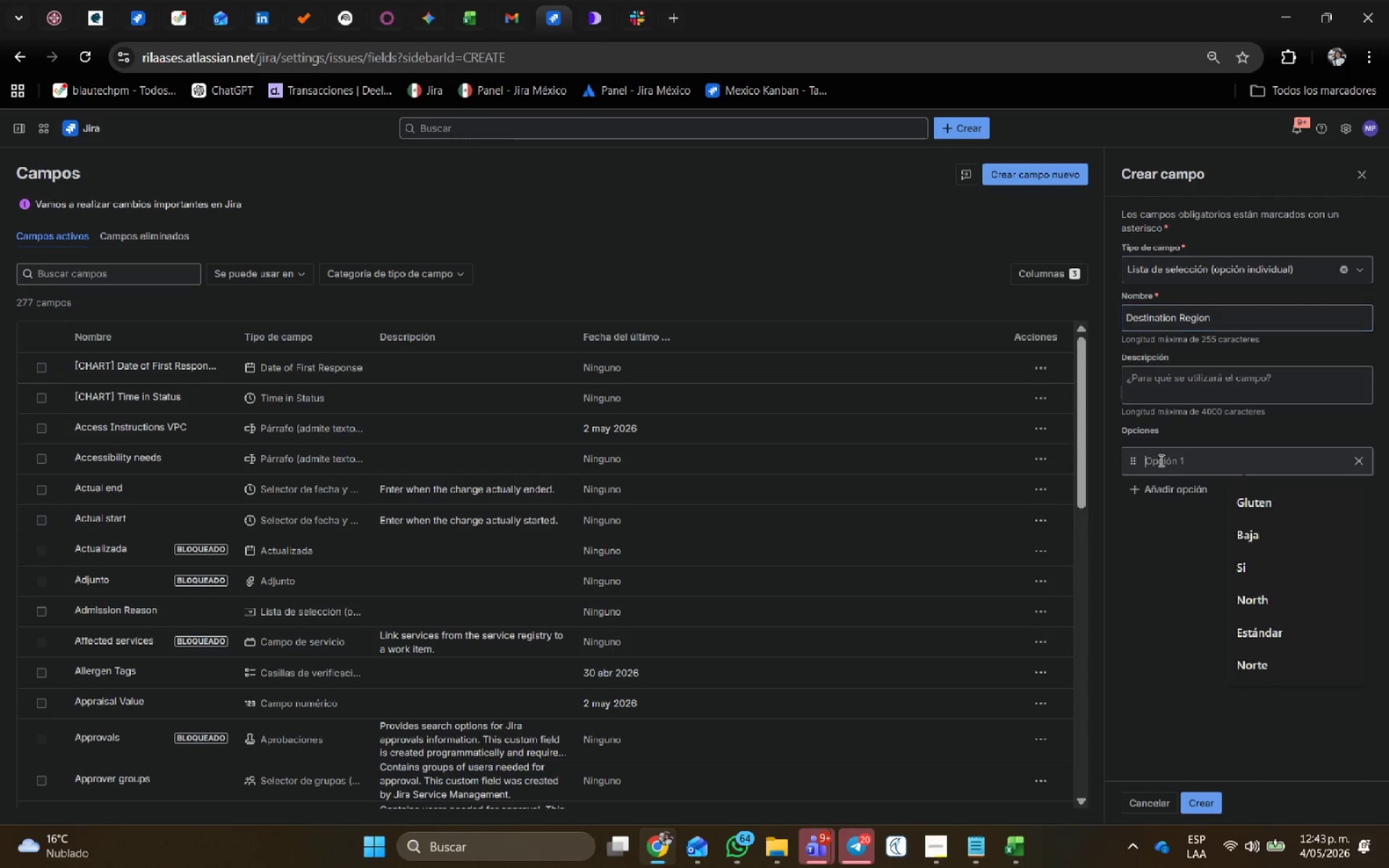 
key(Control+V)
 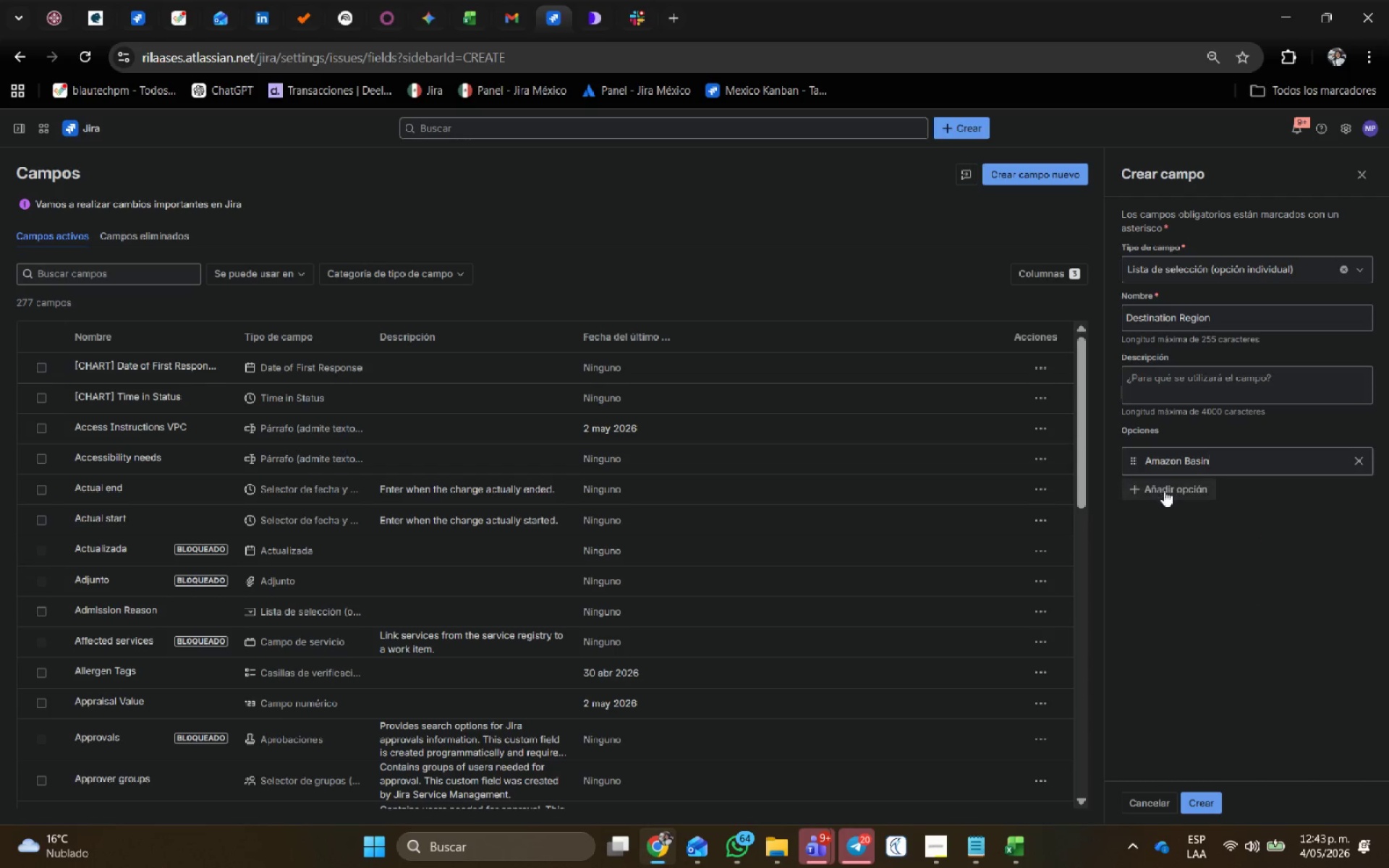 
left_click([1164, 490])
 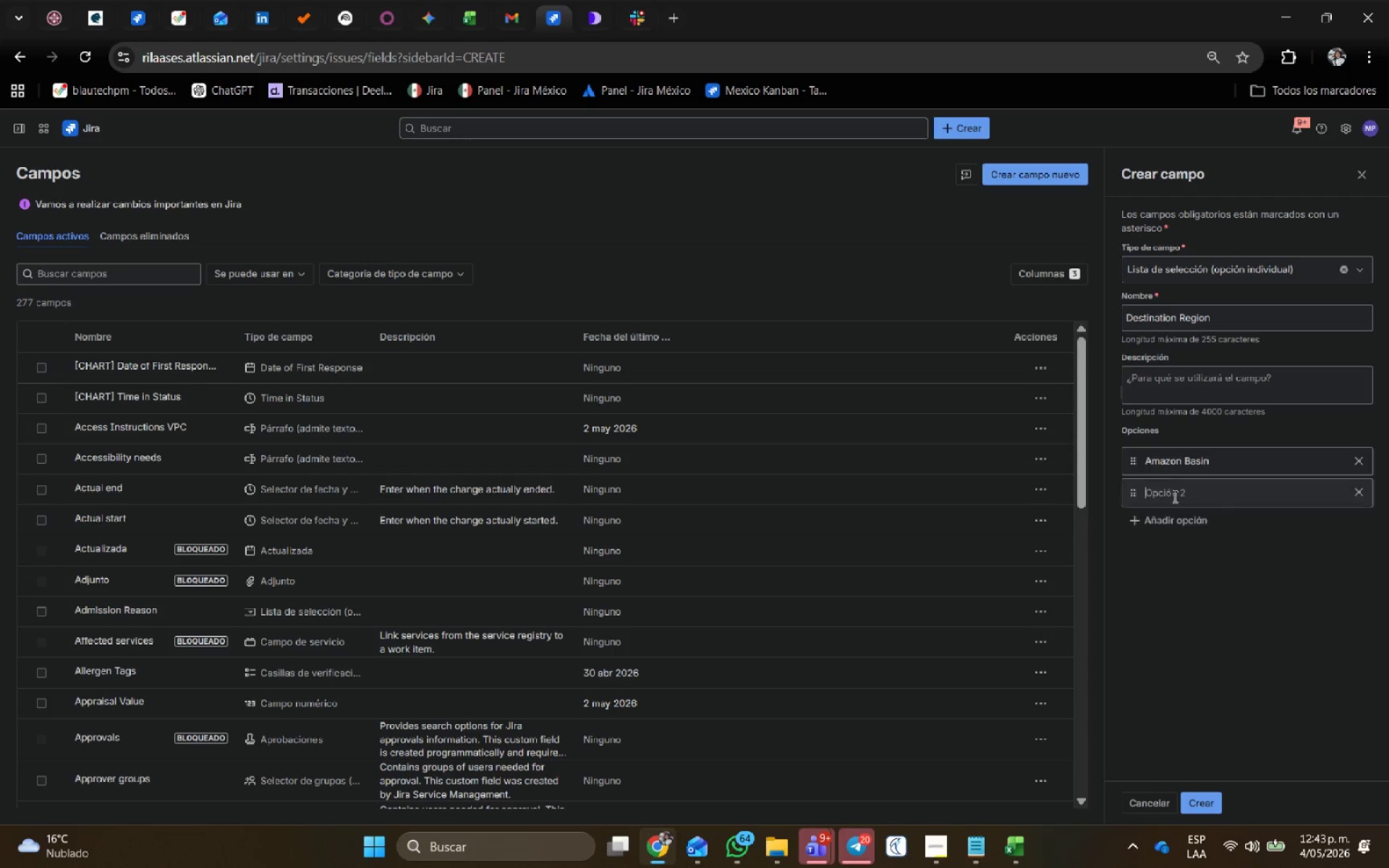 
key(Alt+AltLeft)
 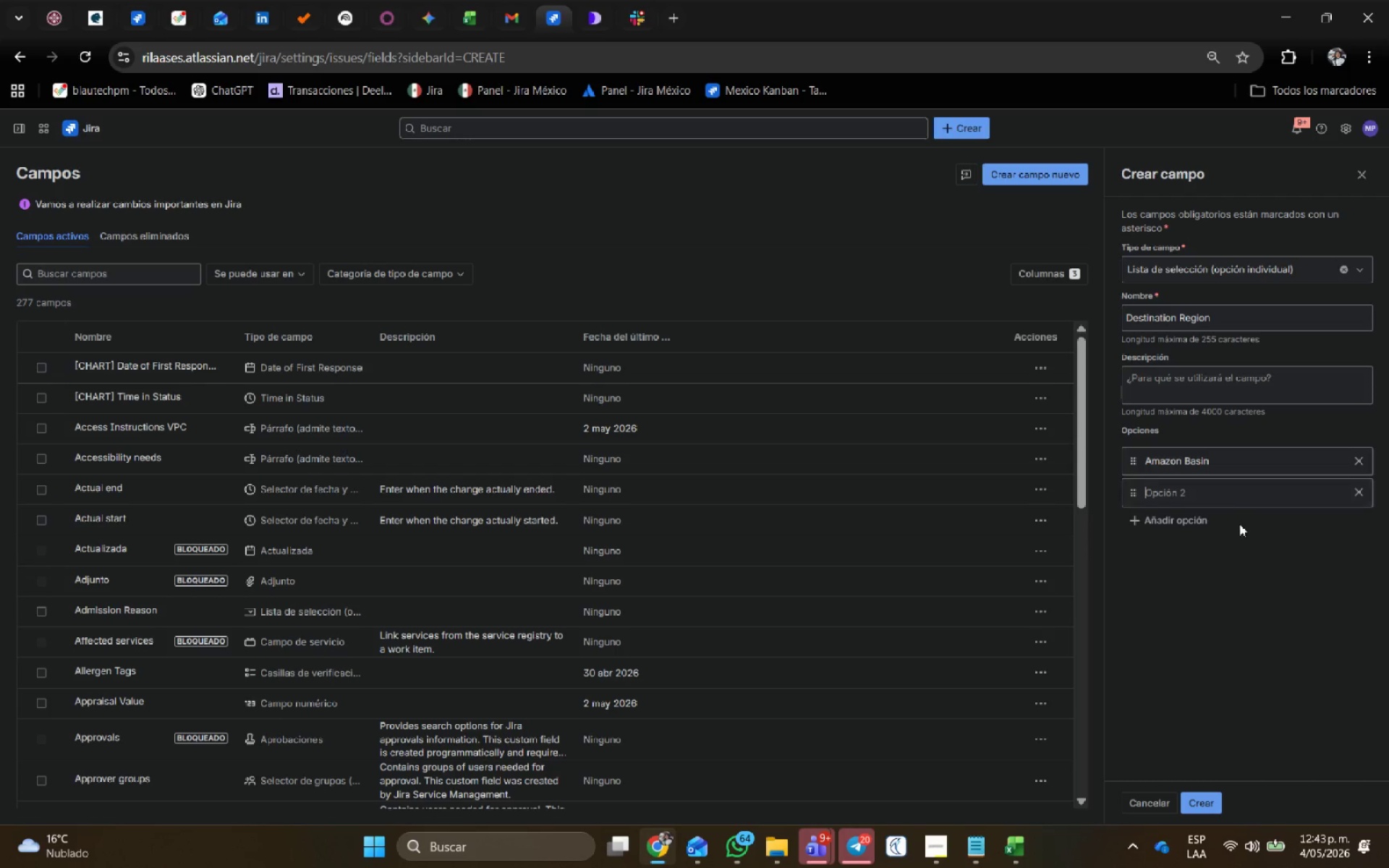 
key(Alt+Tab)
 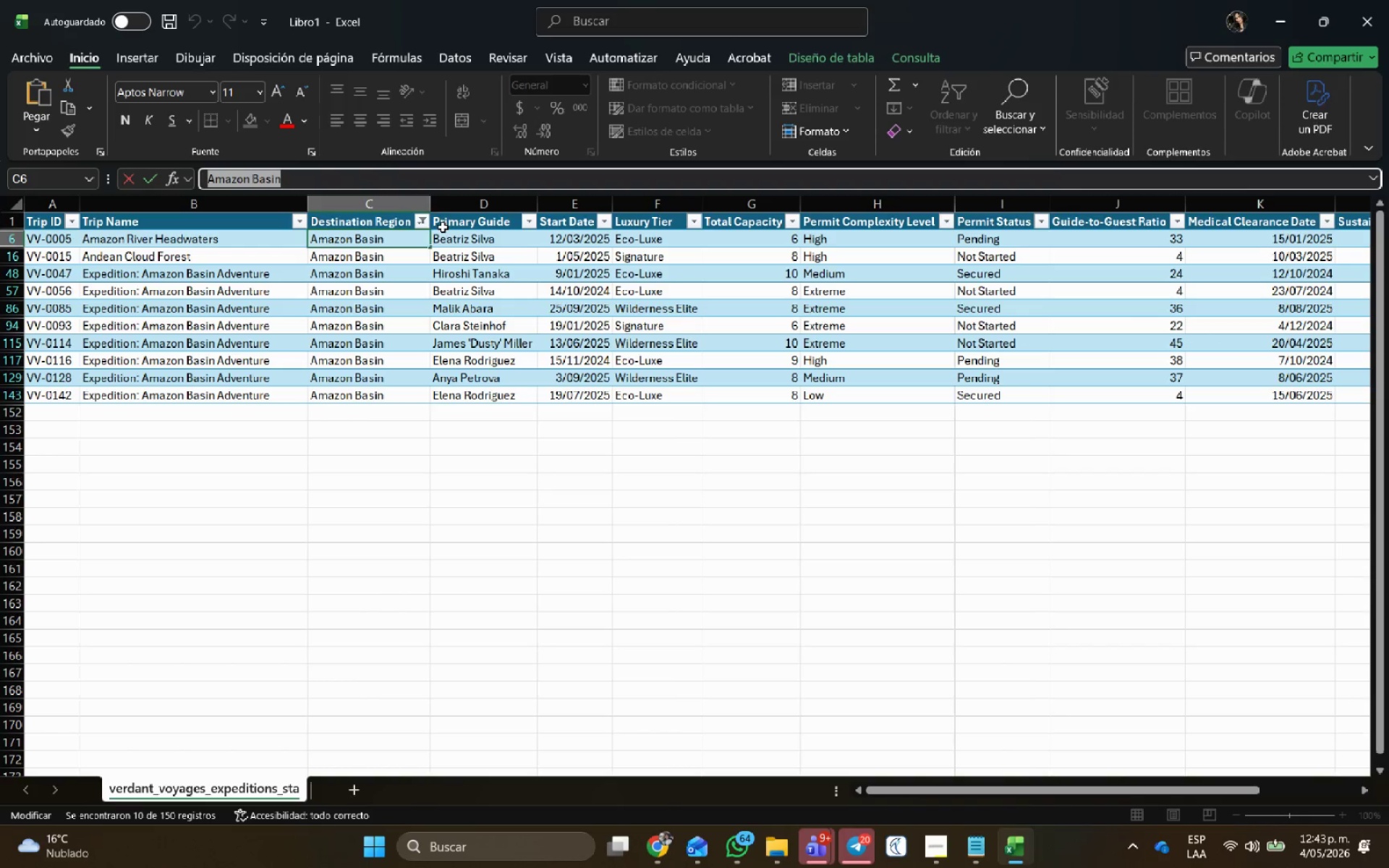 
left_click([428, 219])
 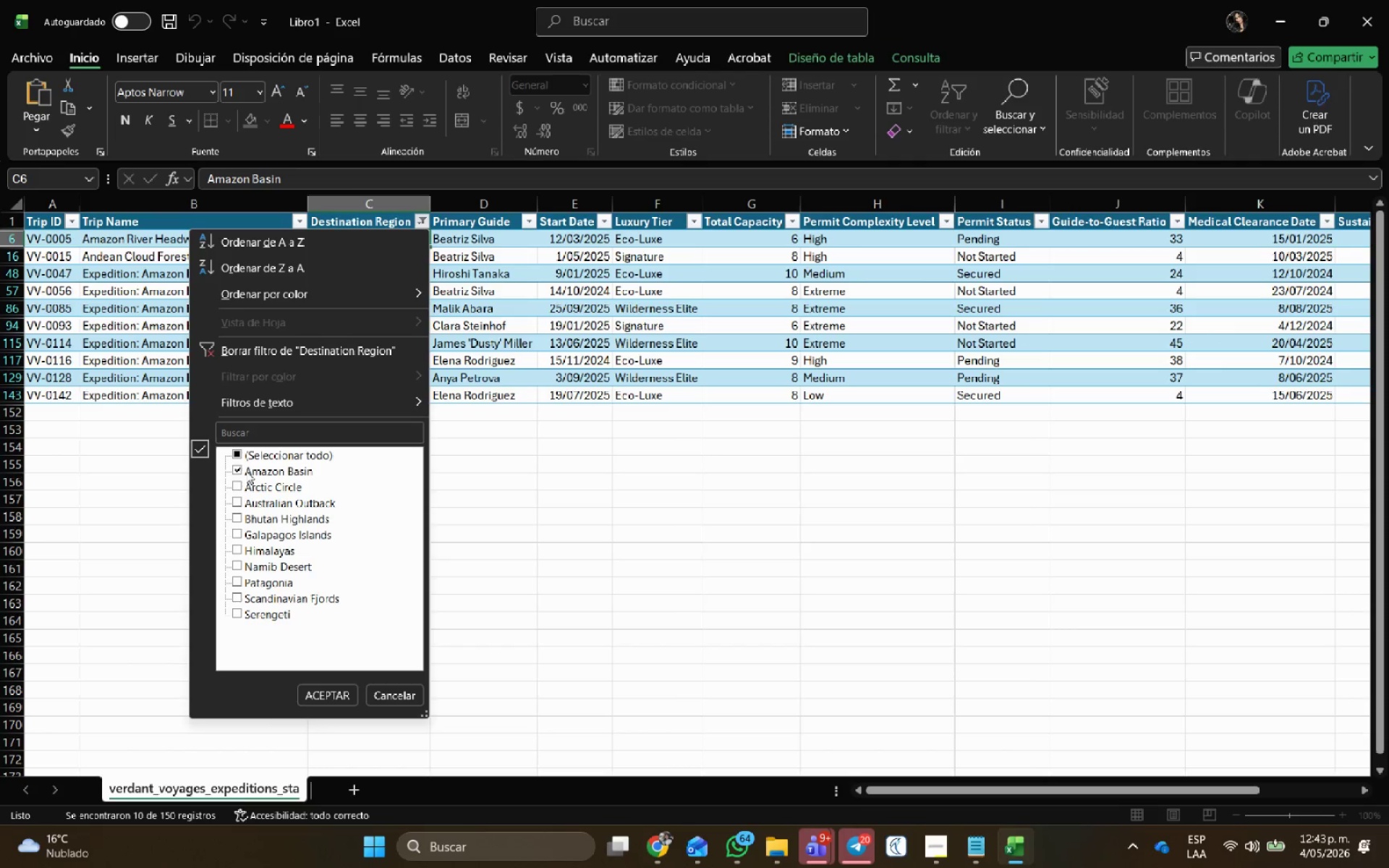 
left_click([235, 471])
 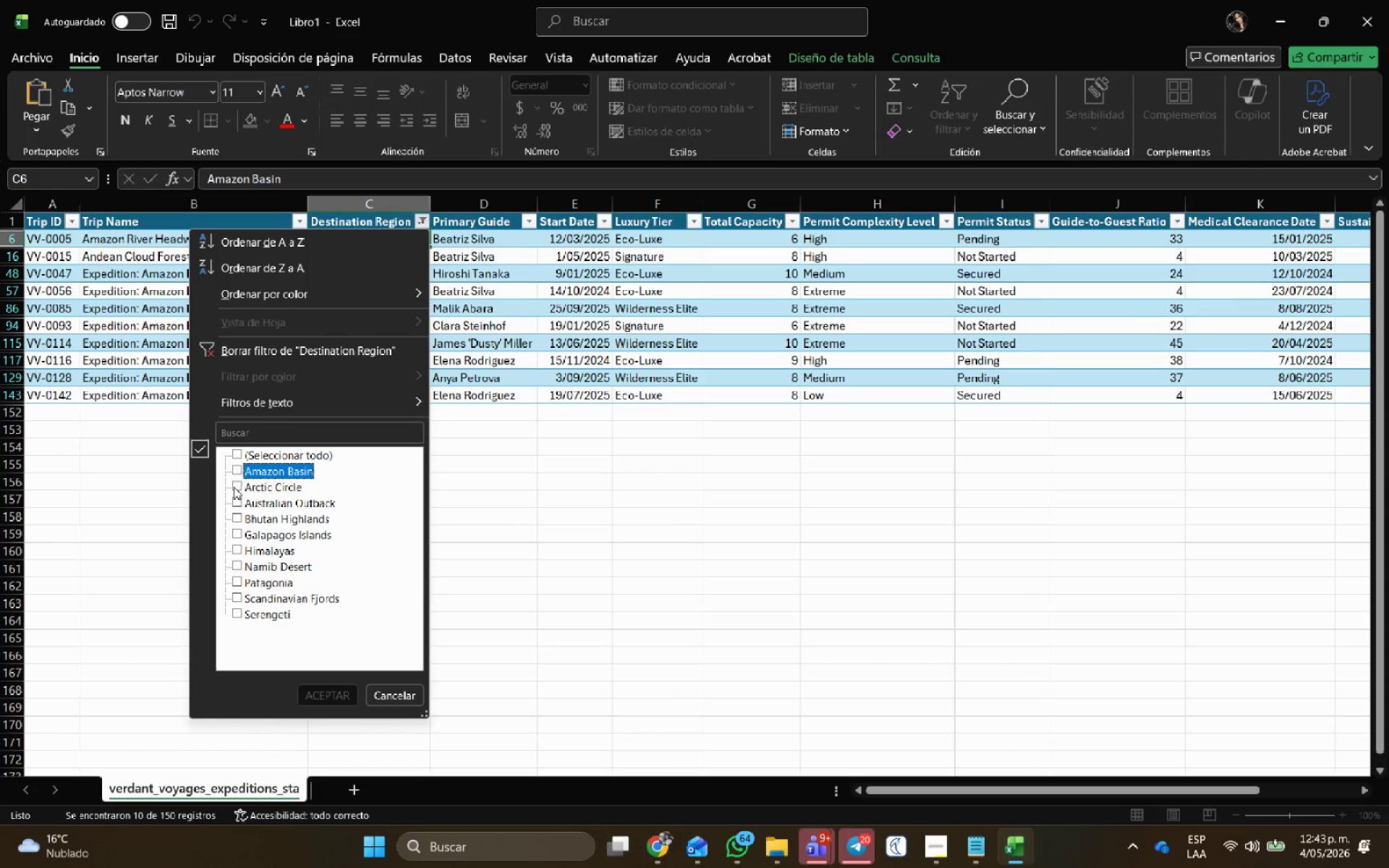 
left_click([234, 487])
 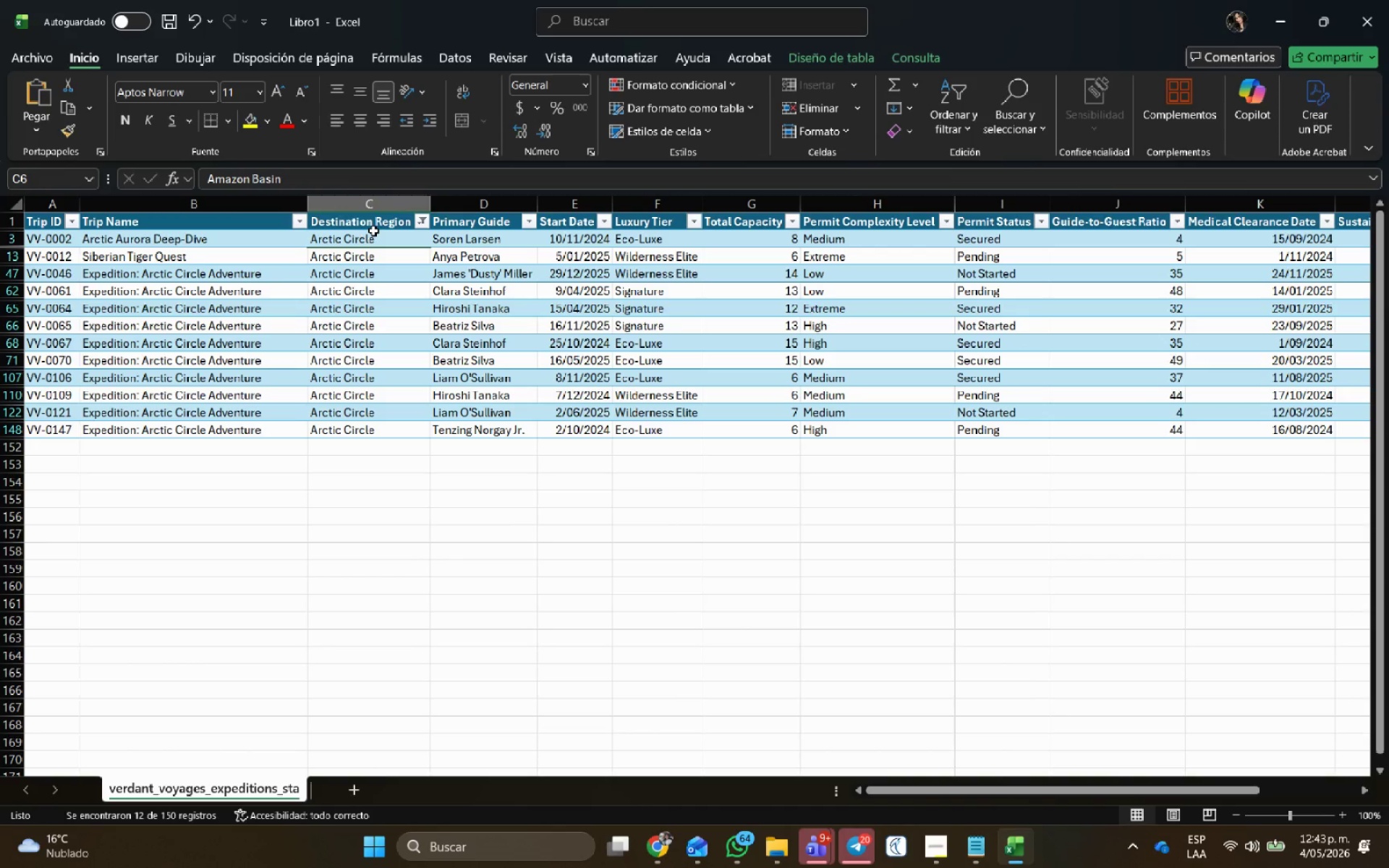 
left_click([317, 189])
 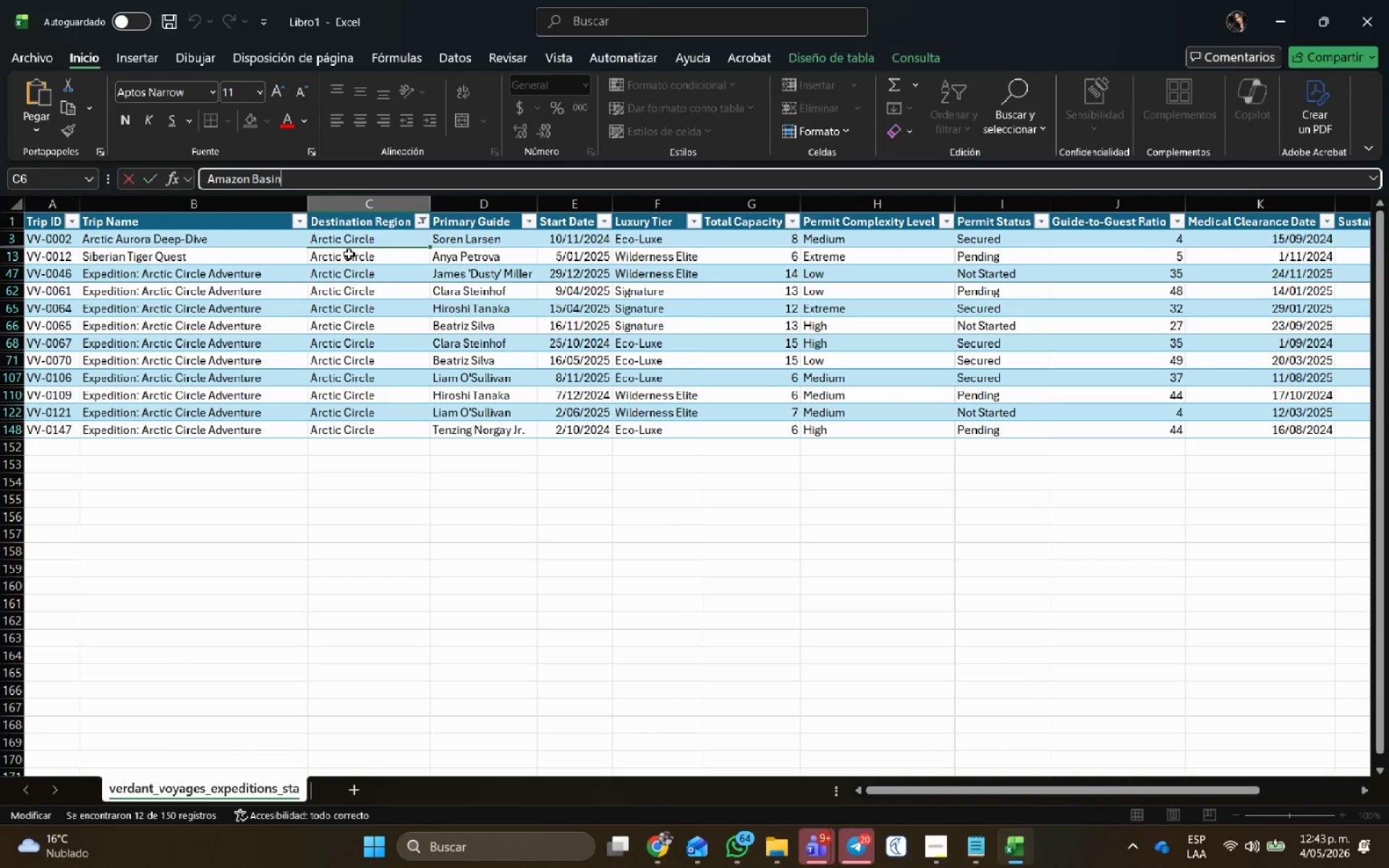 
left_click([351, 255])
 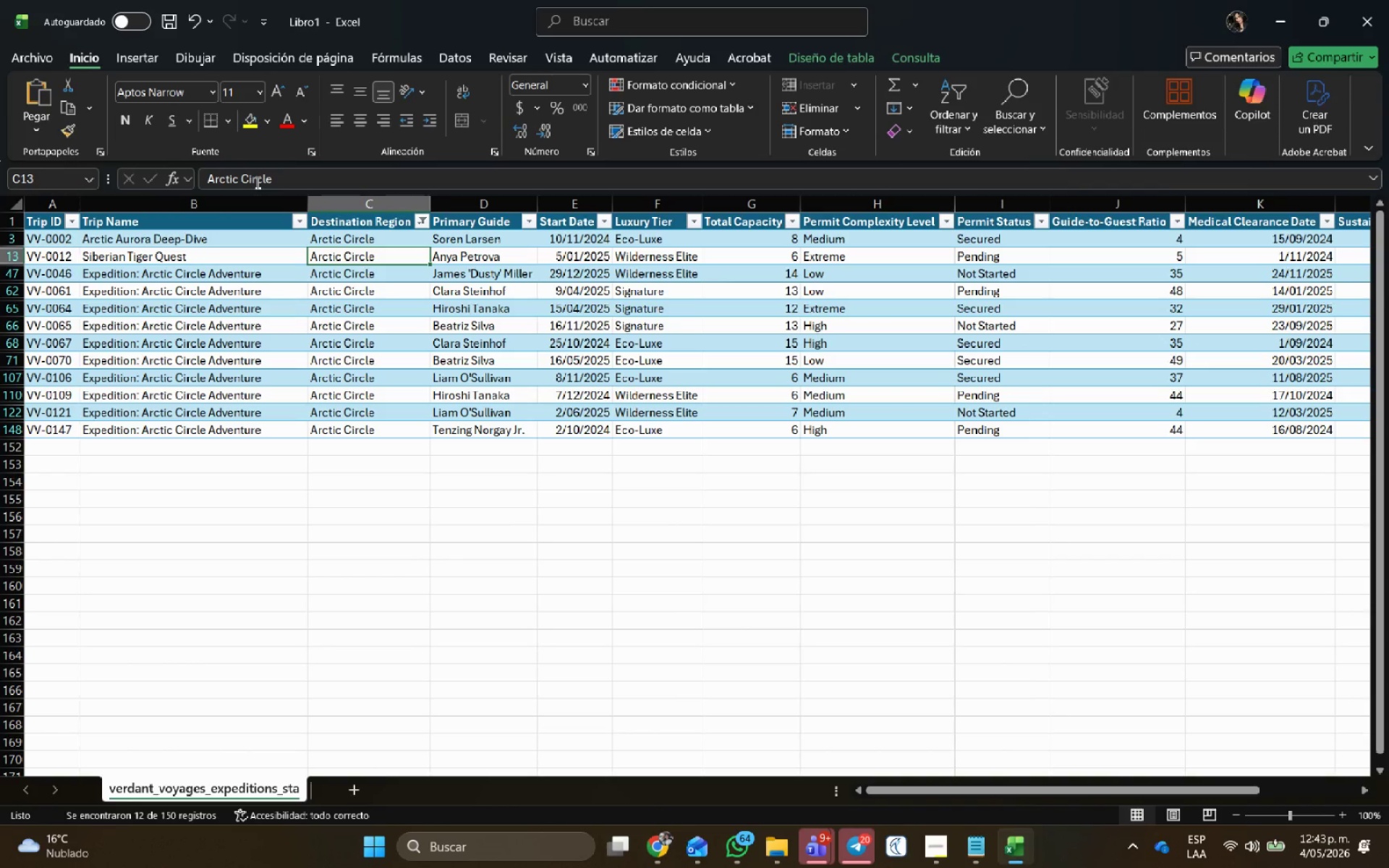 
left_click_drag(start_coordinate=[297, 170], to_coordinate=[56, 173])
 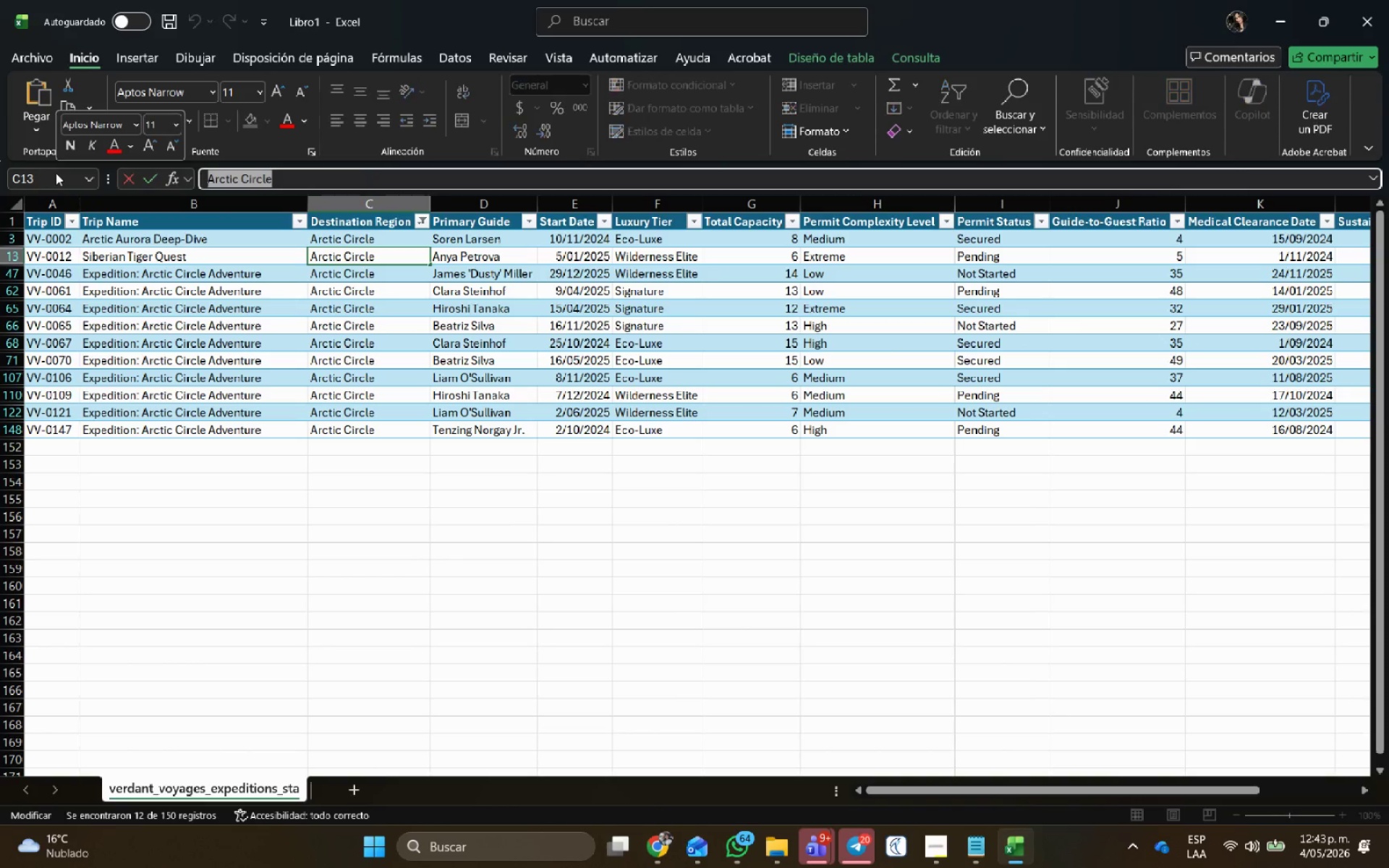 
key(Control+C)
 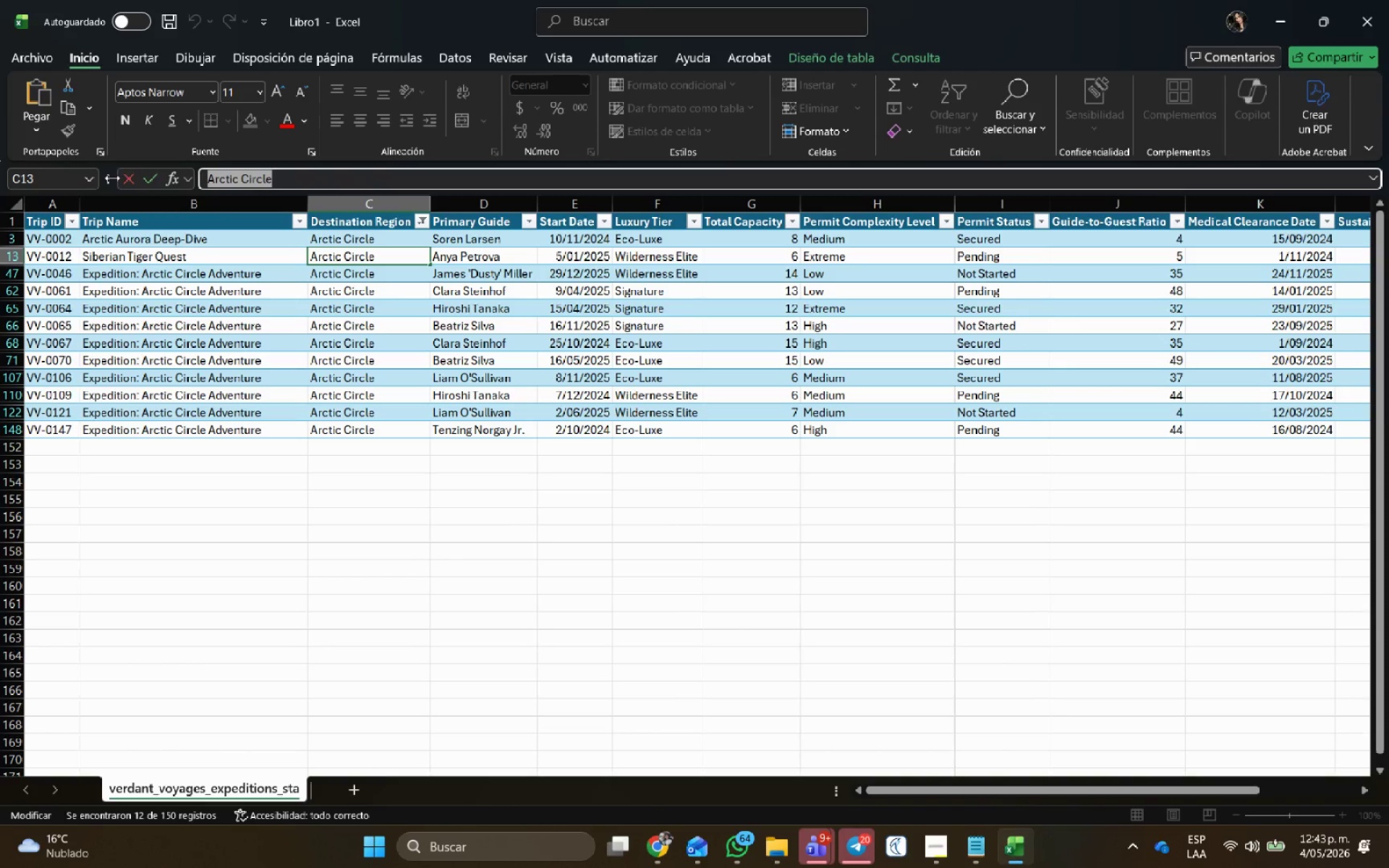 
key(Alt+AltLeft)
 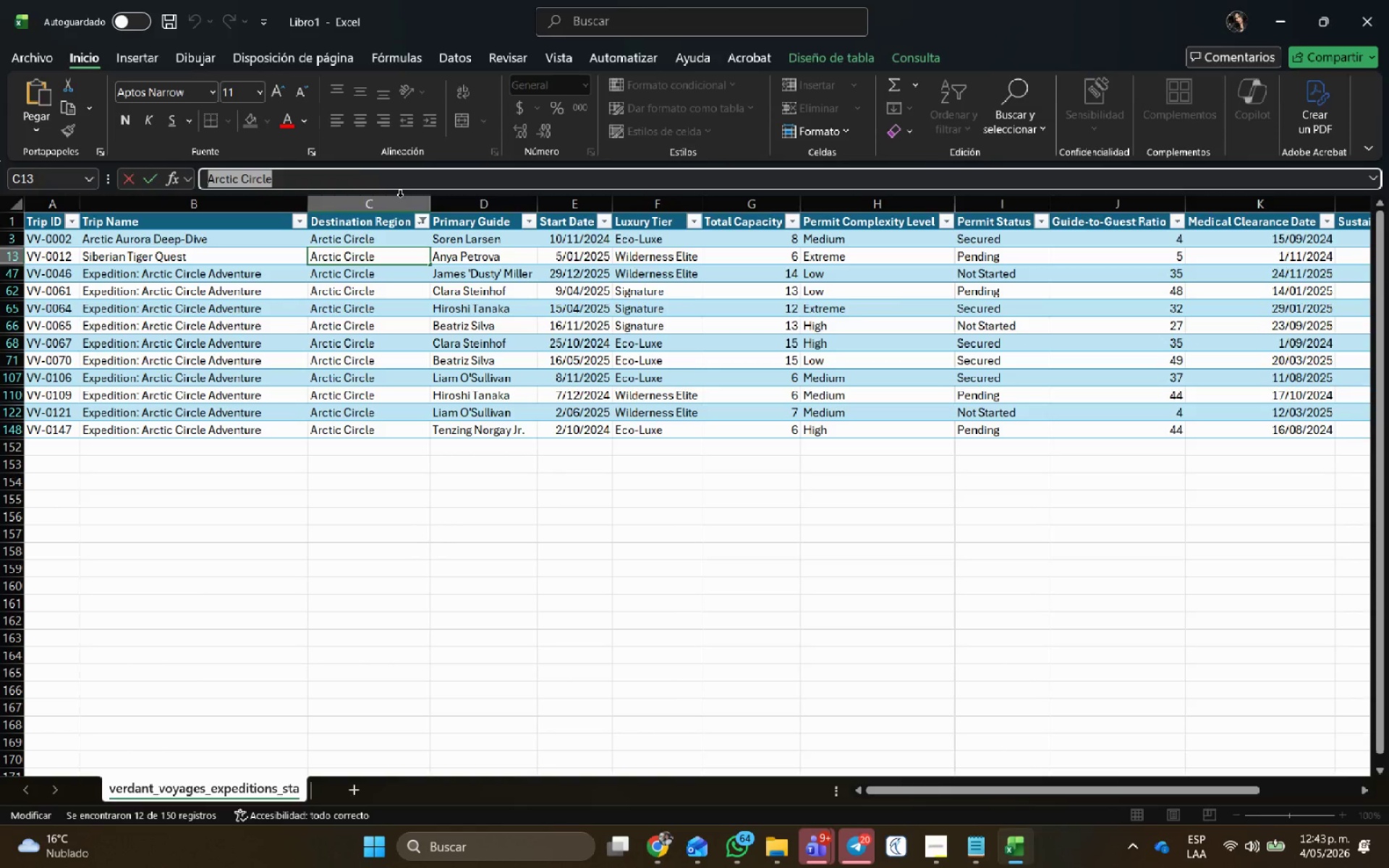 
key(Alt+Tab)
 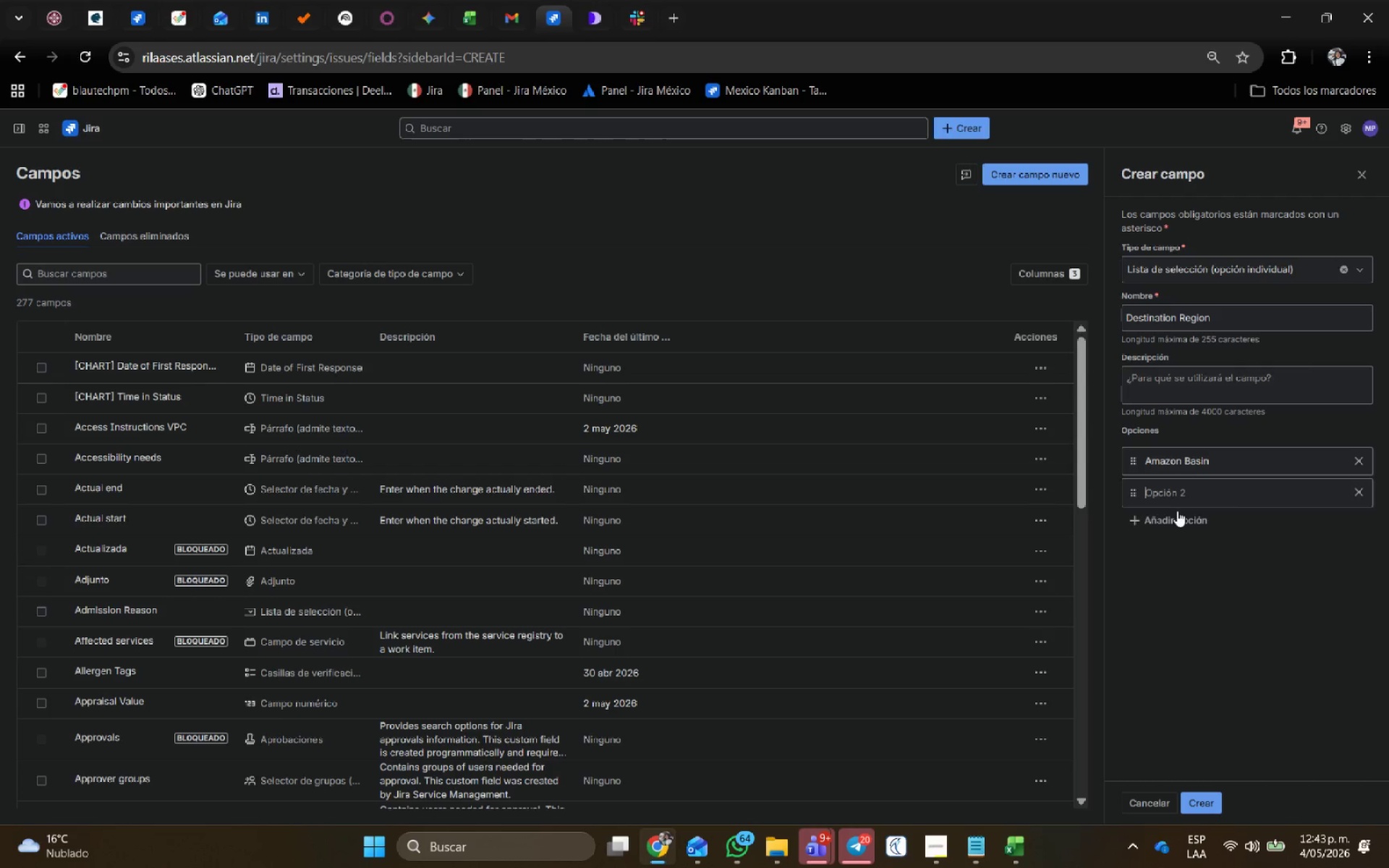 
left_click([1181, 495])
 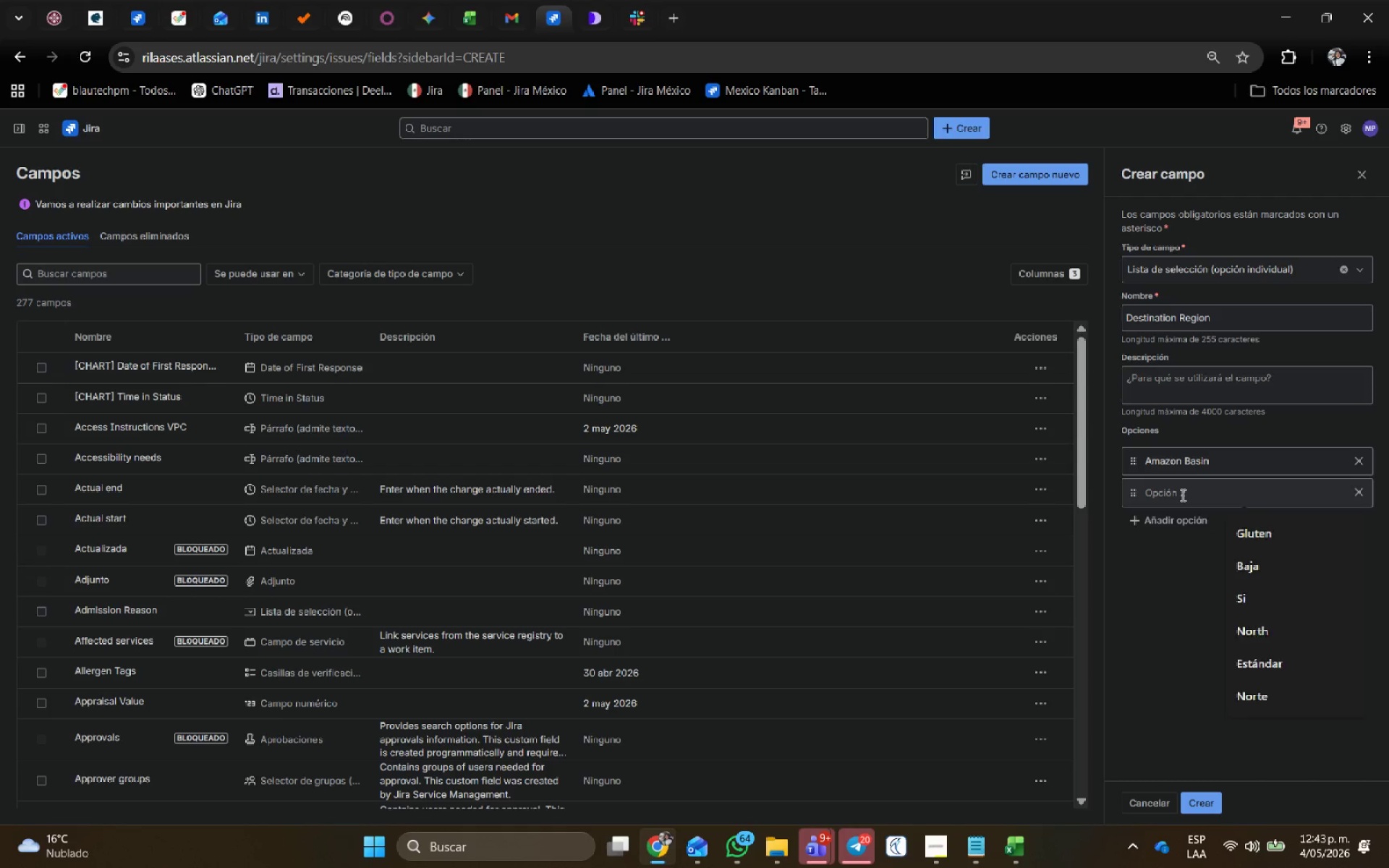 
key(Control+V)
 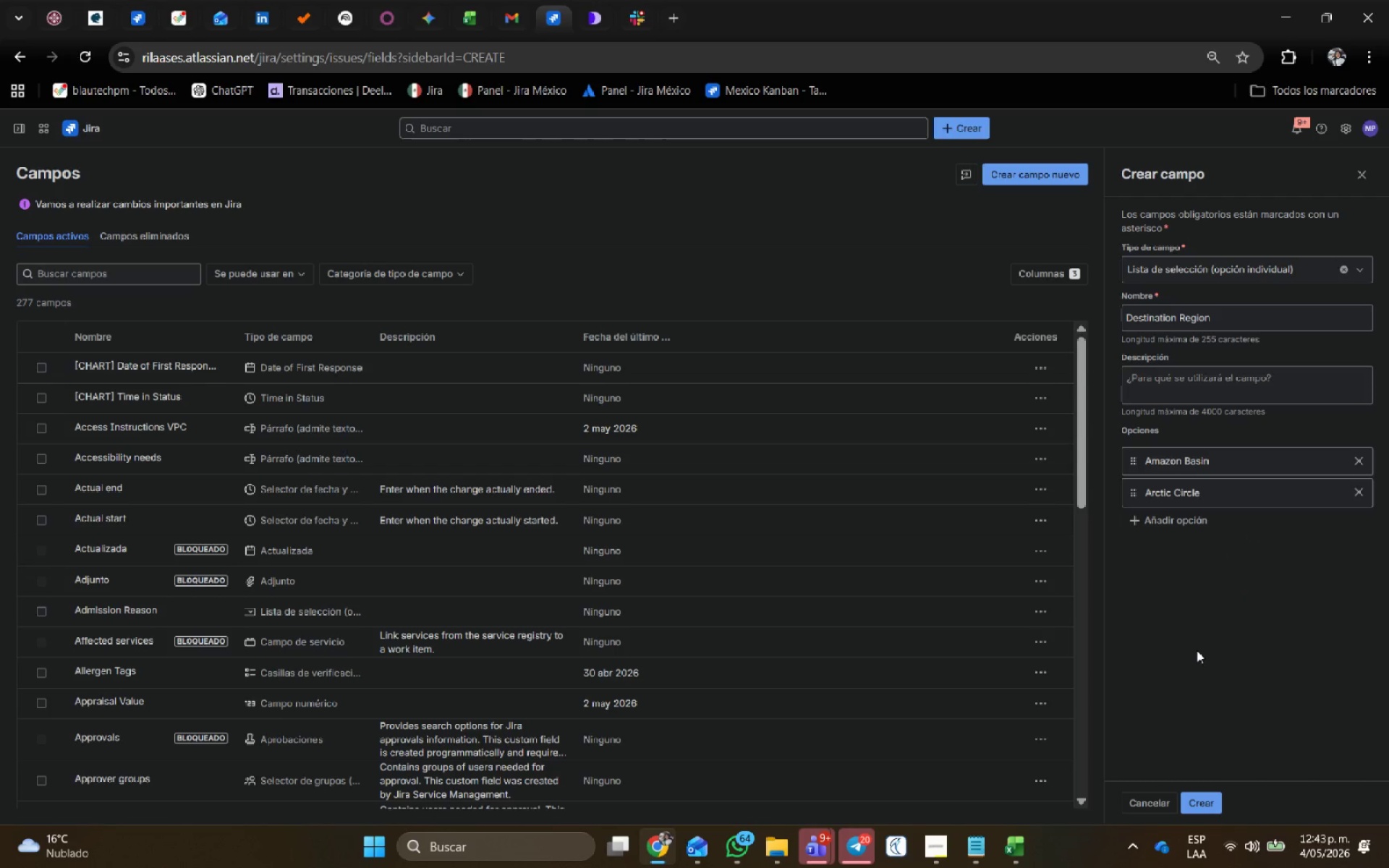 
key(Alt+AltLeft)
 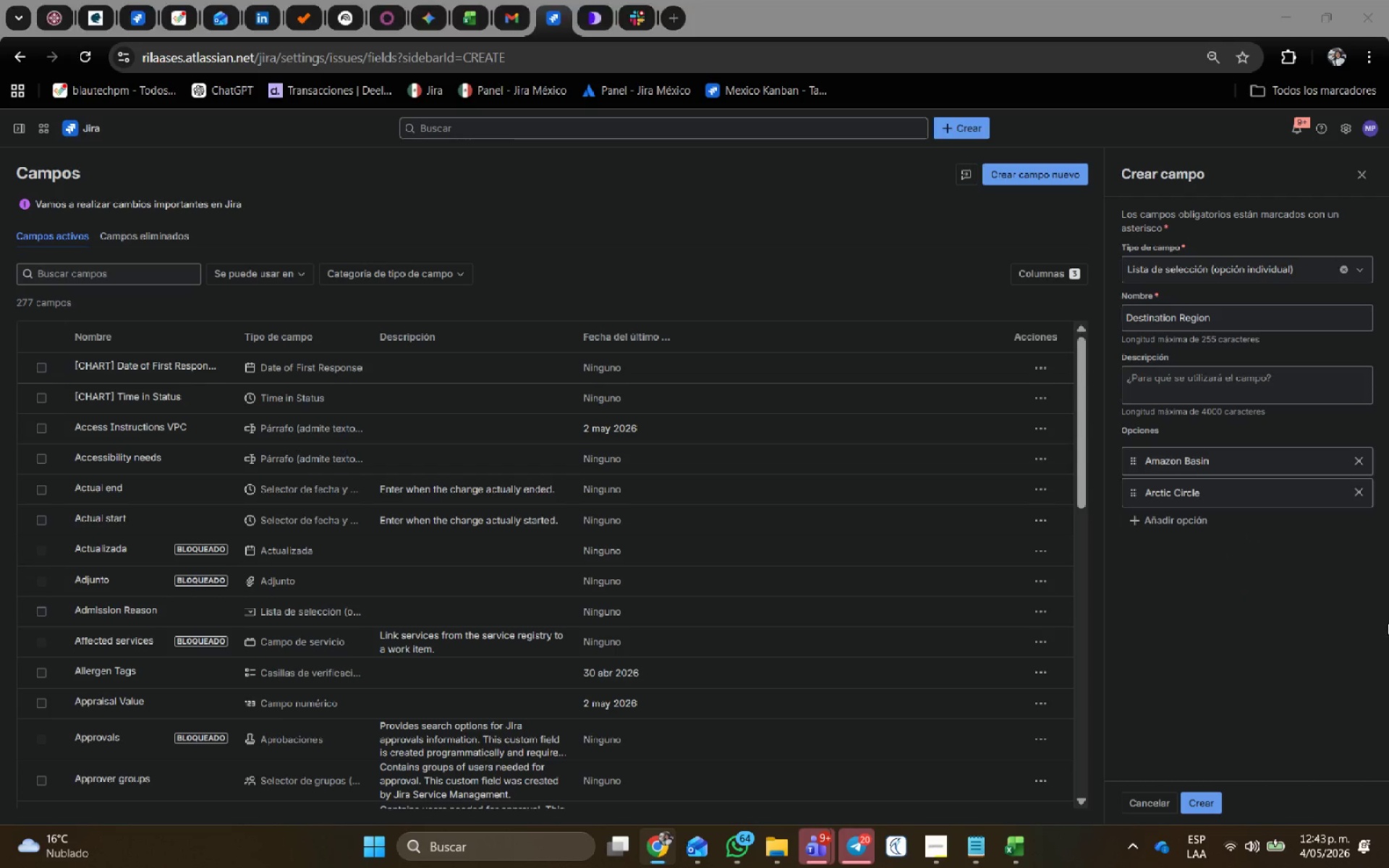 
key(Alt+Tab)
 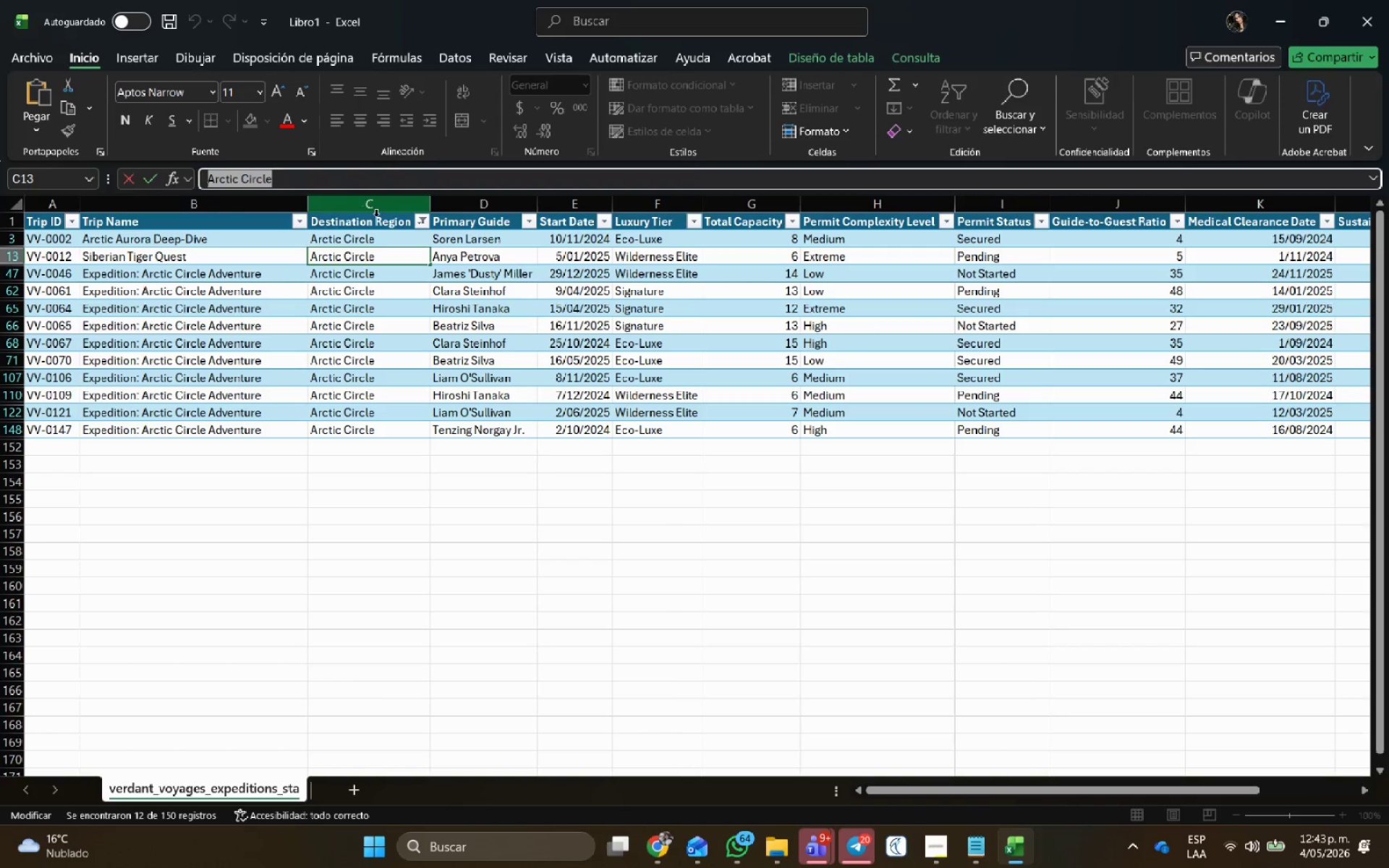 
left_click([423, 221])
 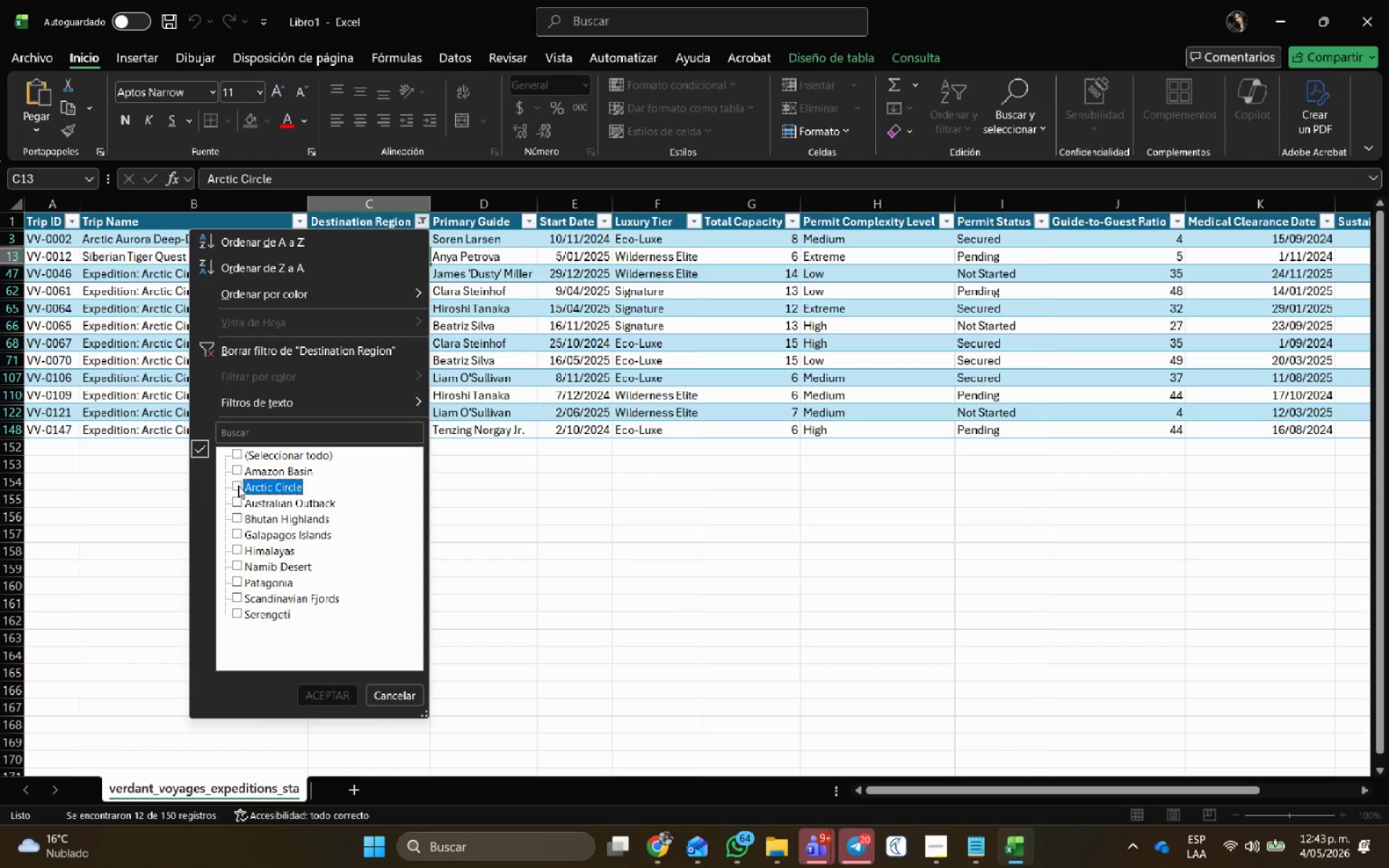 
left_click([236, 505])
 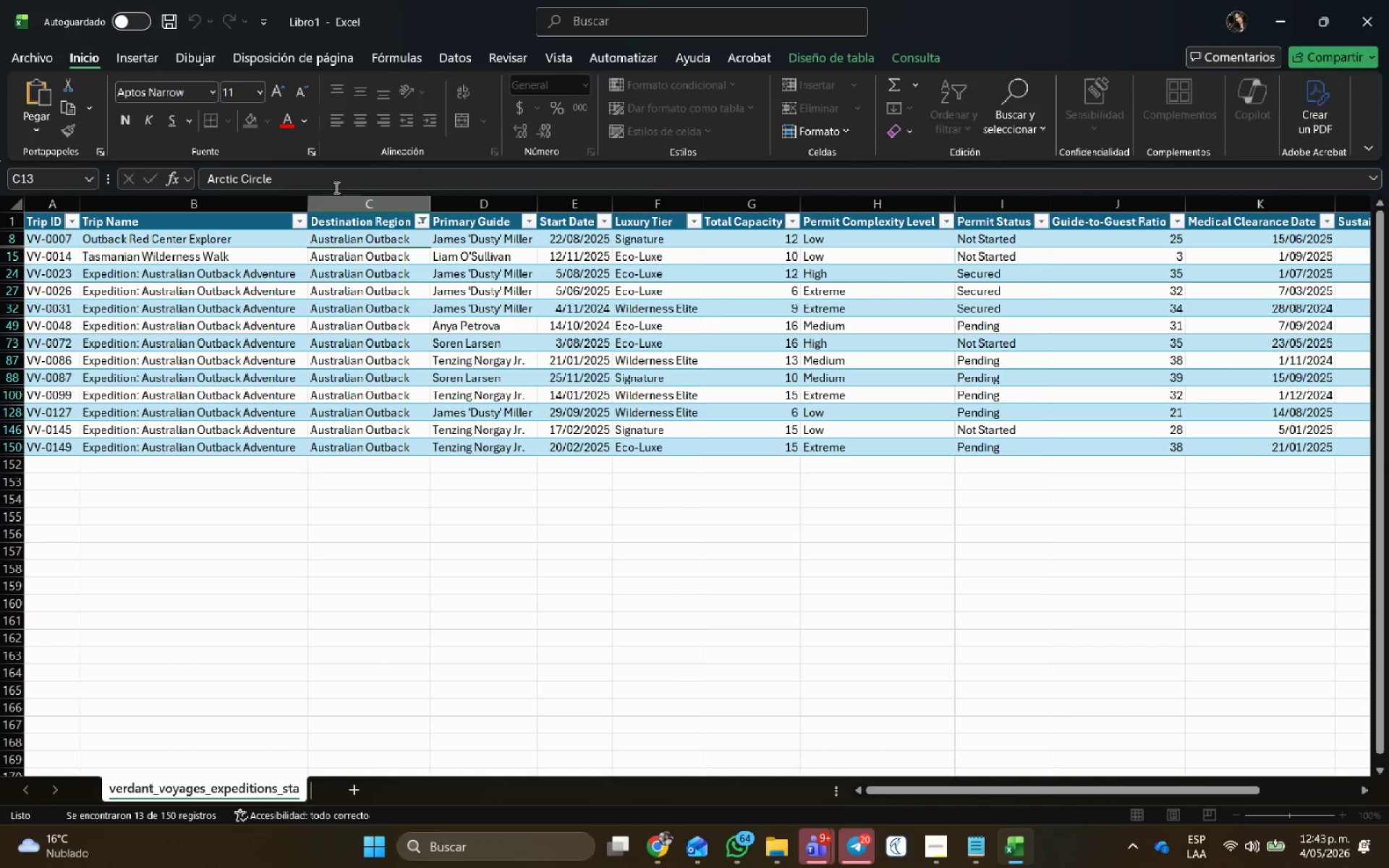 
left_click([395, 242])
 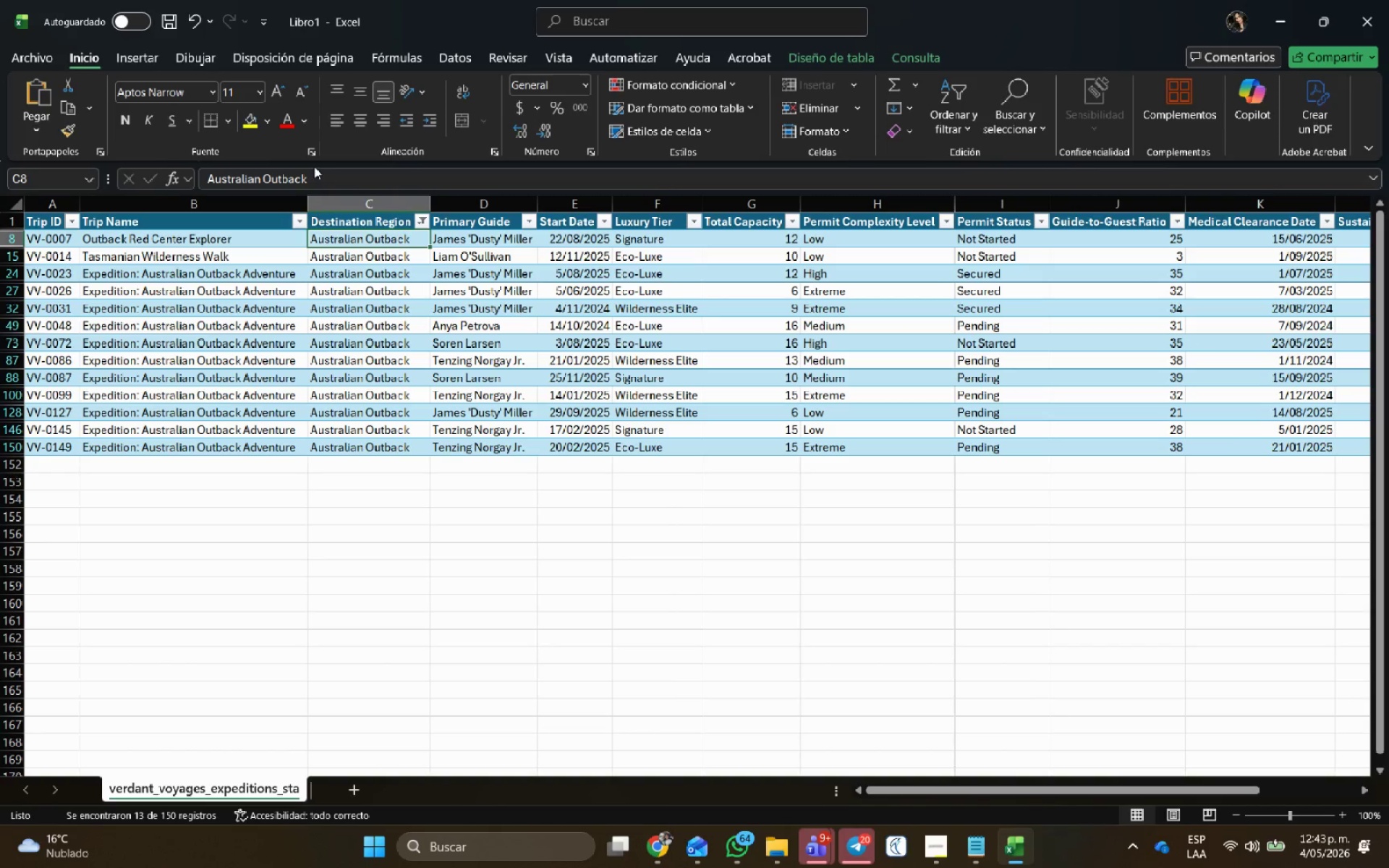 
left_click_drag(start_coordinate=[349, 167], to_coordinate=[297, 176])
 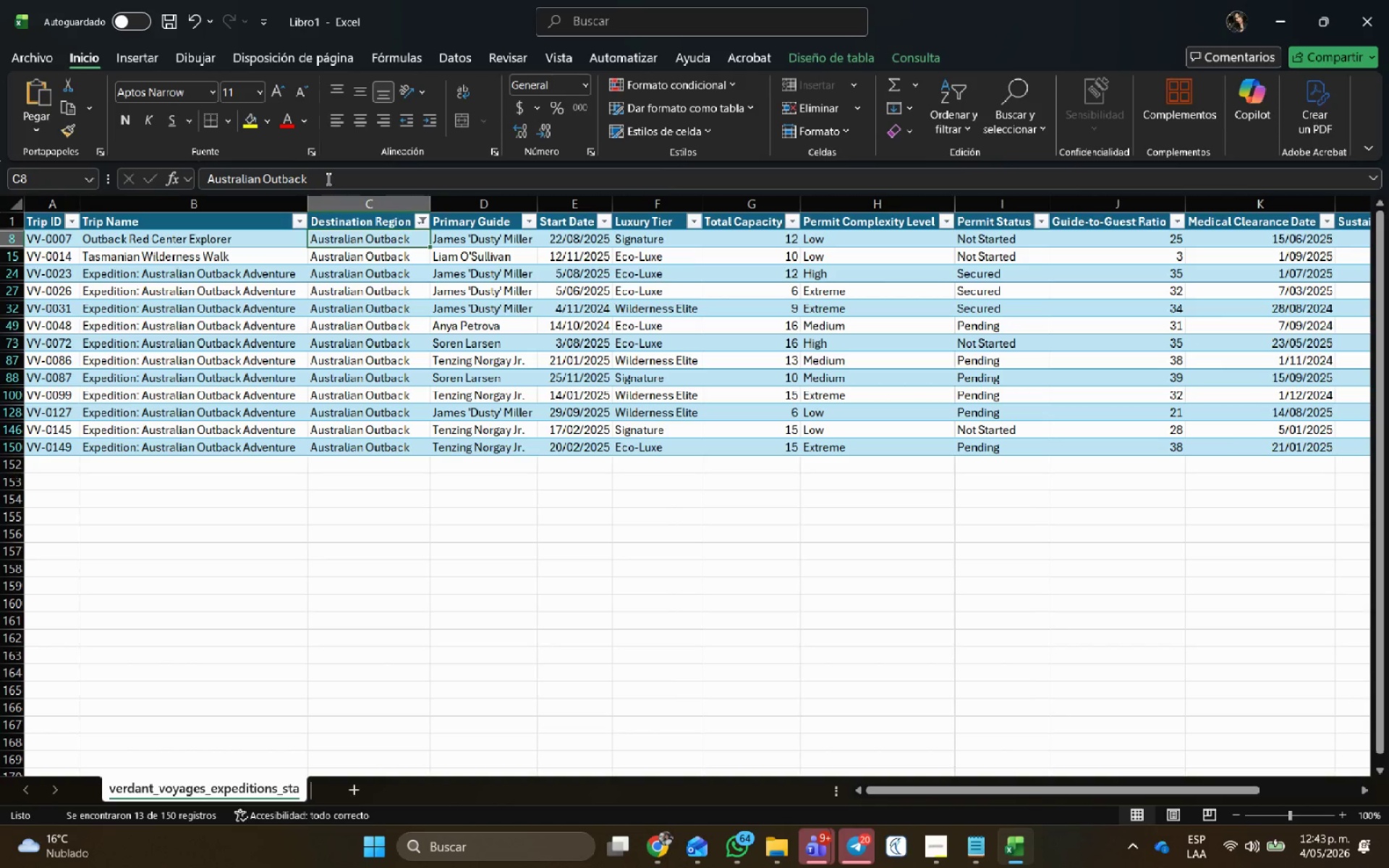 
left_click_drag(start_coordinate=[327, 179], to_coordinate=[150, 171])
 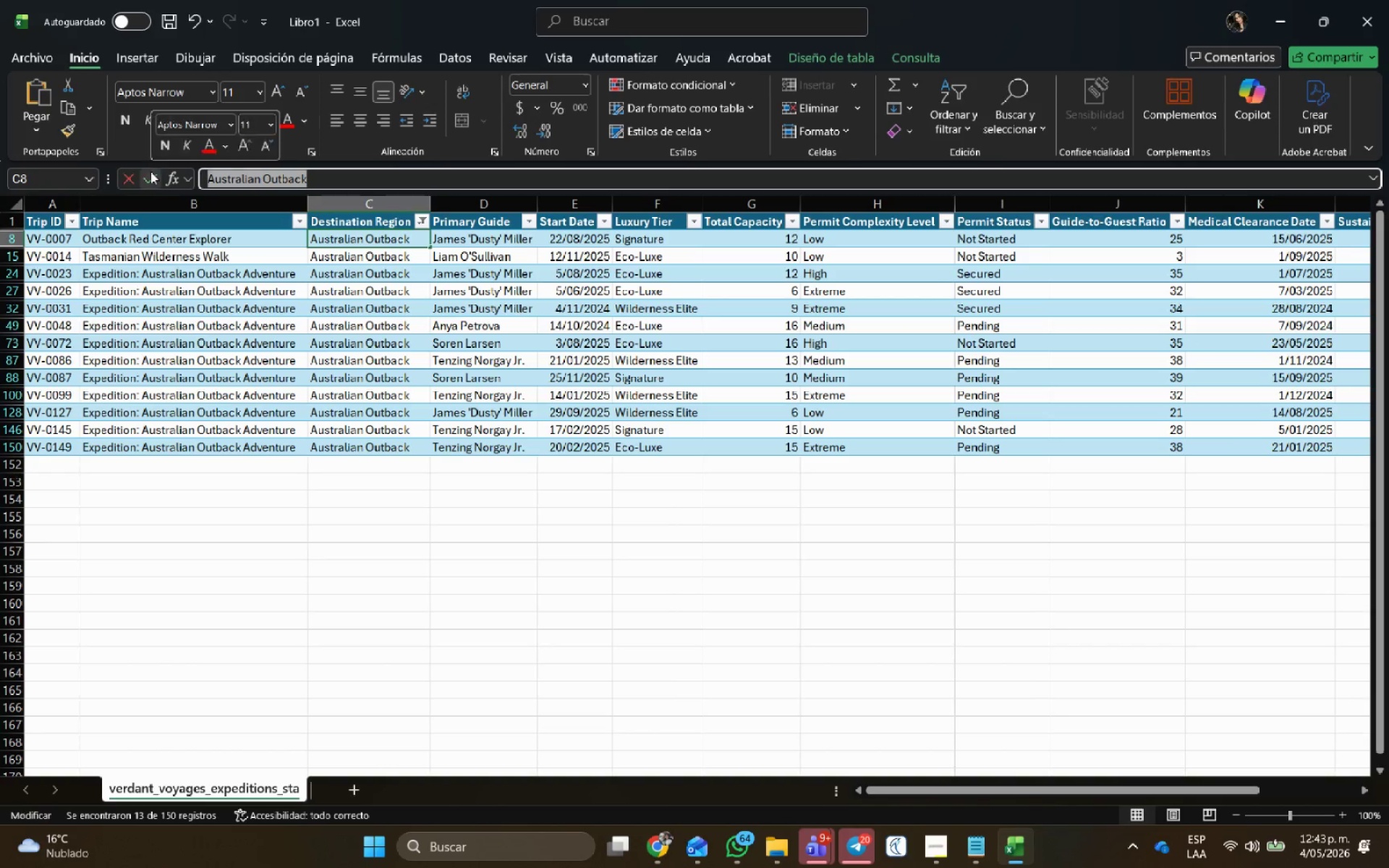 
key(Control+C)
 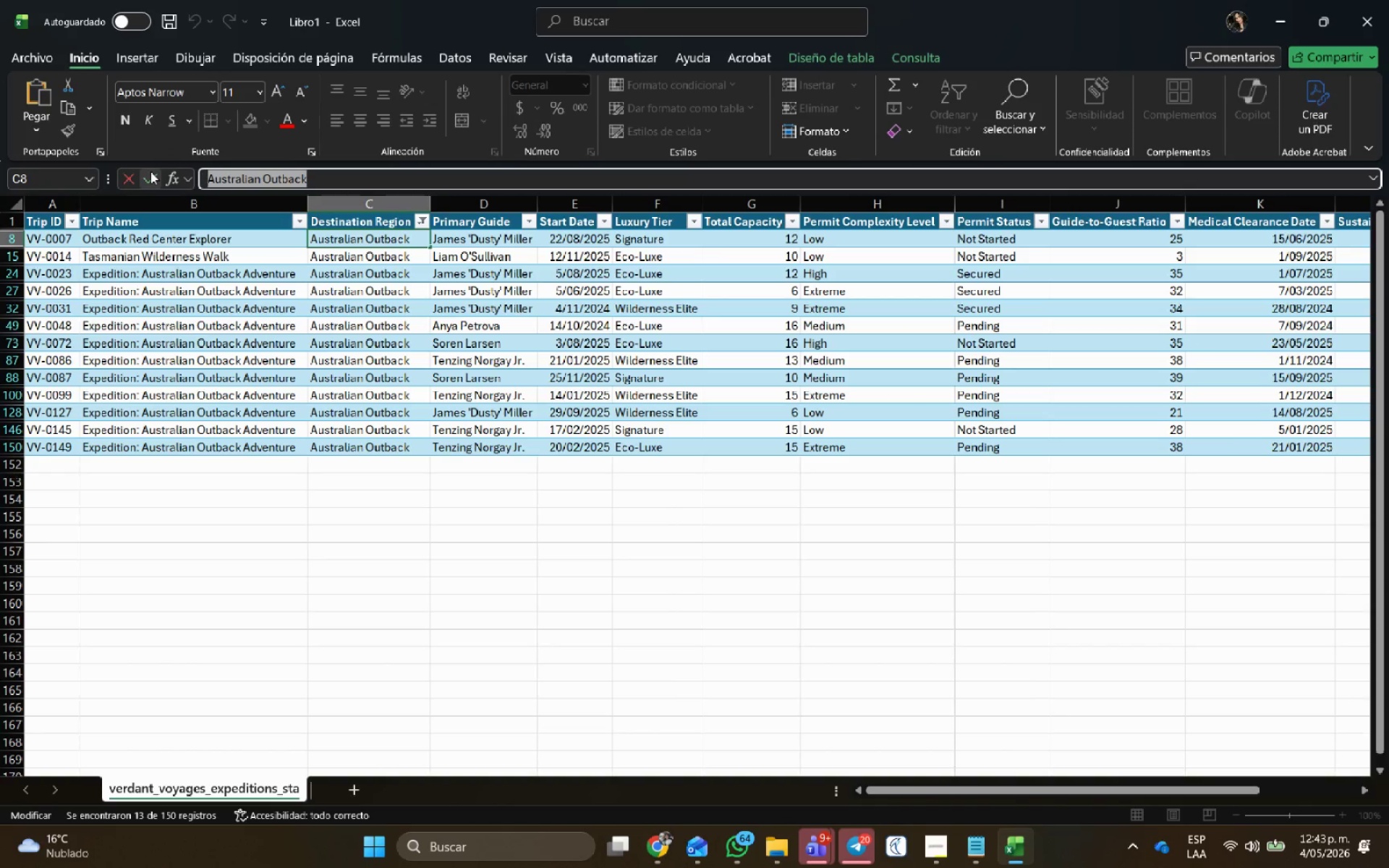 
key(Control+C)
 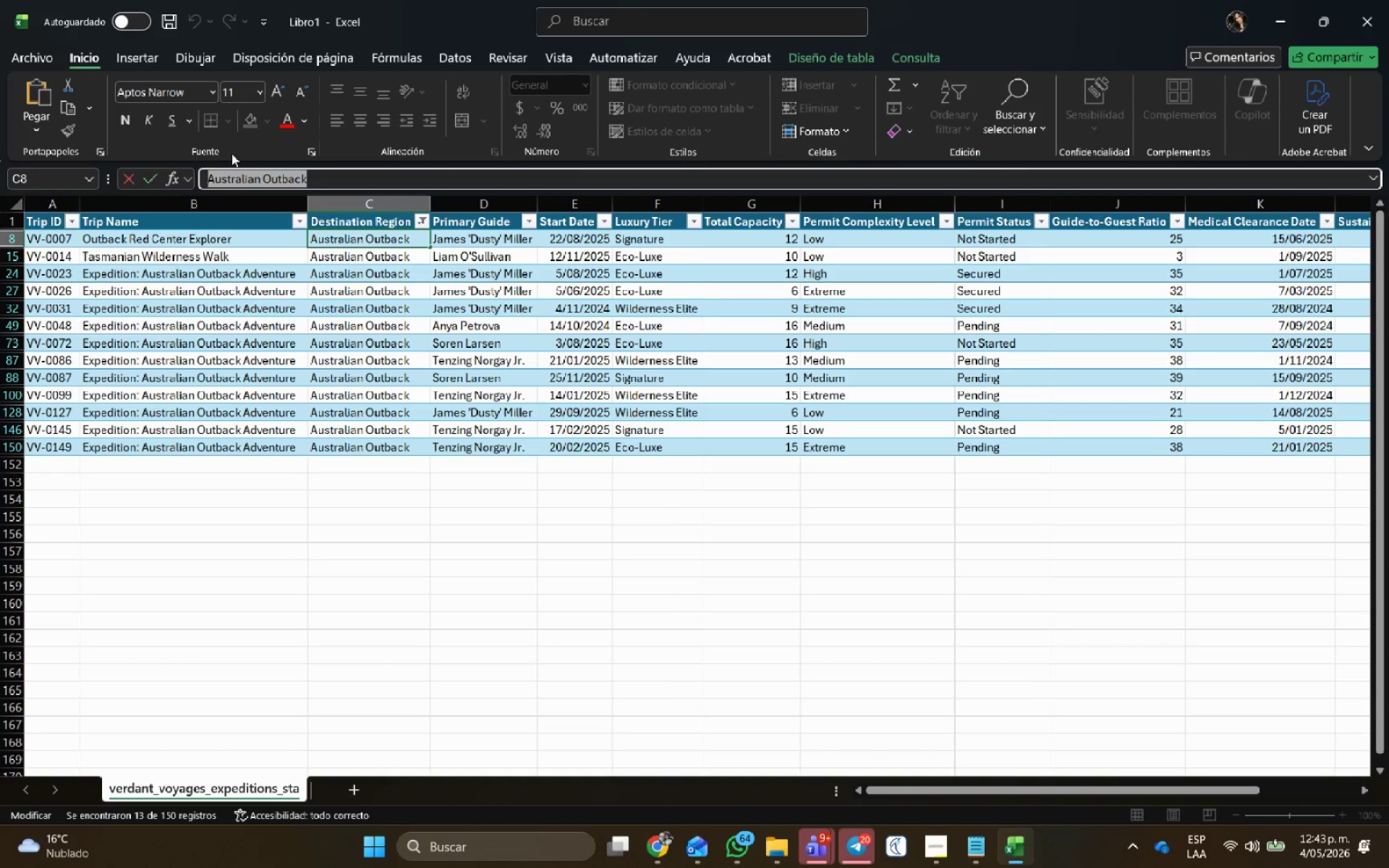 
key(Alt+AltLeft)
 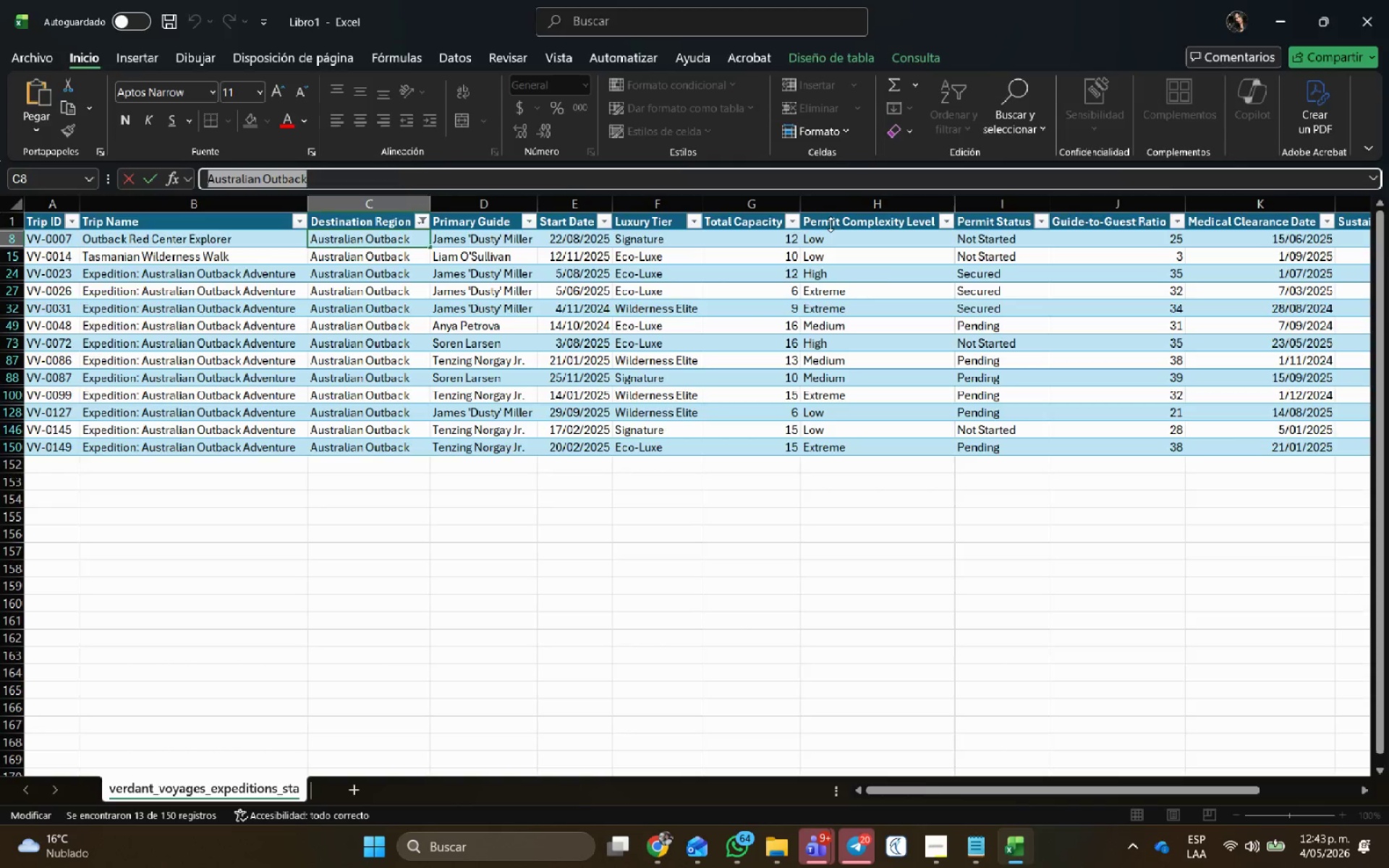 
key(Alt+Tab)
 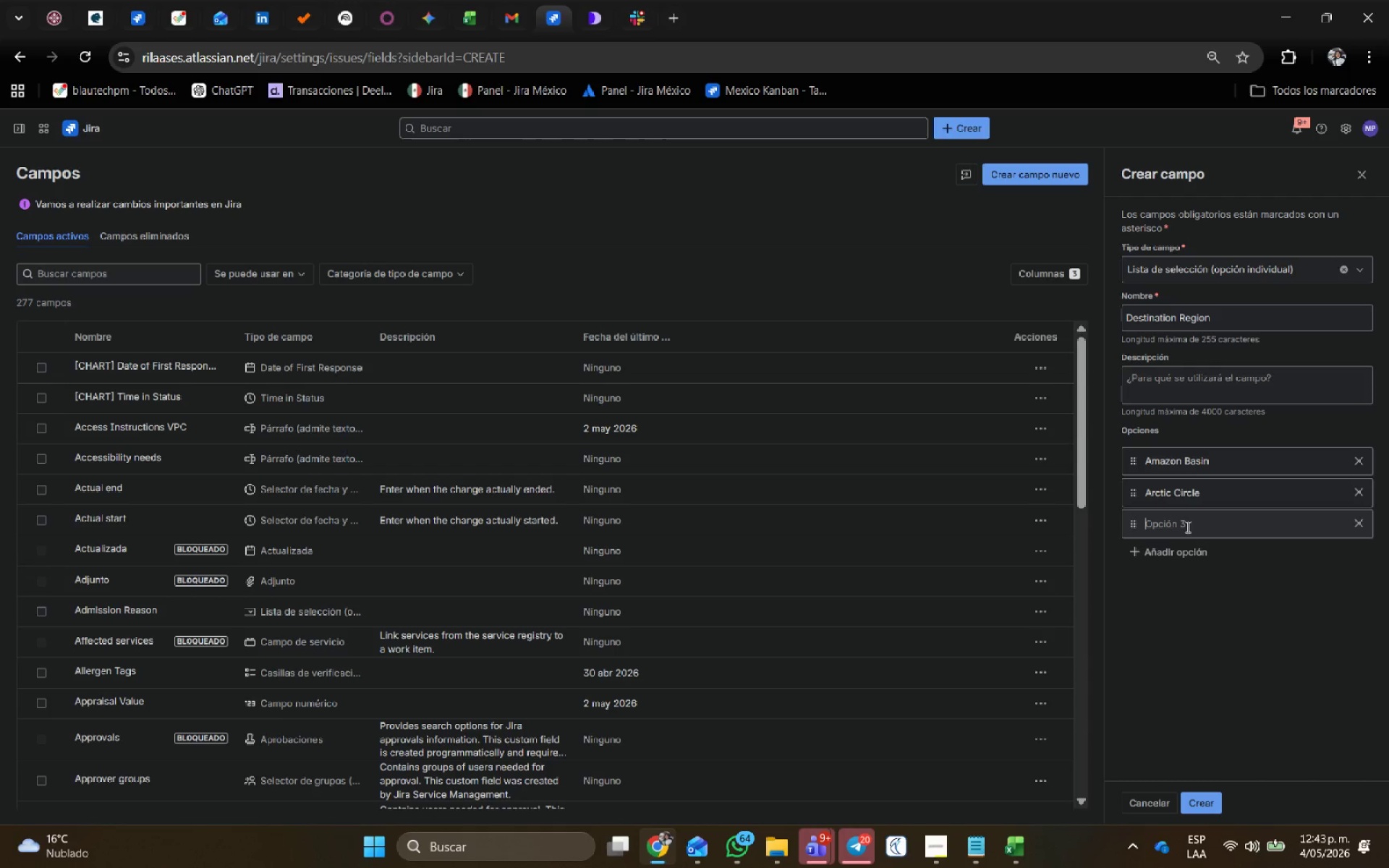 
left_click([1172, 525])
 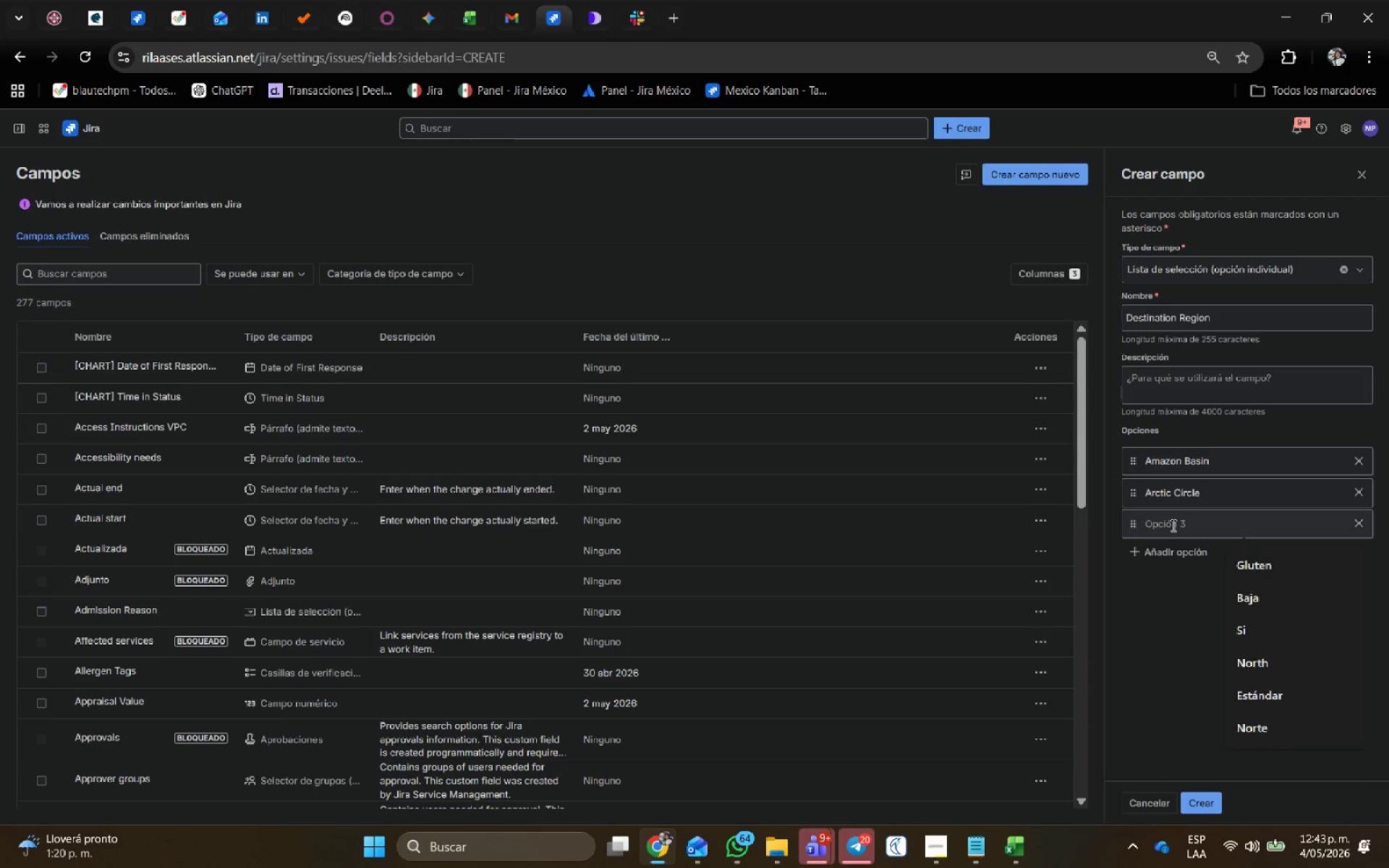 
key(Control+V)
 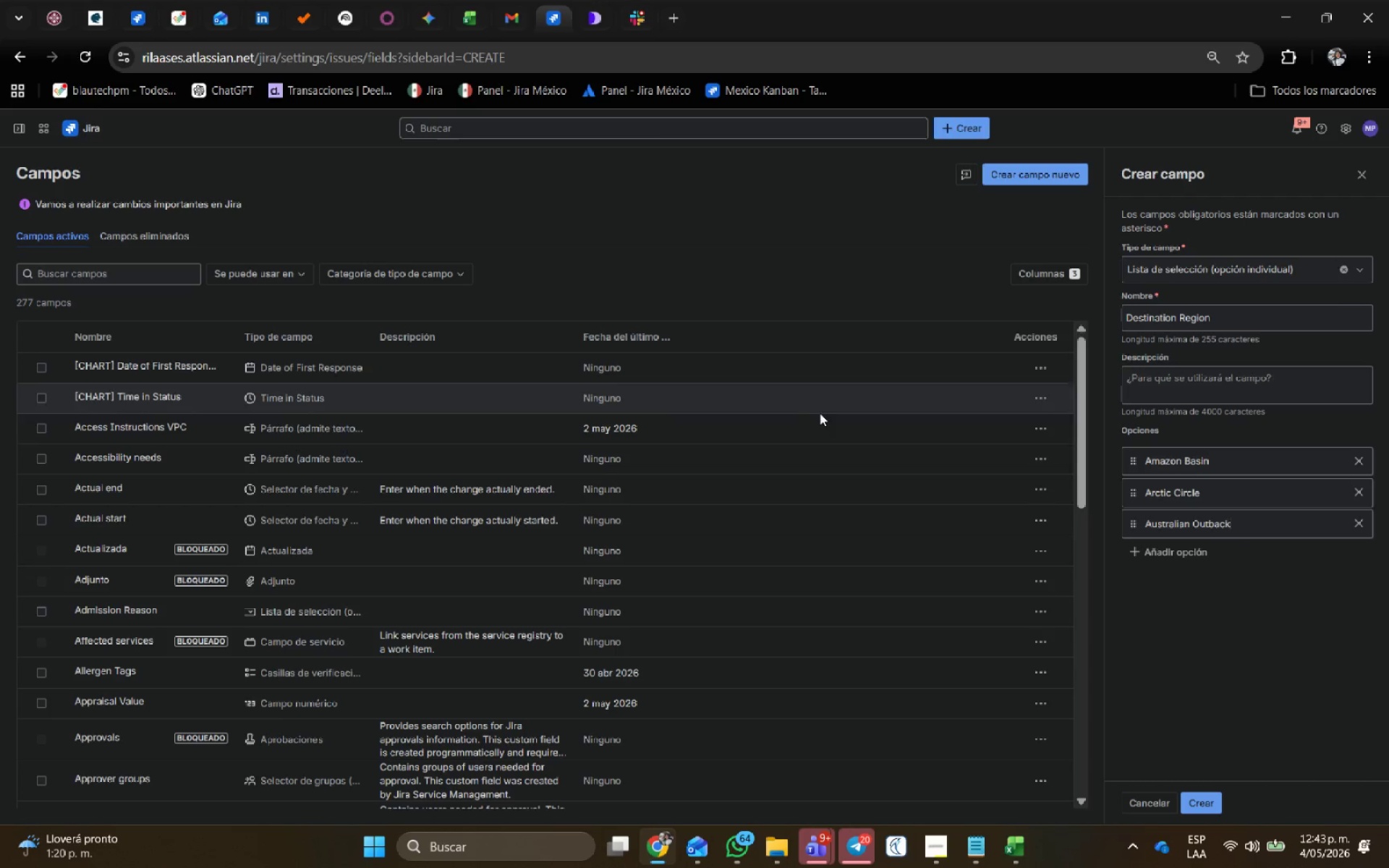 
key(Alt+AltLeft)
 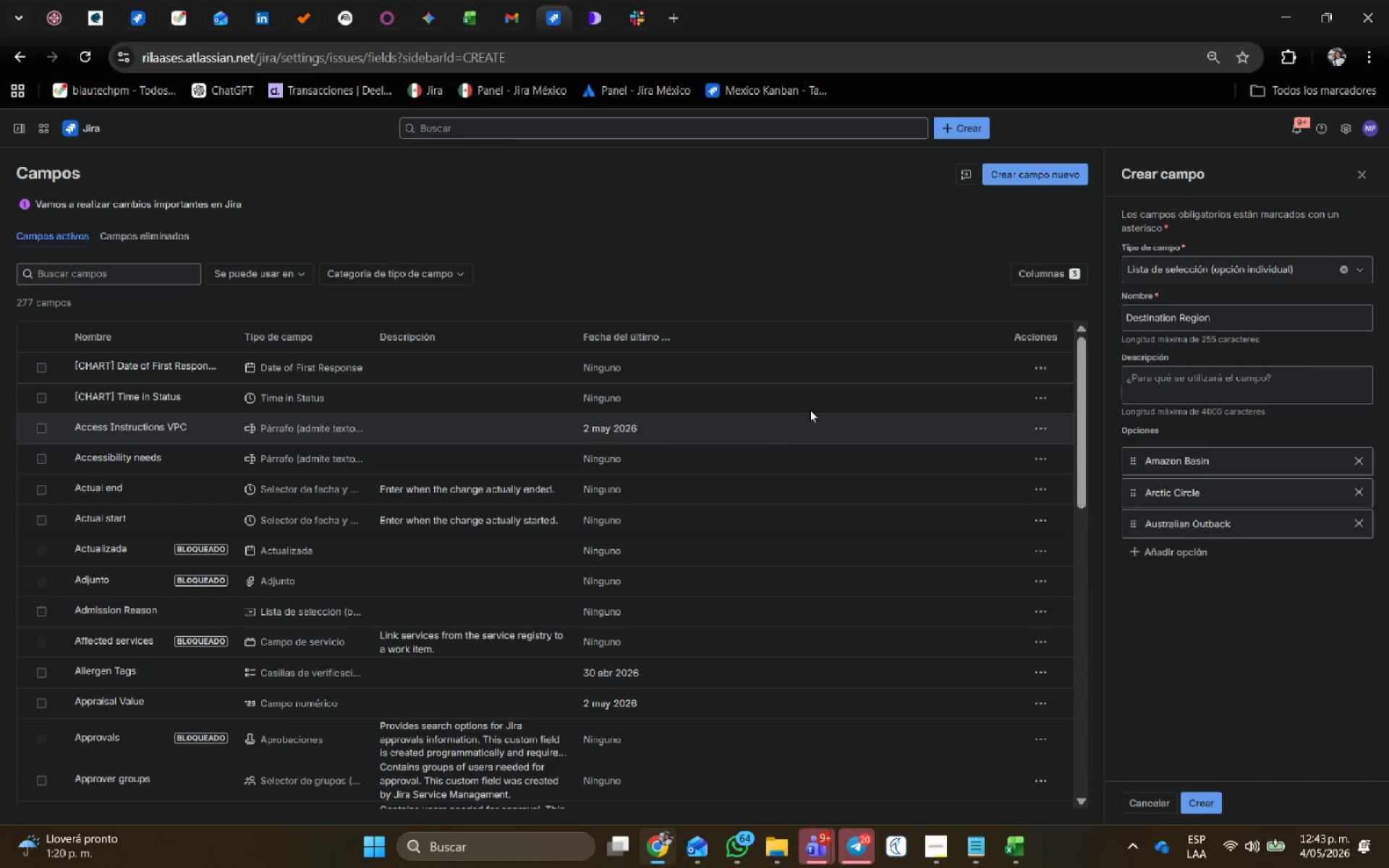 
key(Alt+Tab)
 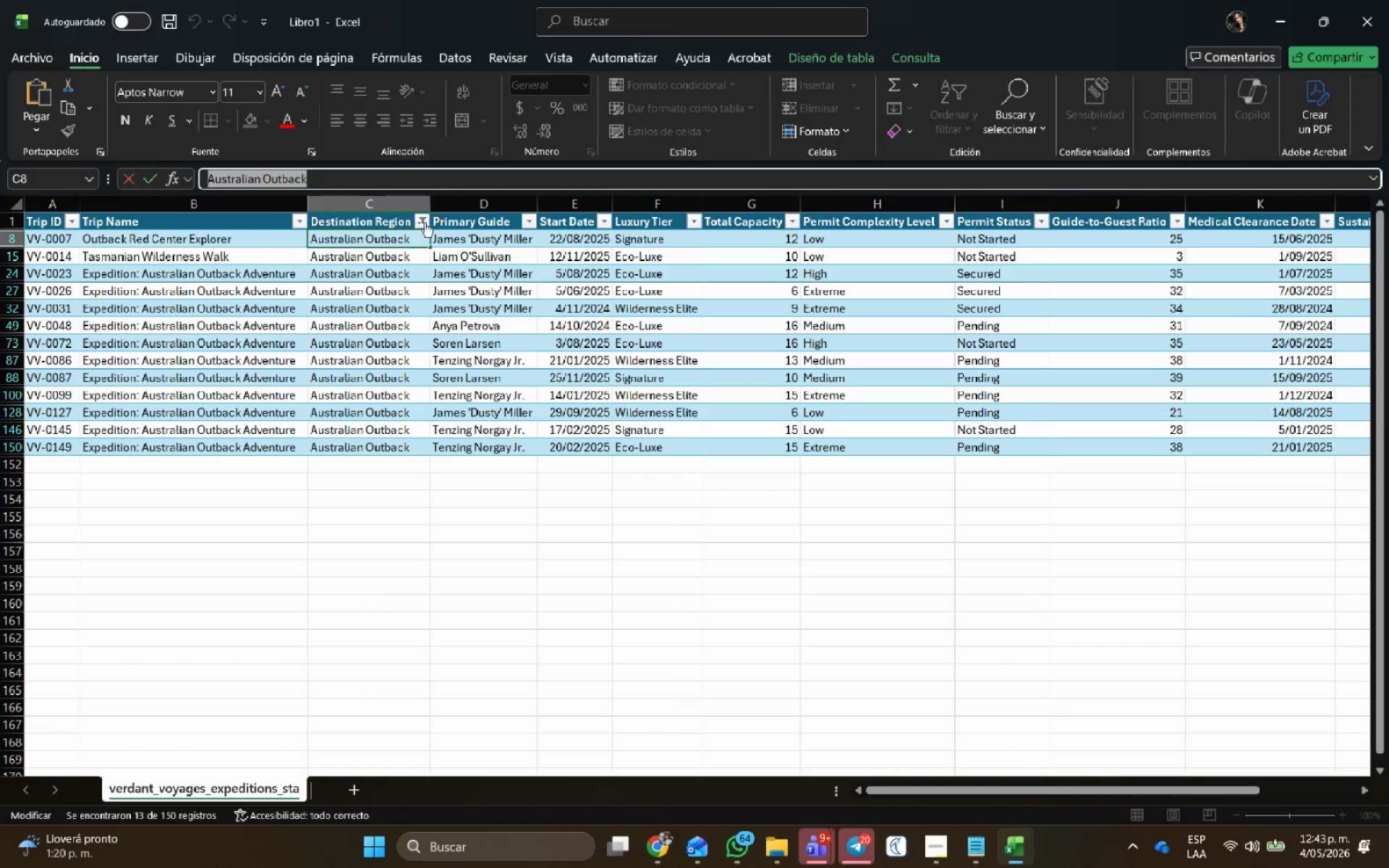 
left_click([416, 218])
 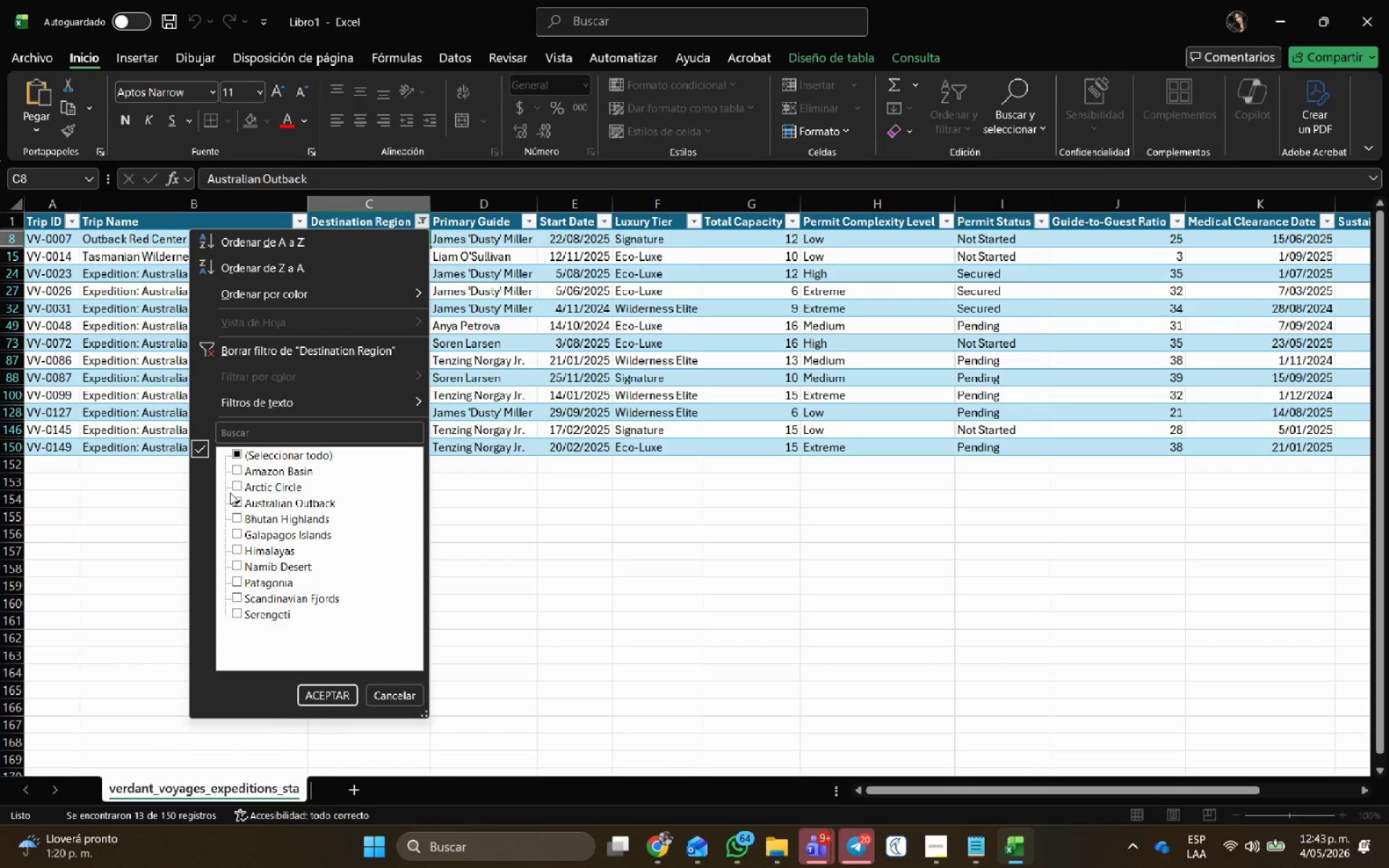 
left_click([234, 501])
 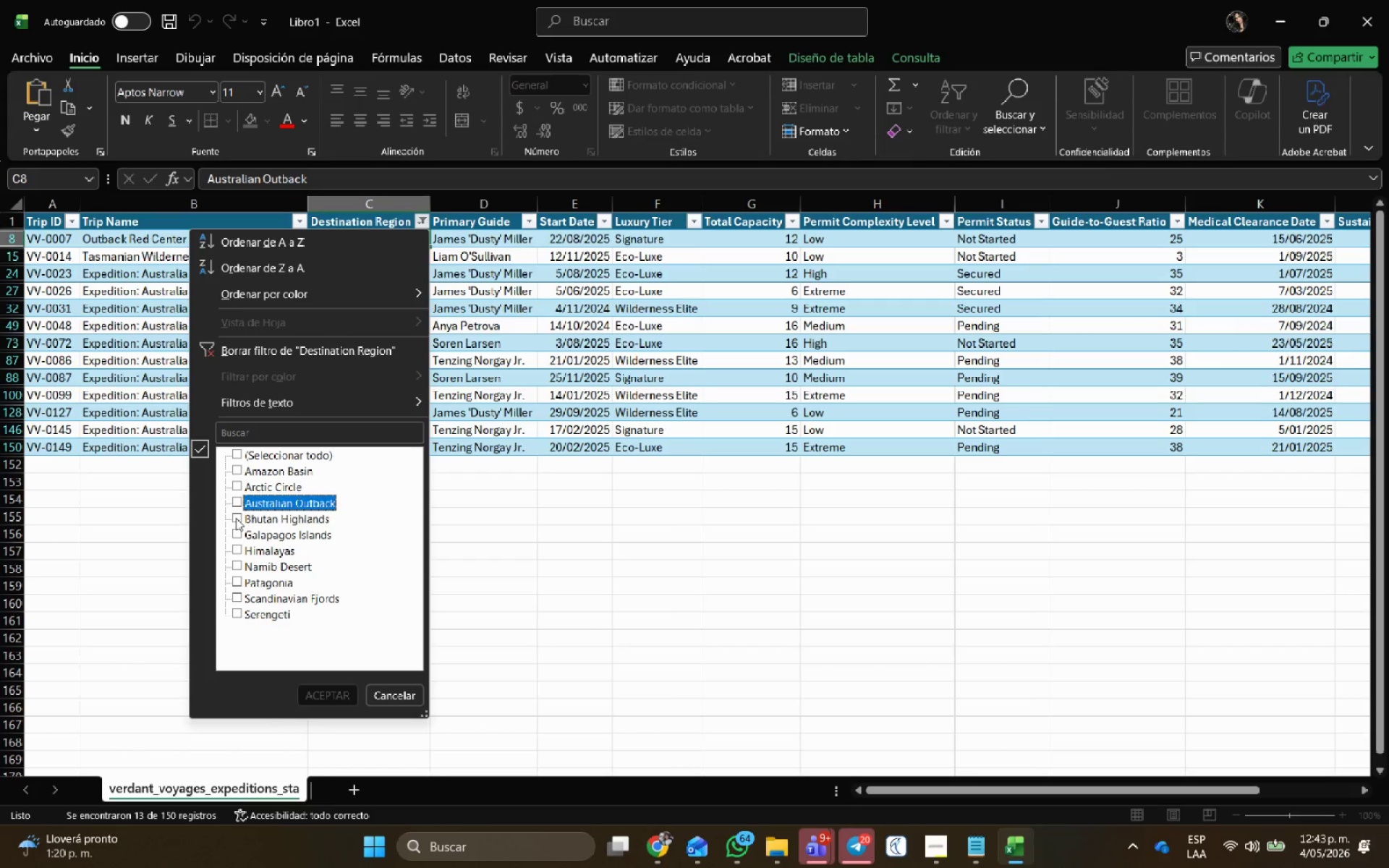 
left_click([236, 518])
 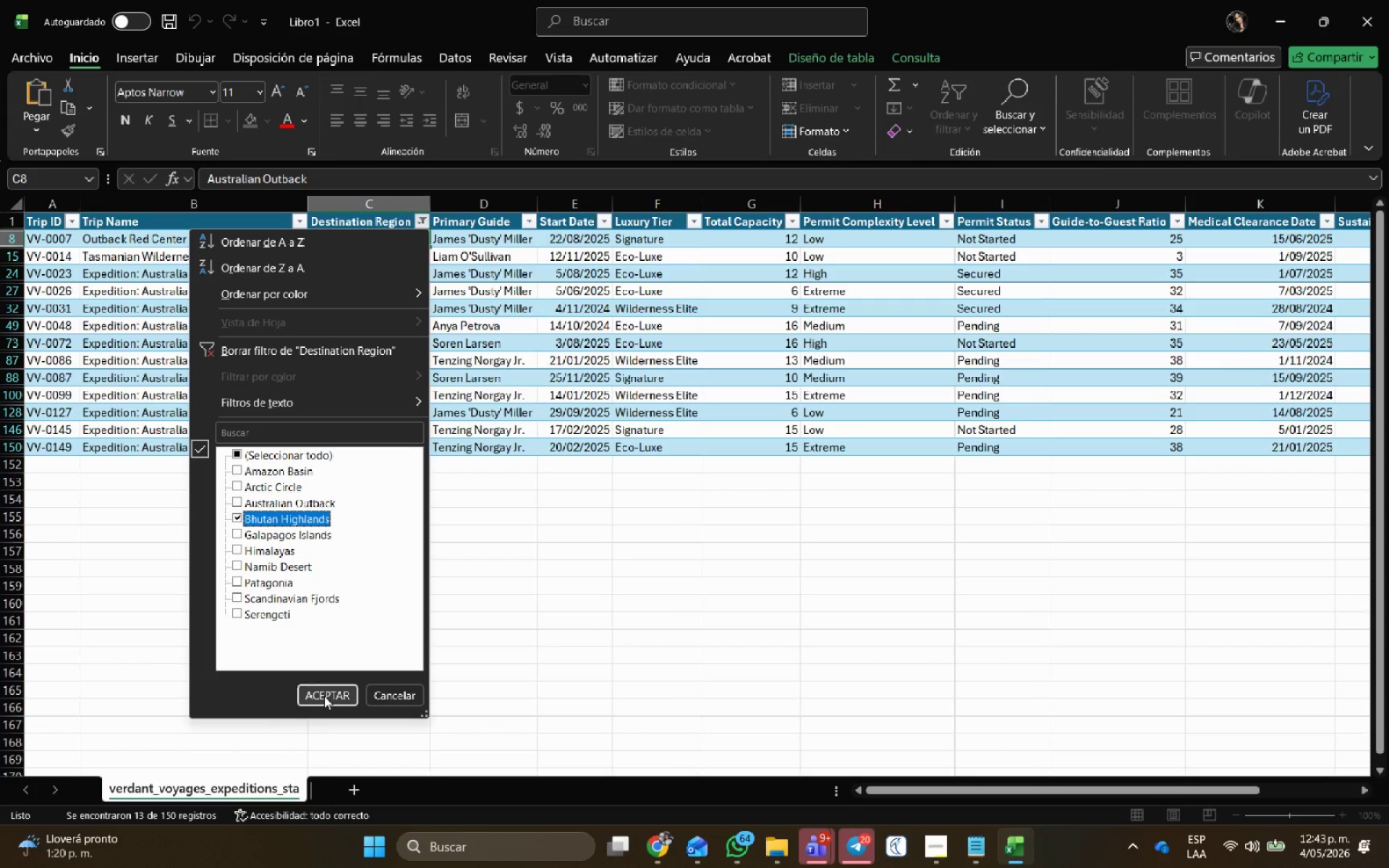 
left_click([324, 696])
 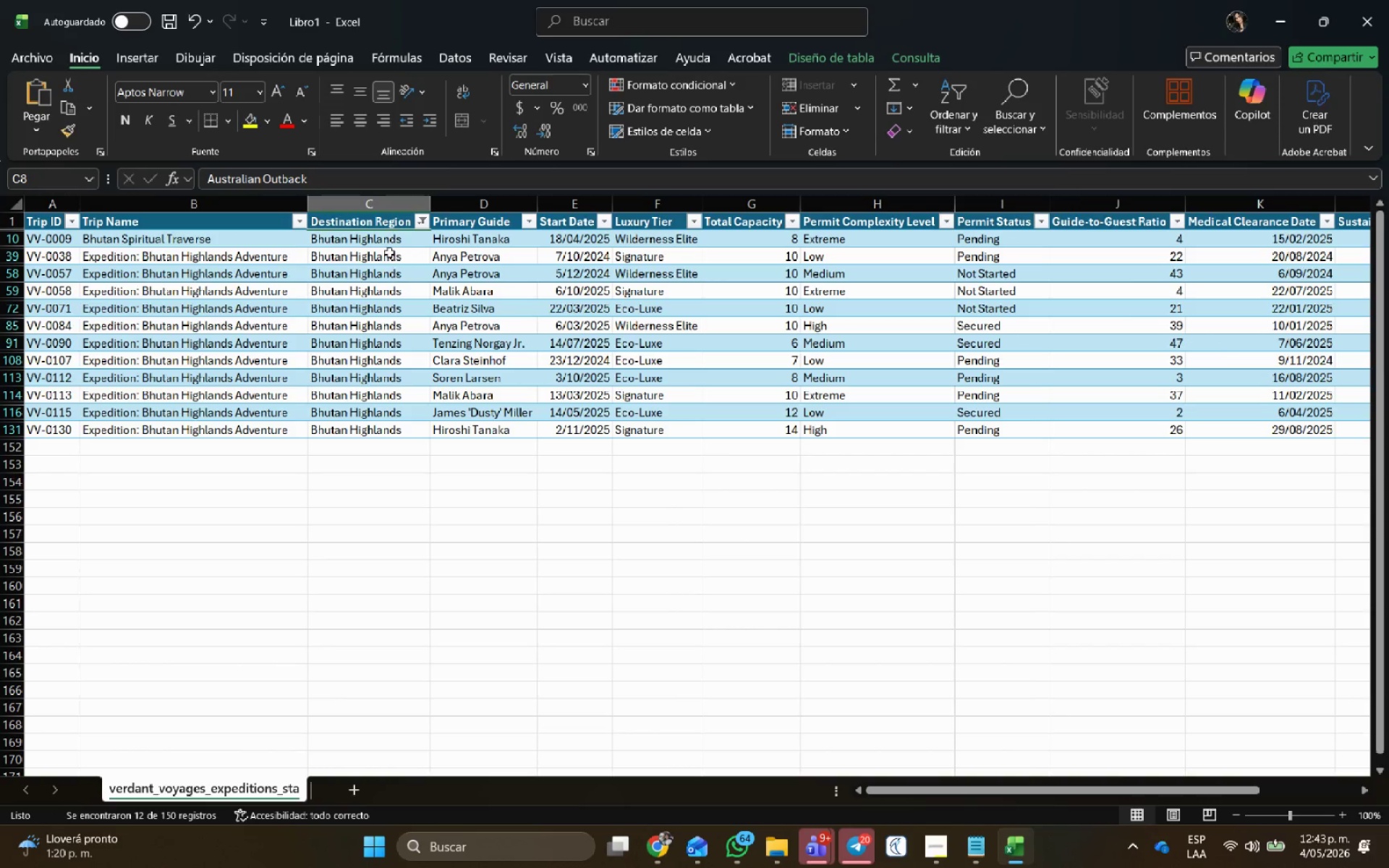 
left_click([388, 251])
 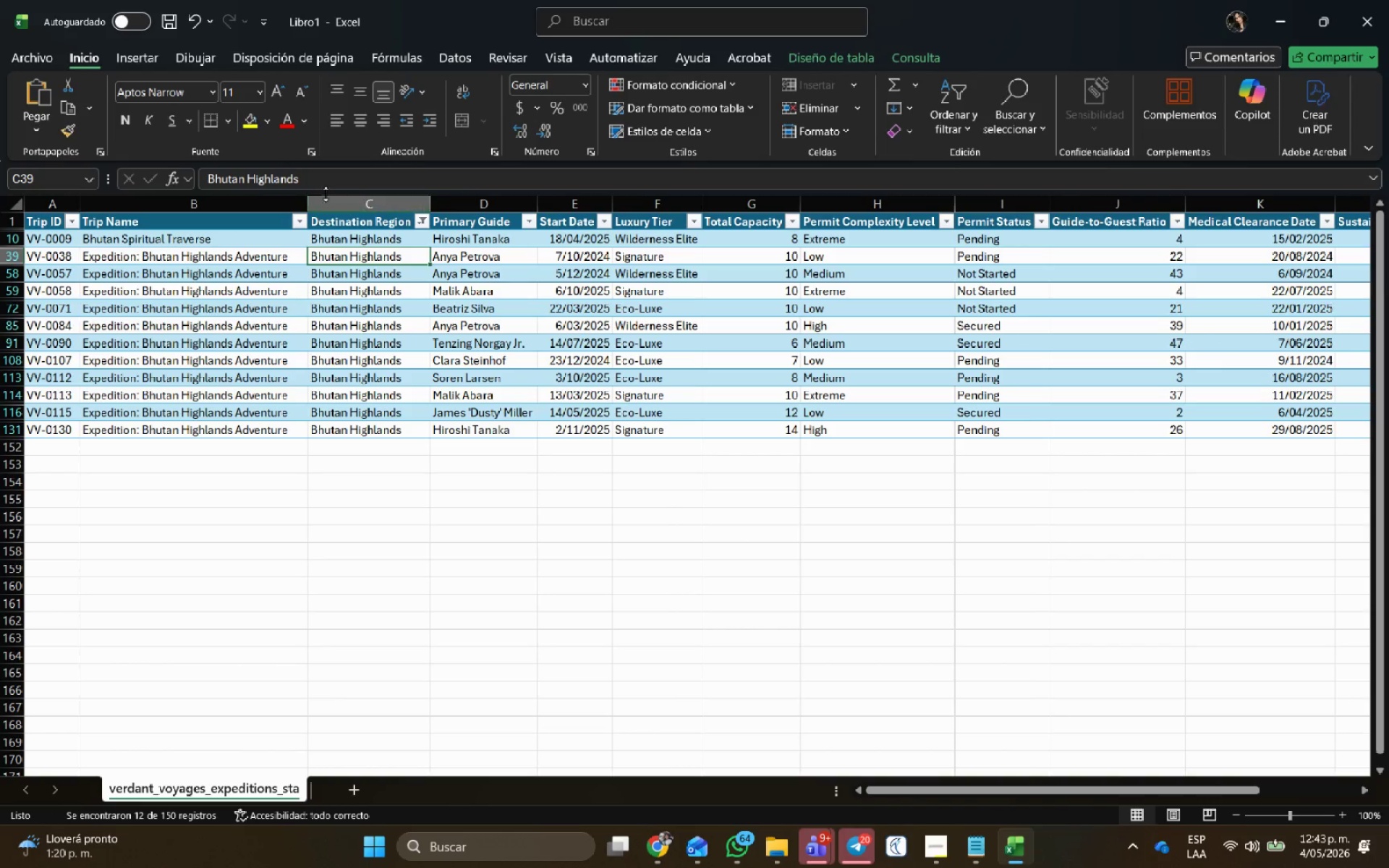 
left_click_drag(start_coordinate=[326, 191], to_coordinate=[148, 174])
 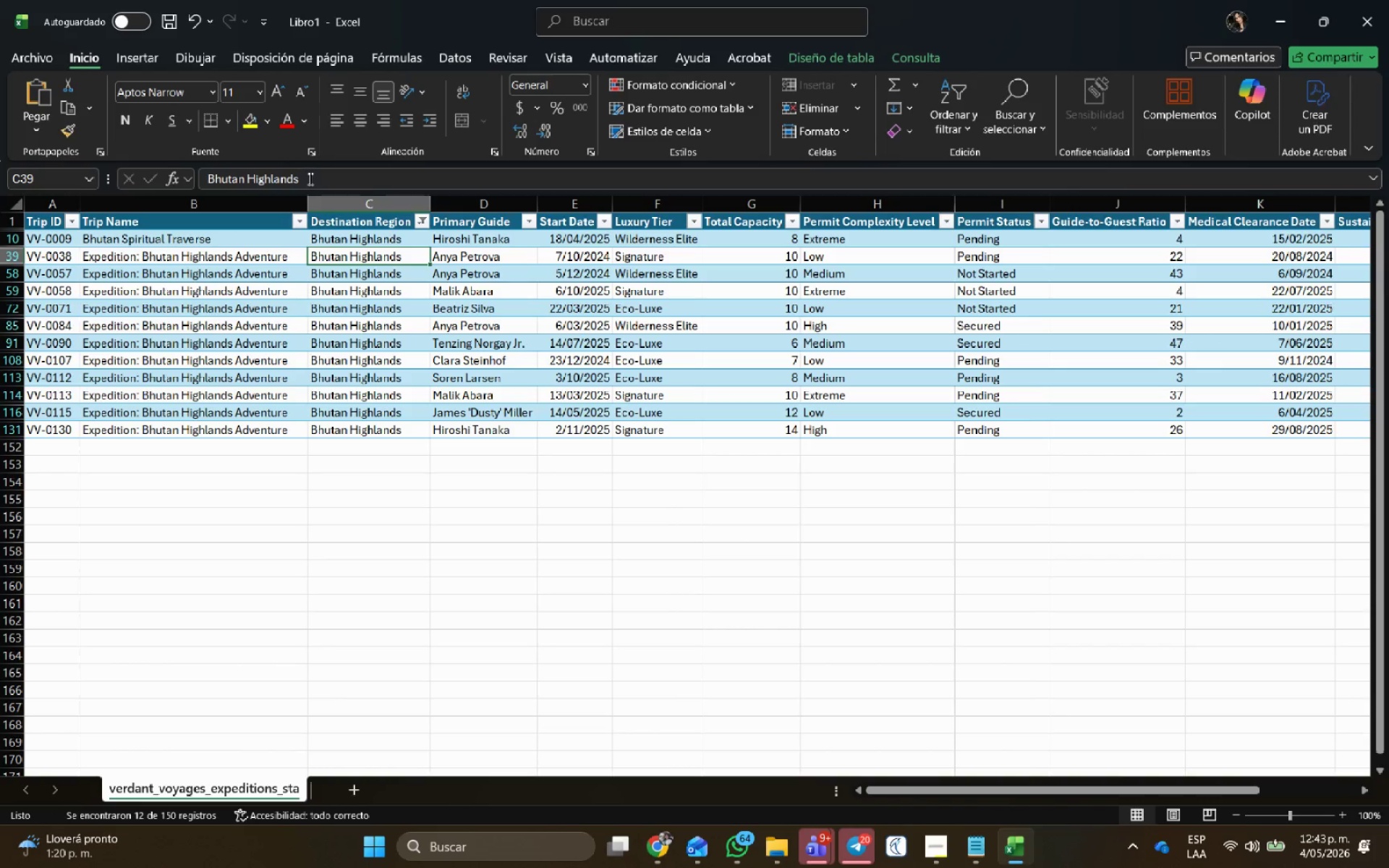 
left_click_drag(start_coordinate=[309, 179], to_coordinate=[156, 174])
 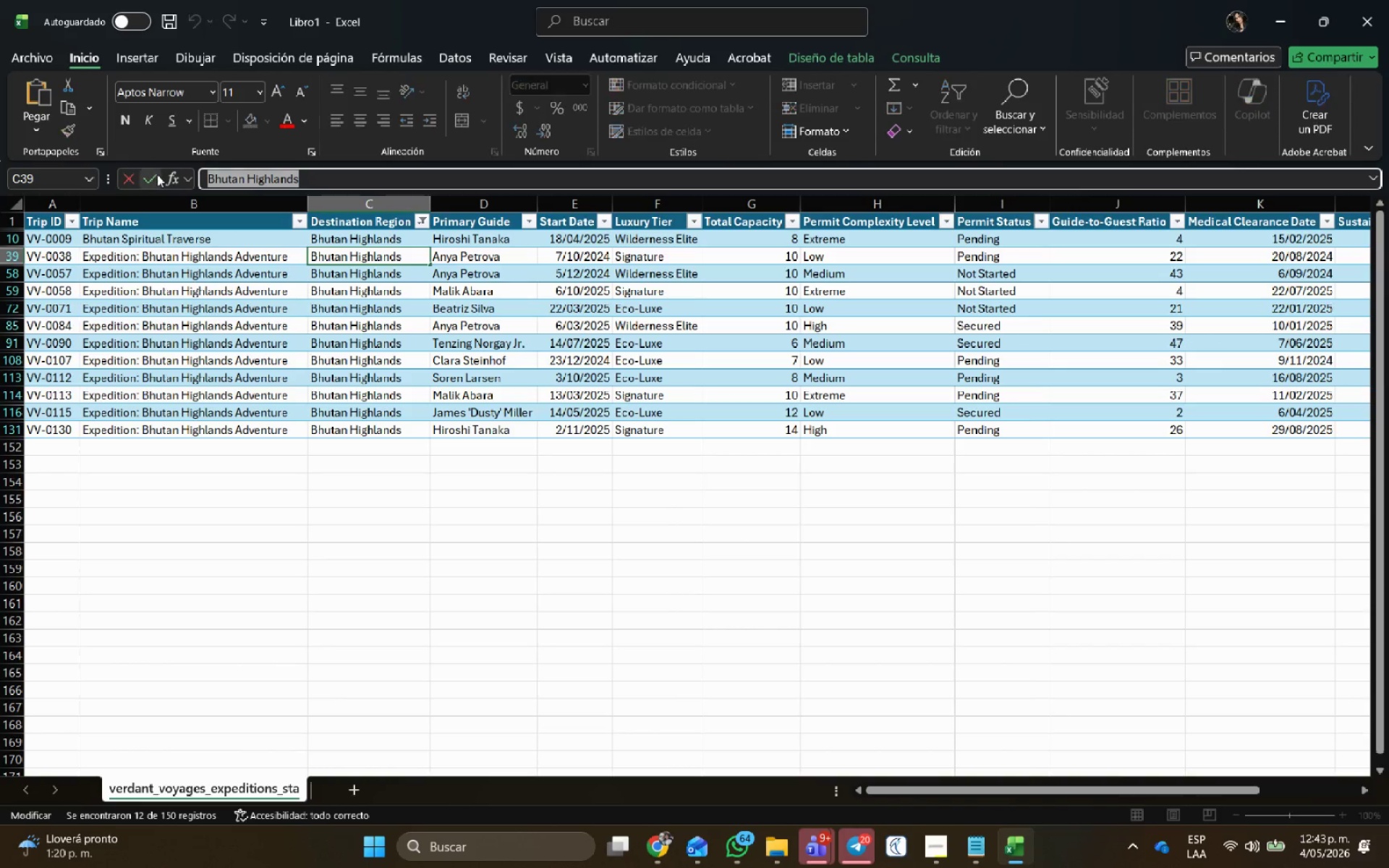 
key(Control+C)
 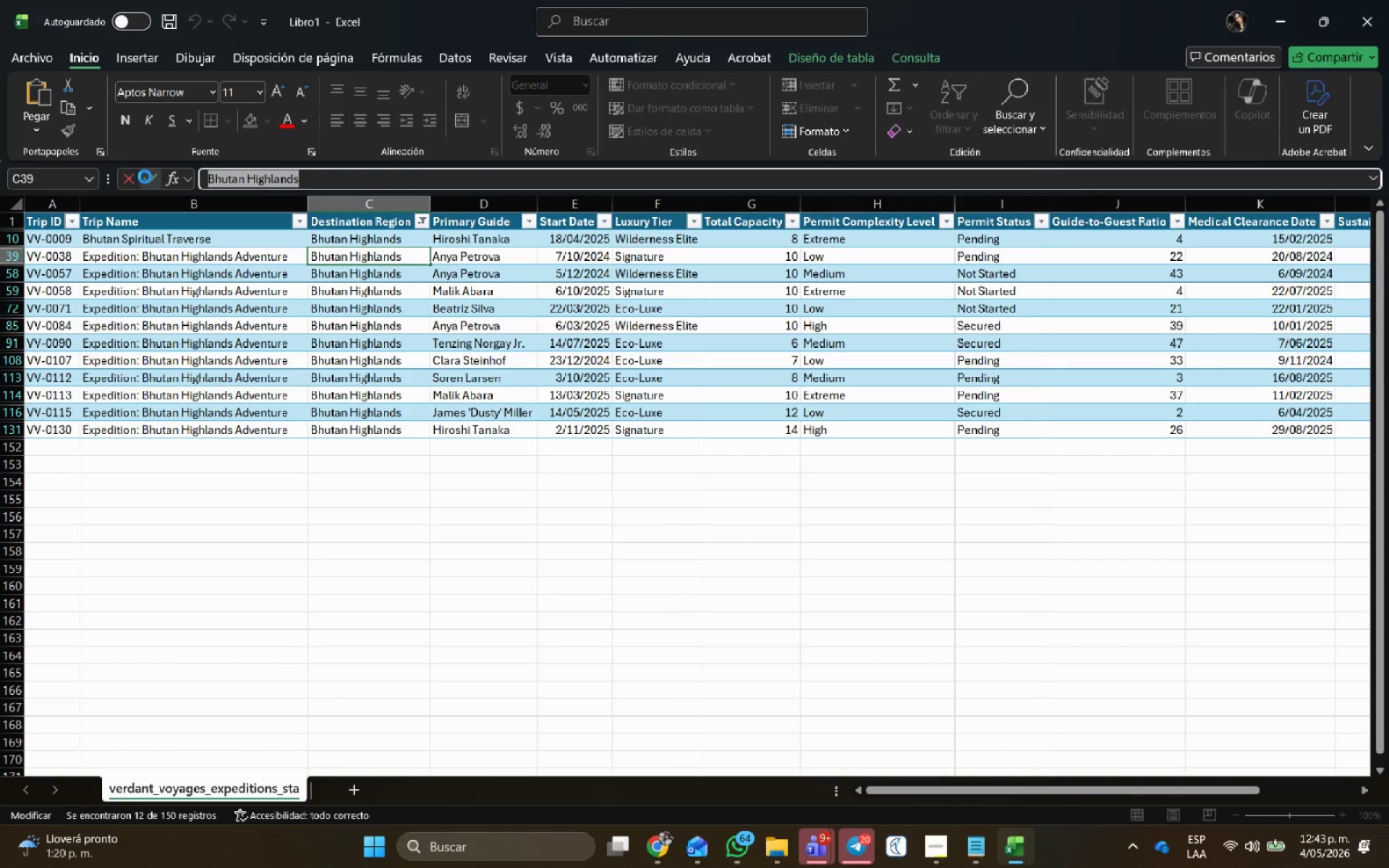 
key(Control+C)
 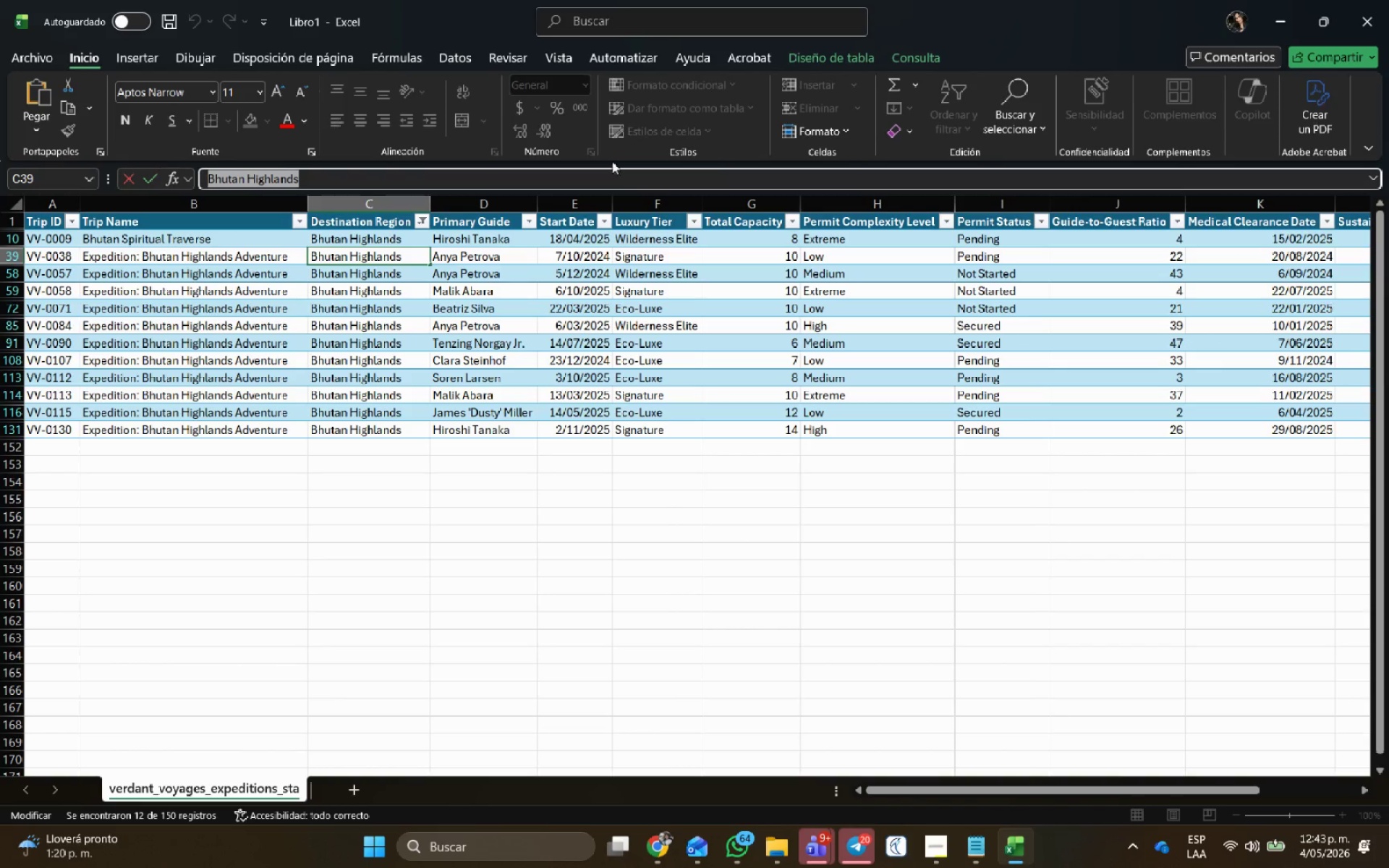 
key(Alt+AltLeft)
 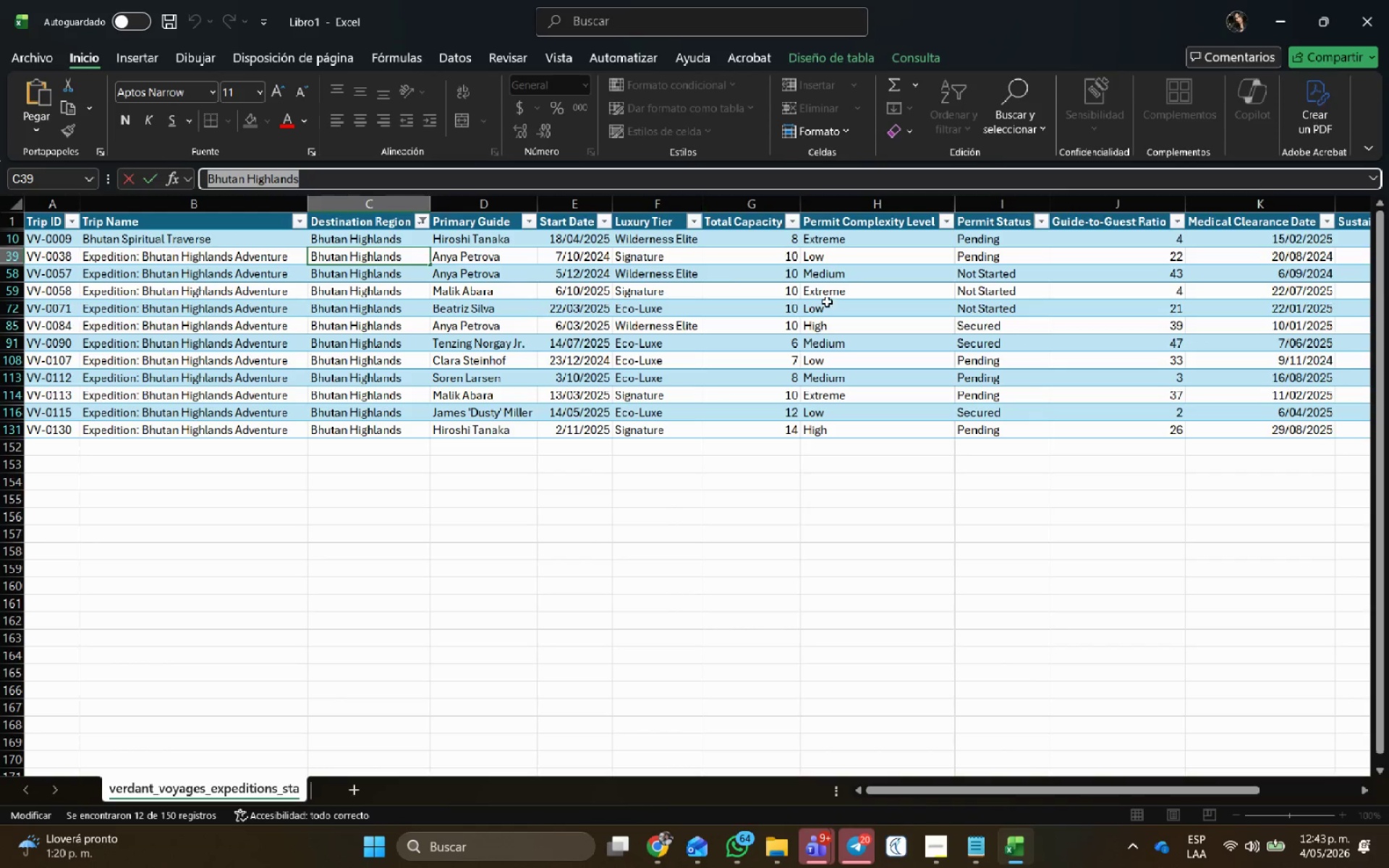 
key(Alt+Tab)
 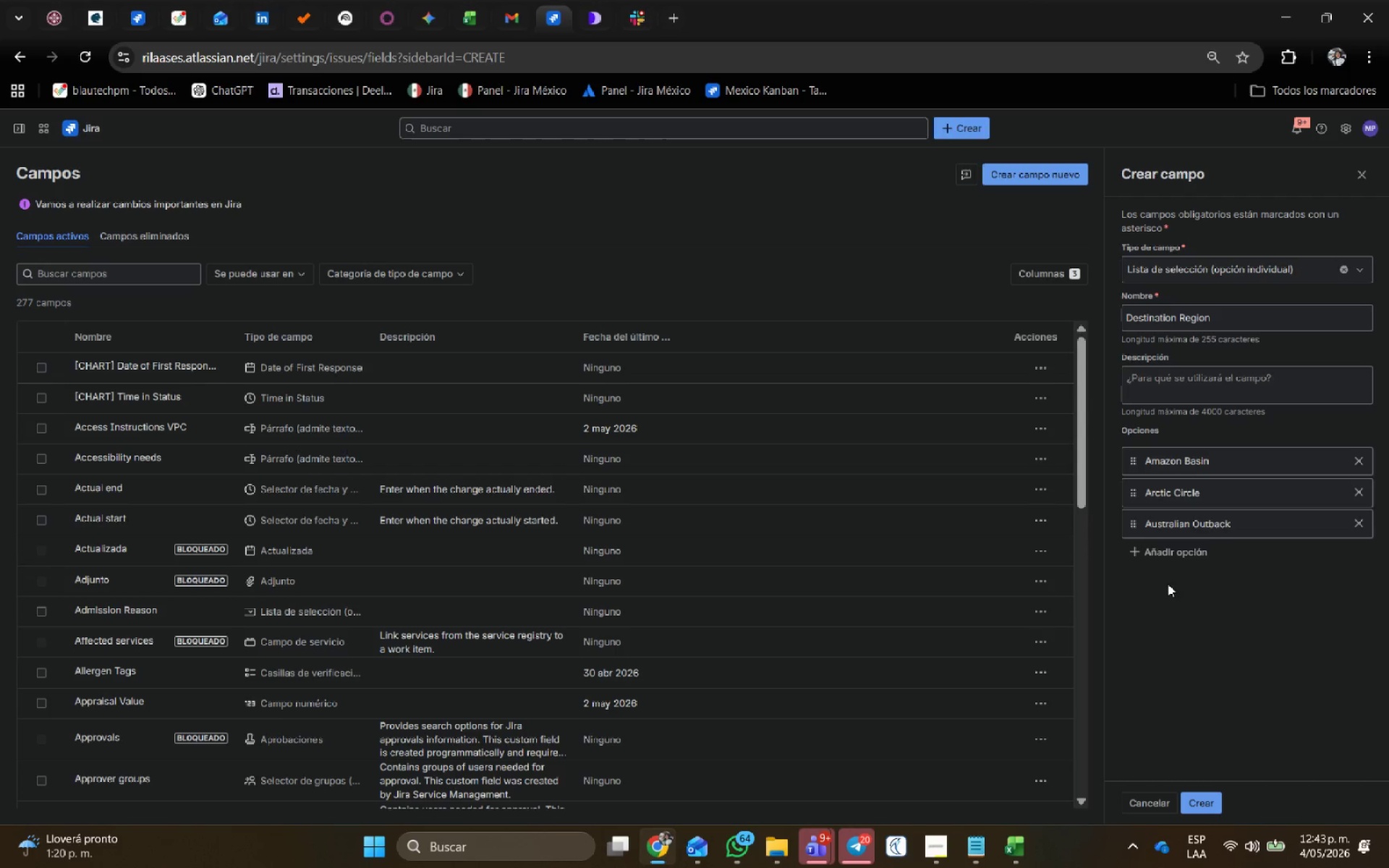 
left_click([1171, 553])
 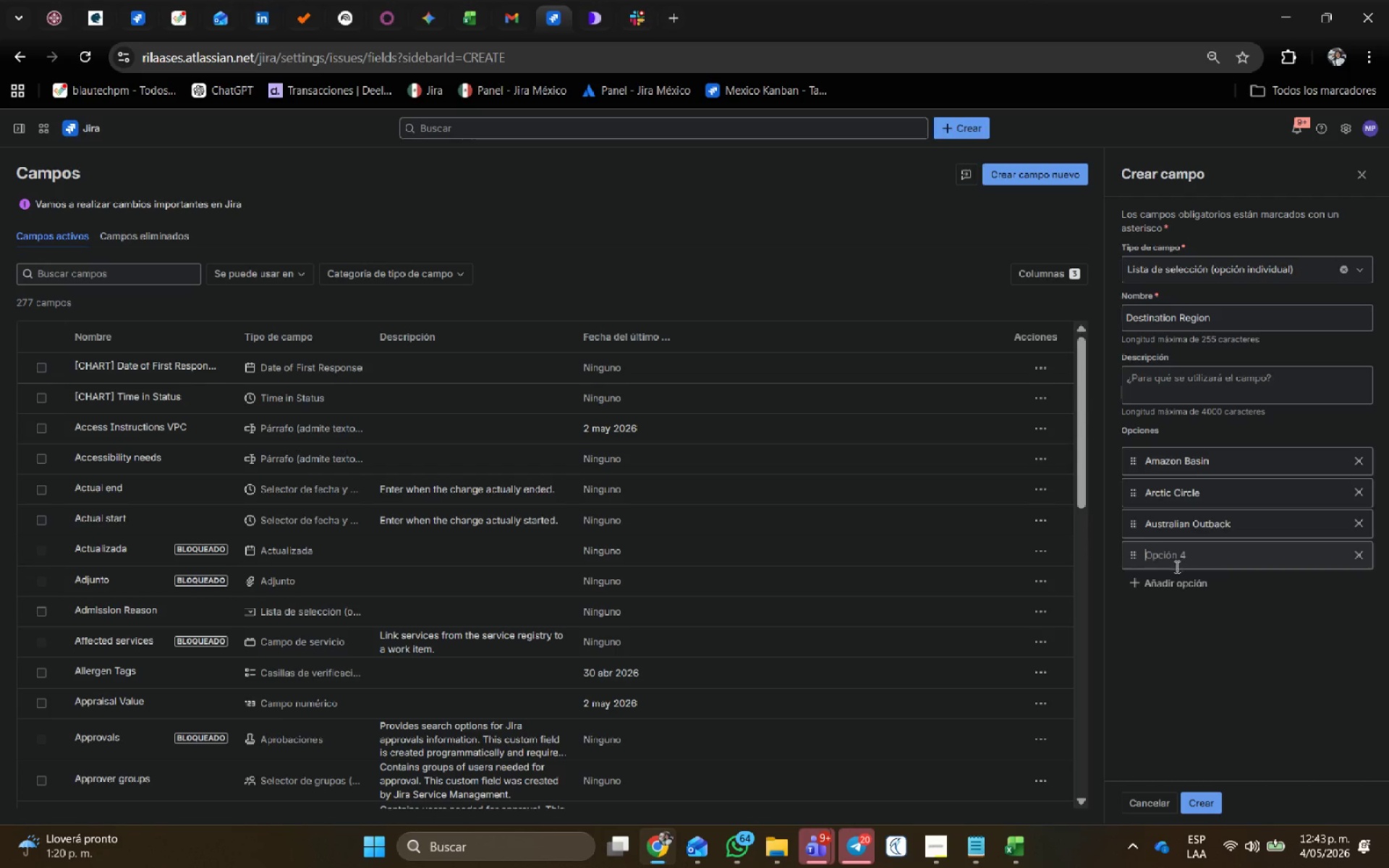 
left_click([1176, 559])
 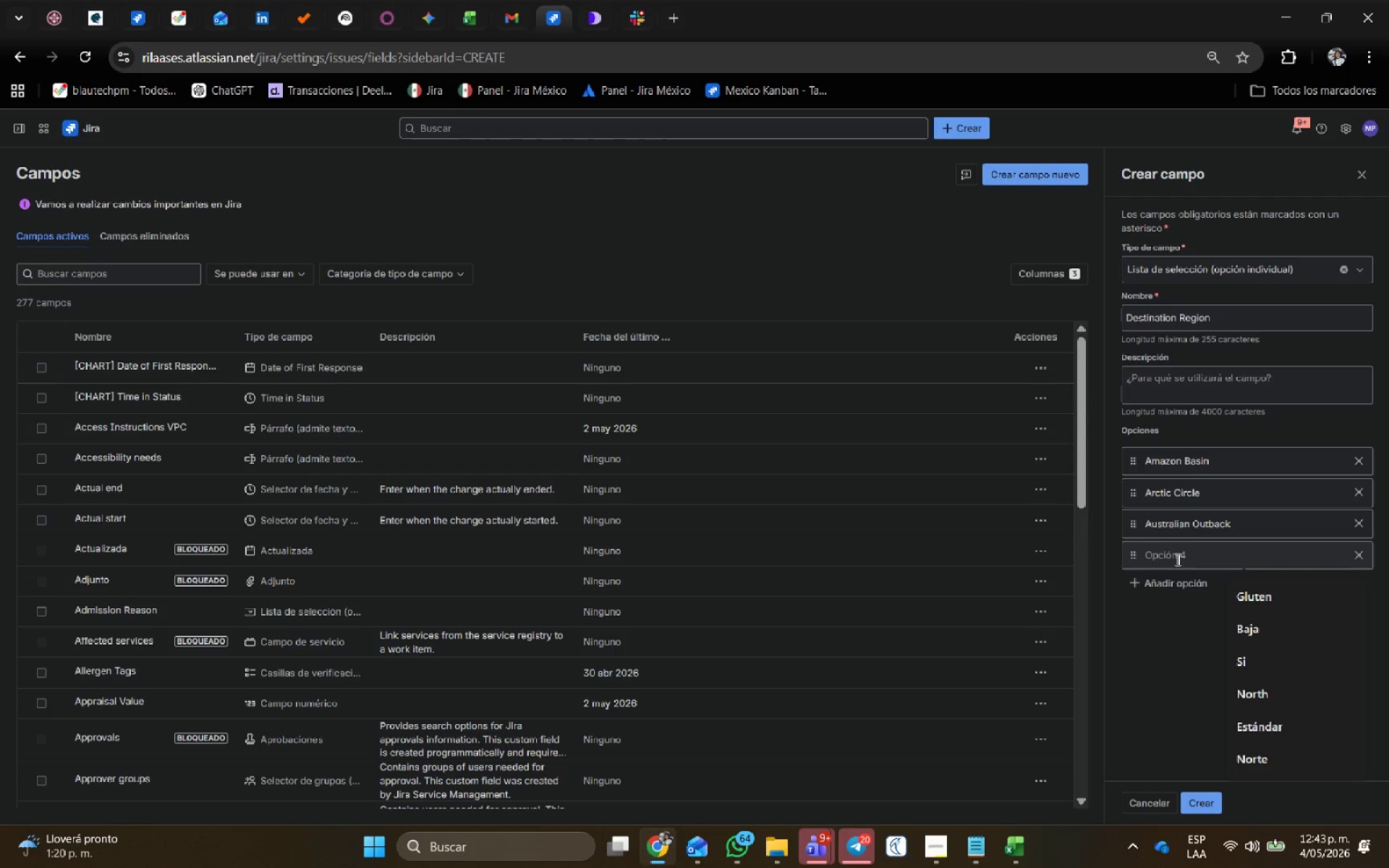 
key(Control+V)
 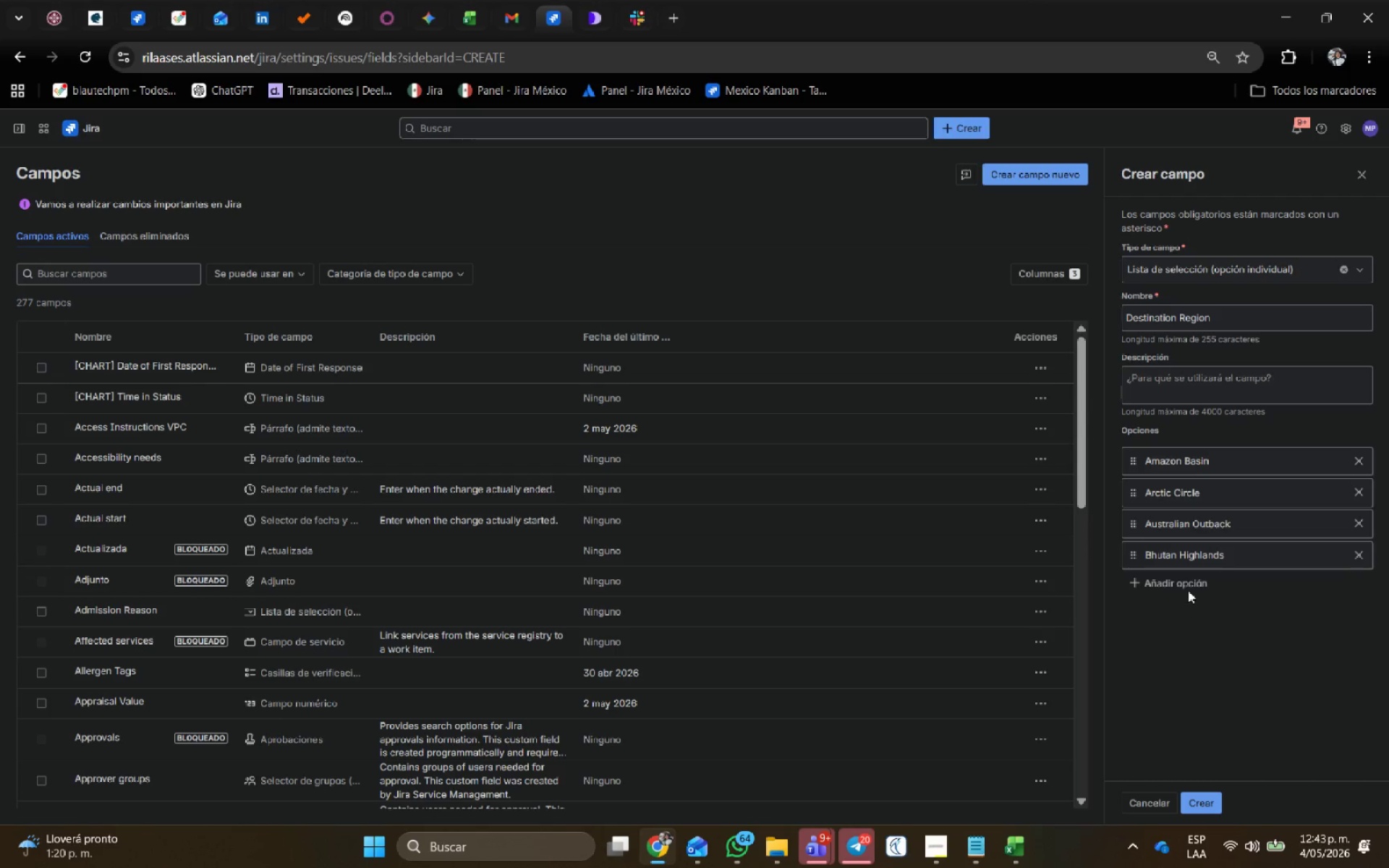 
left_click([1188, 587])
 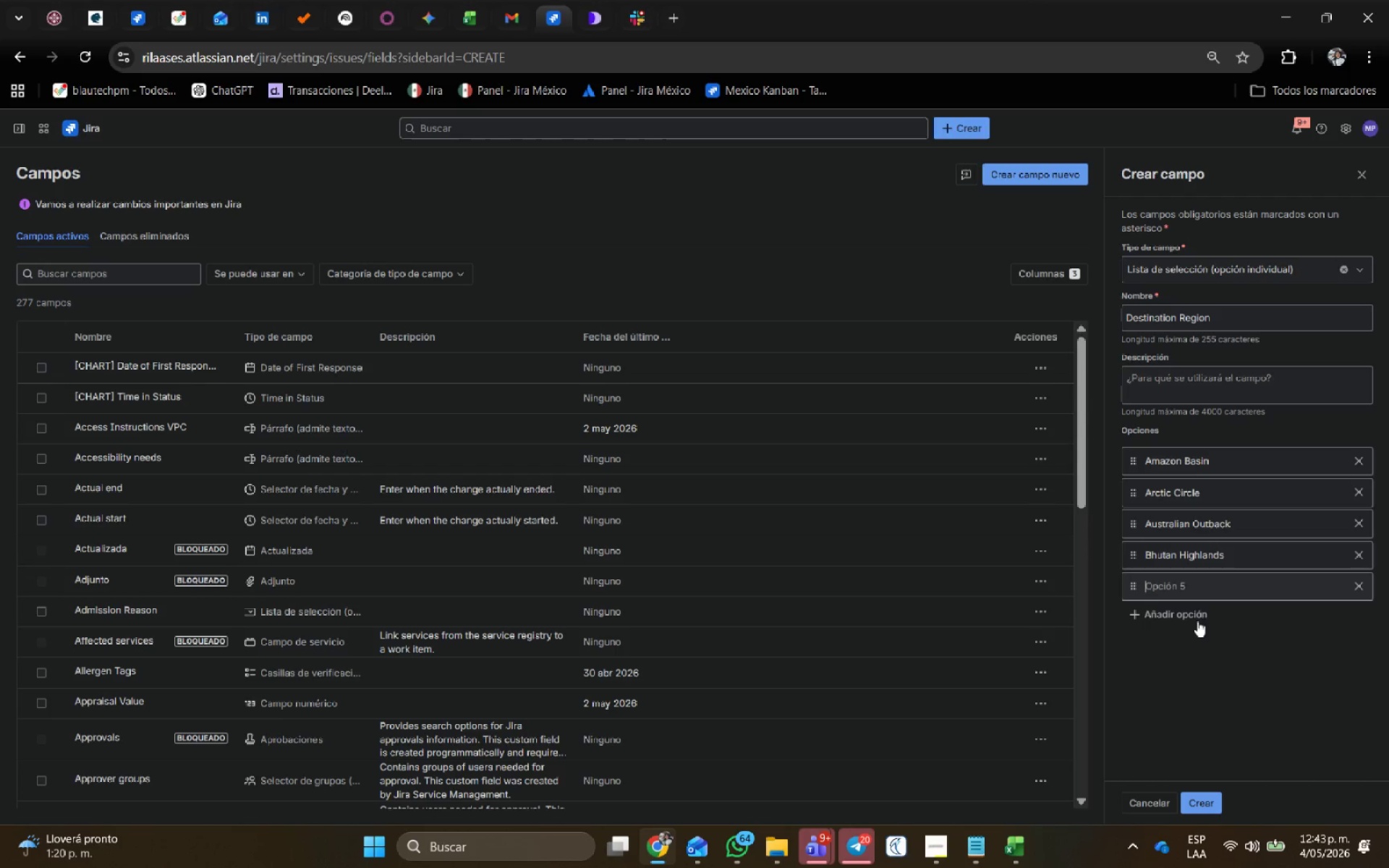 
key(Alt+AltLeft)
 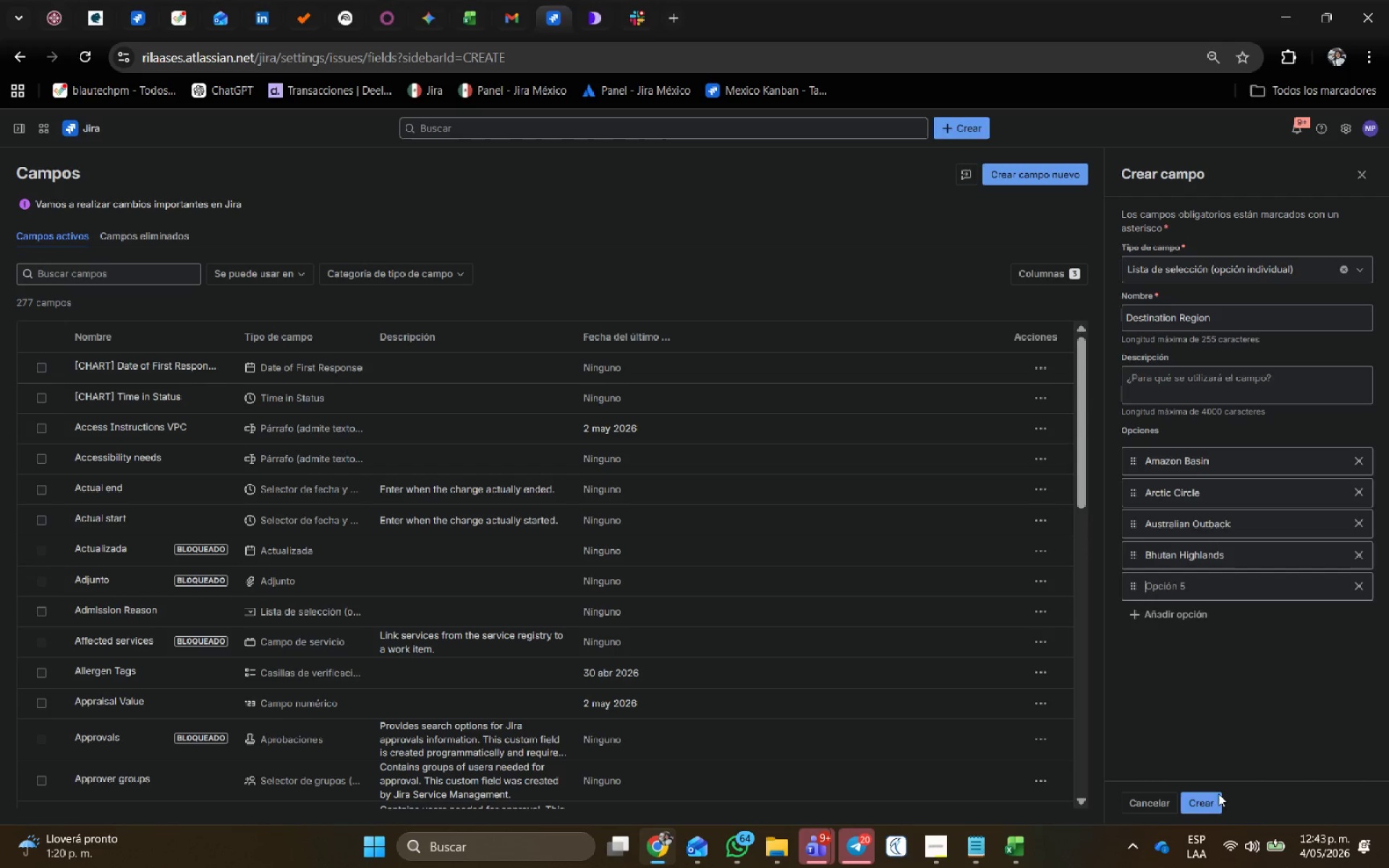 
key(Alt+Tab)
 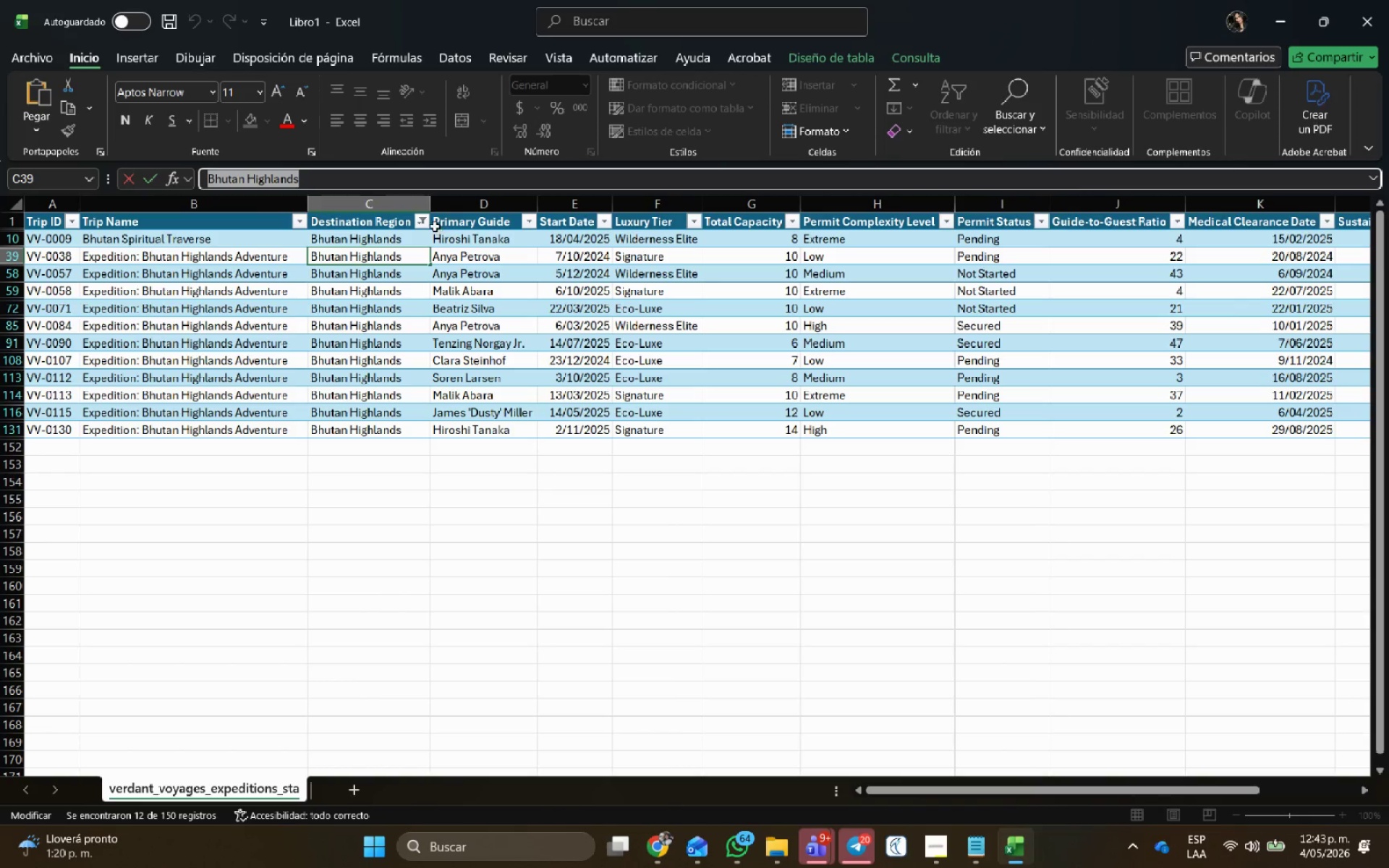 
left_click([426, 221])
 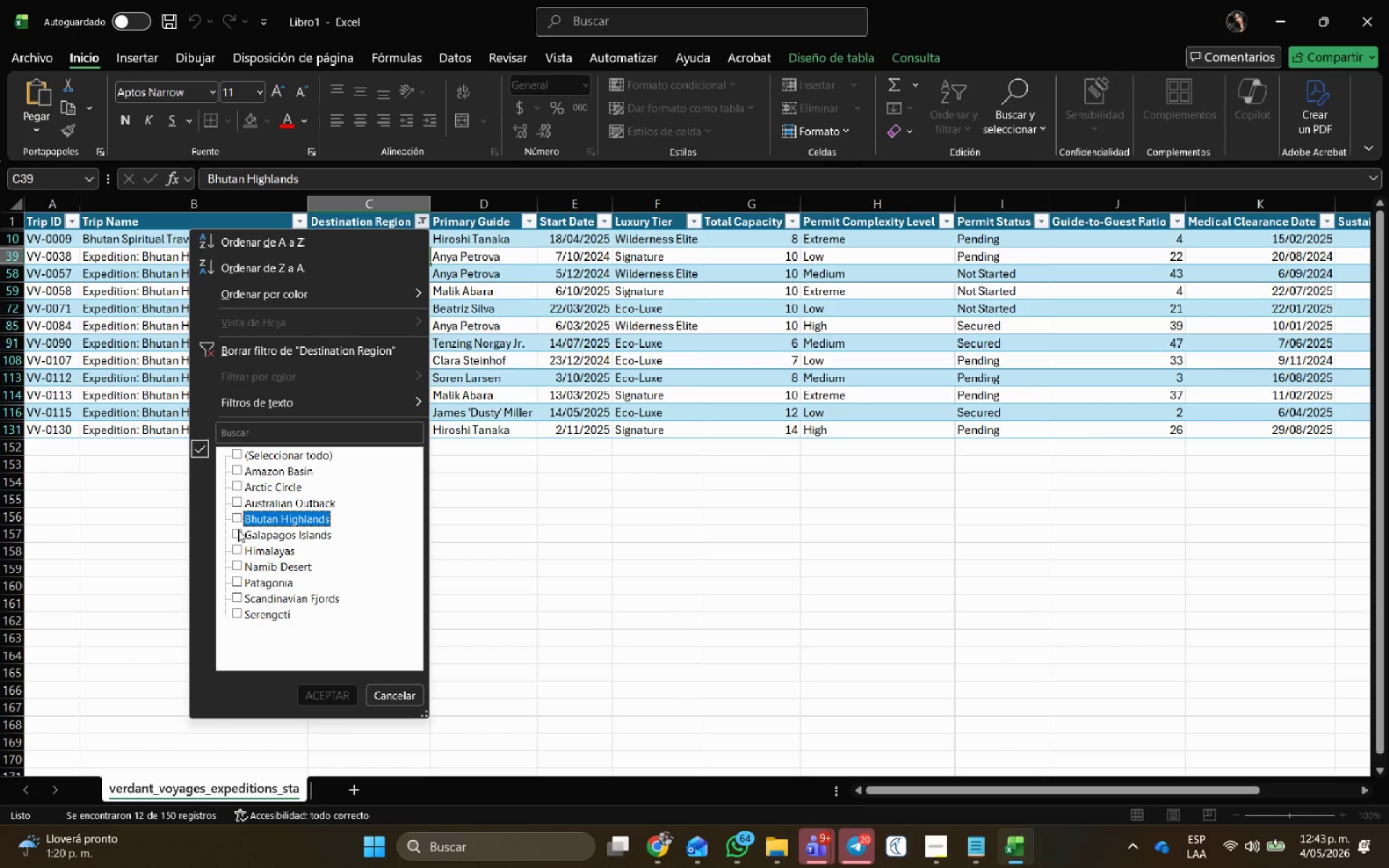 
left_click([237, 535])
 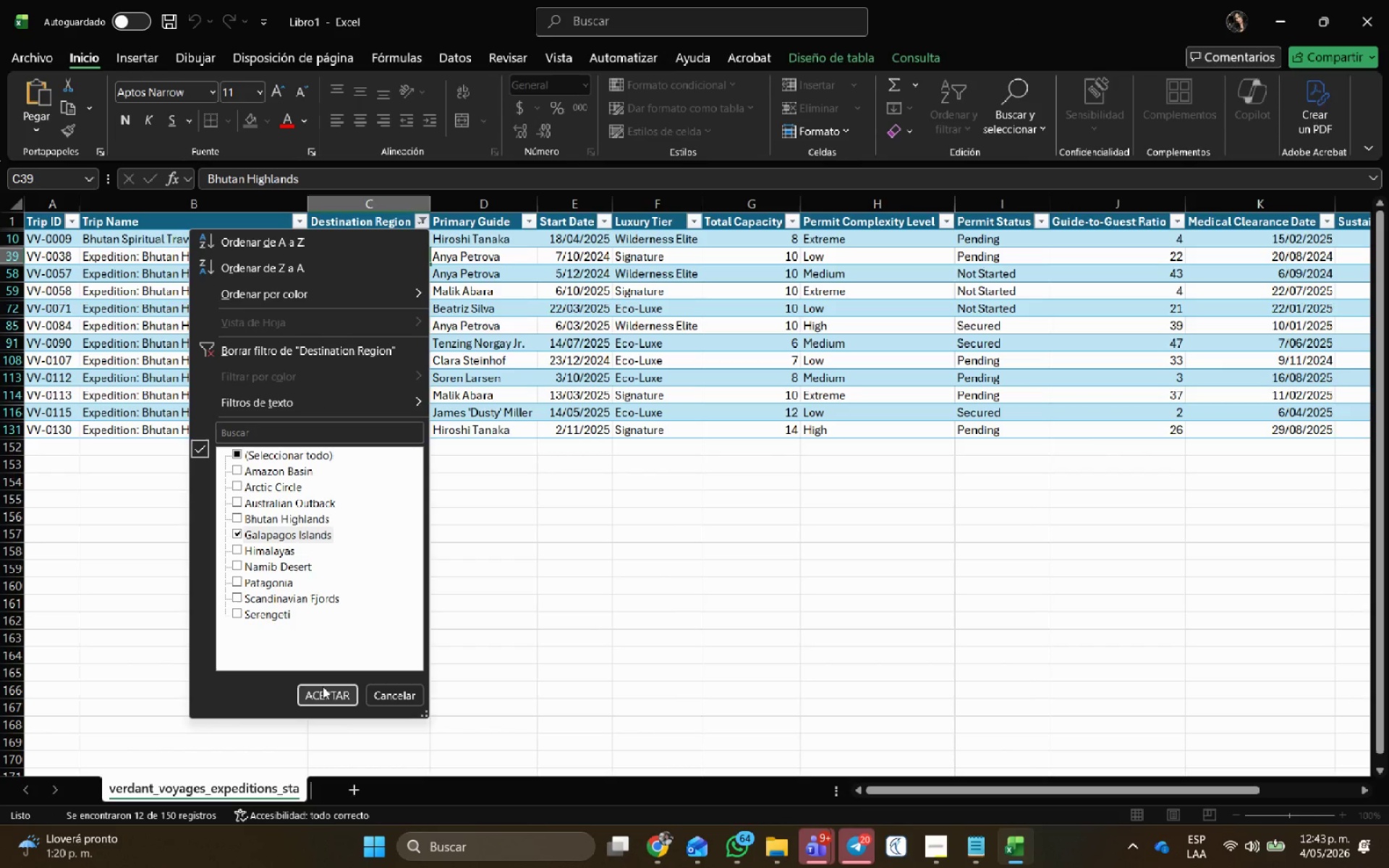 
left_click([323, 686])
 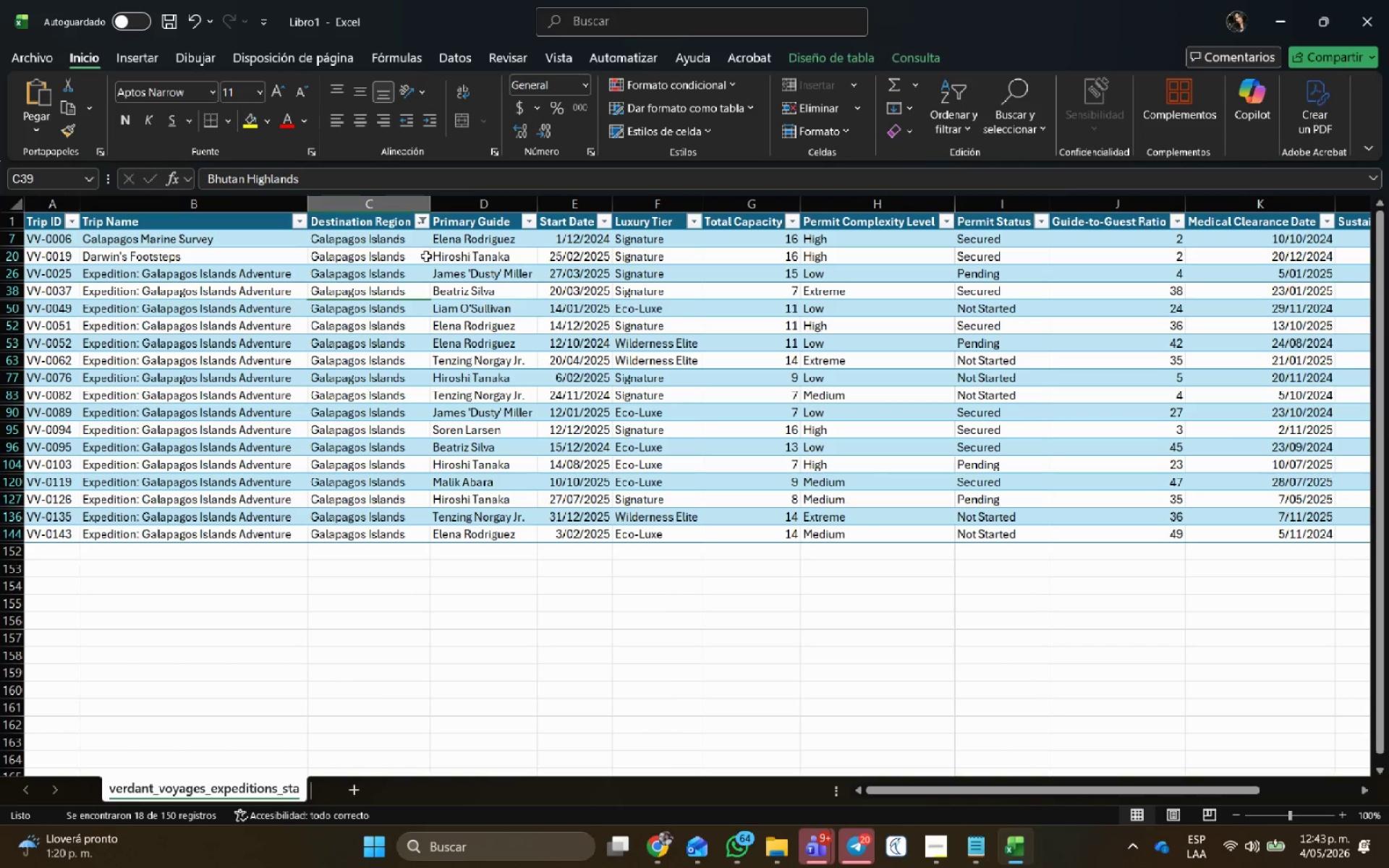 
left_click([387, 282])
 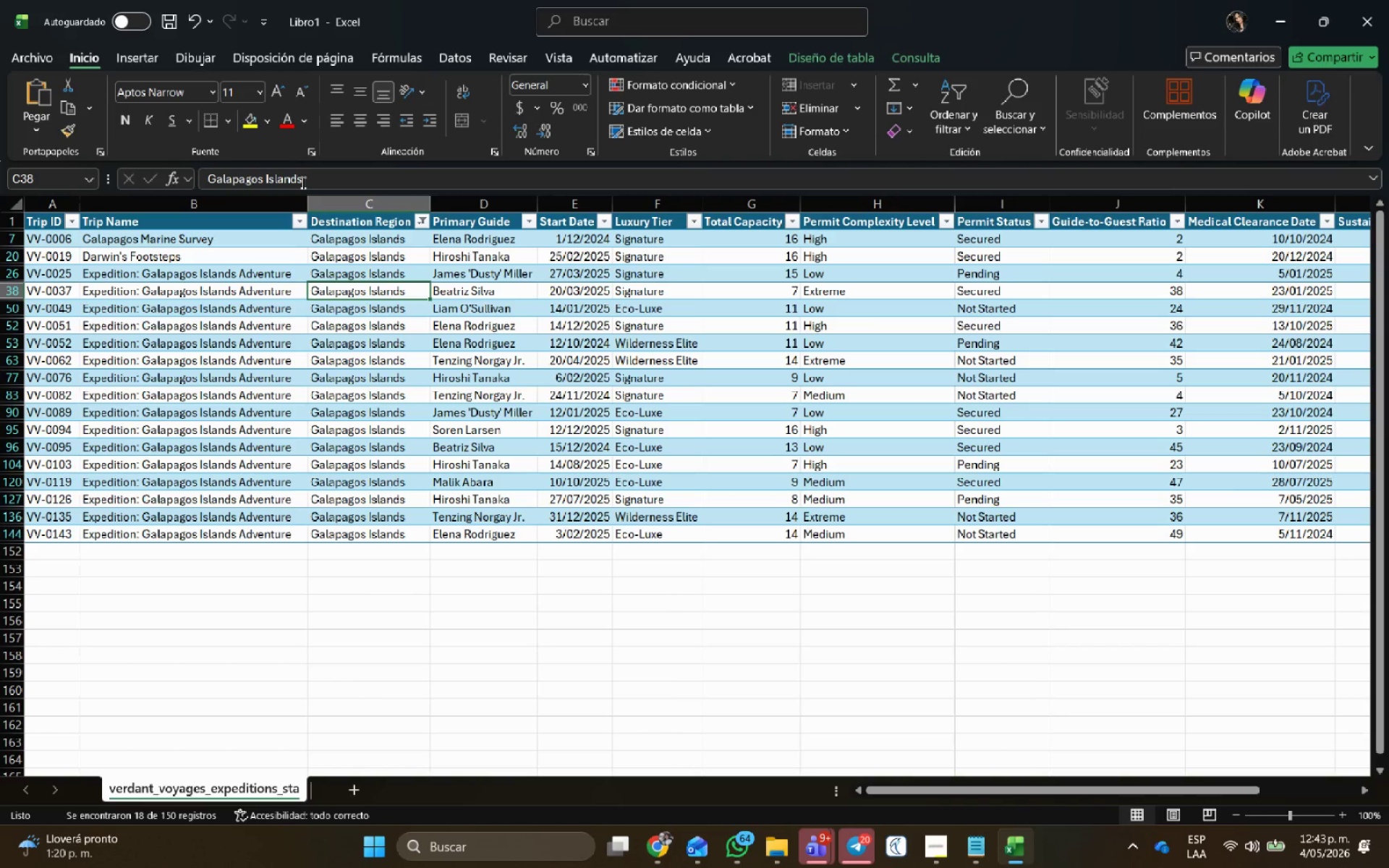 
left_click_drag(start_coordinate=[315, 179], to_coordinate=[0, 173])
 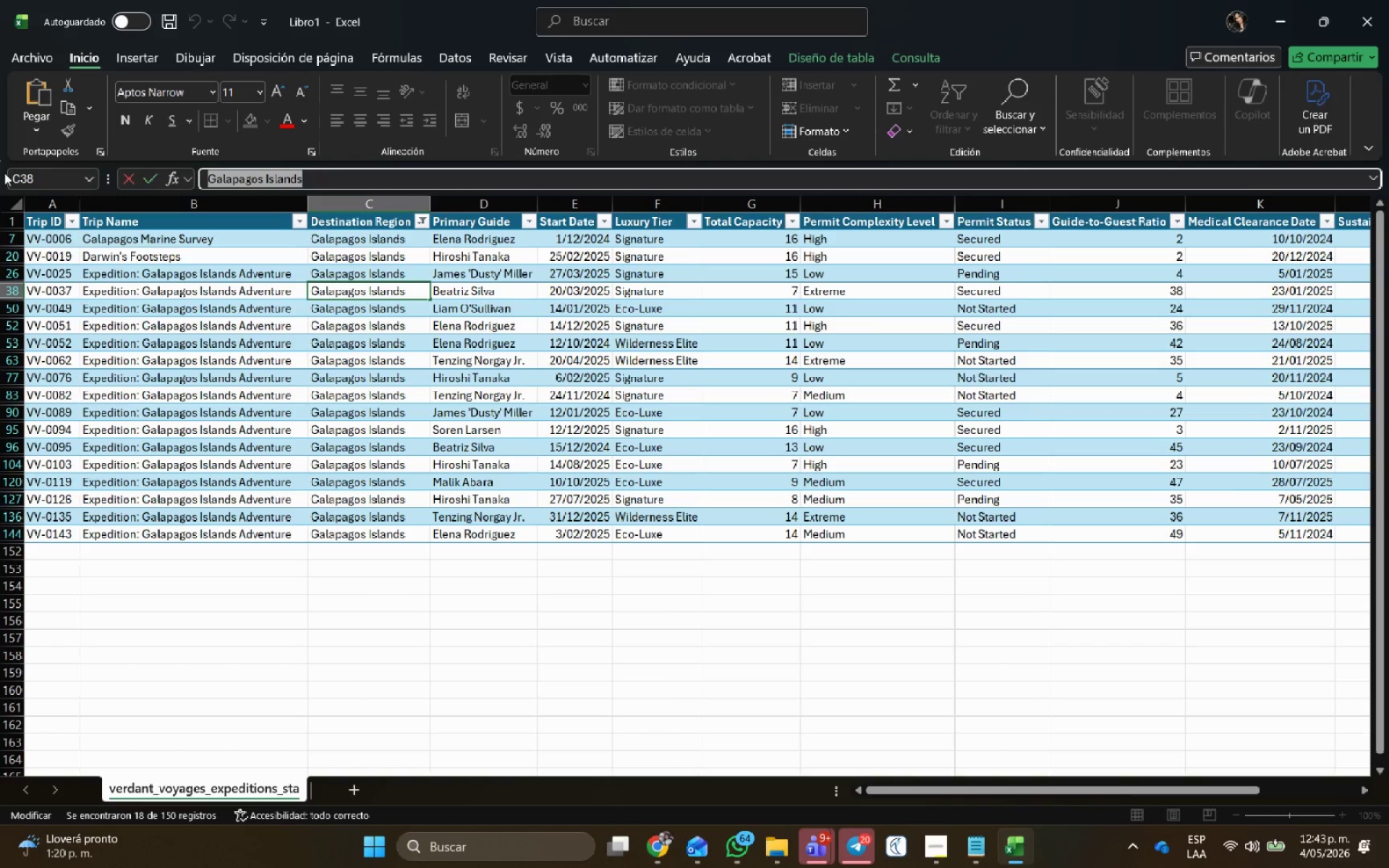 
key(Control+C)
 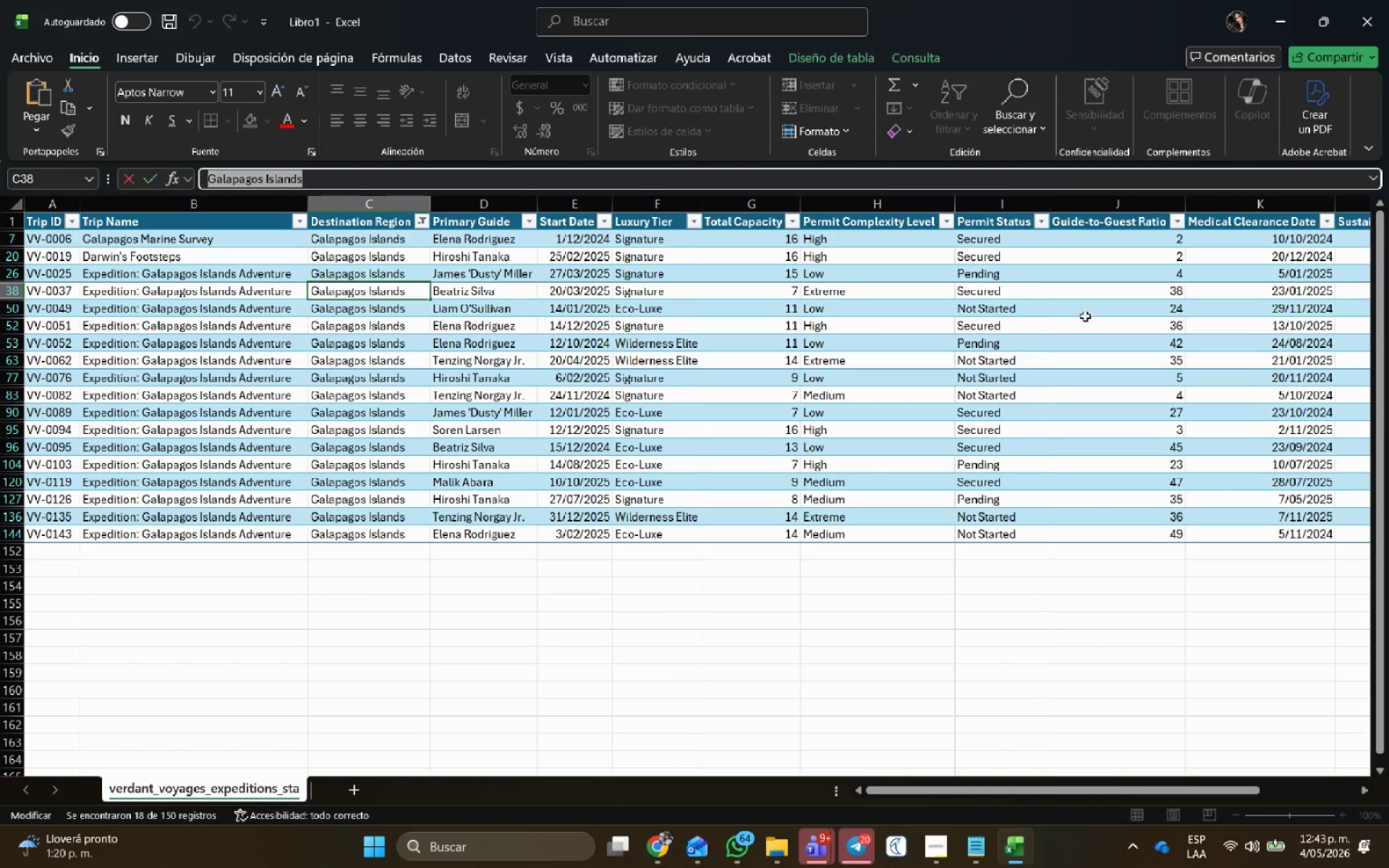 
key(Alt+AltLeft)
 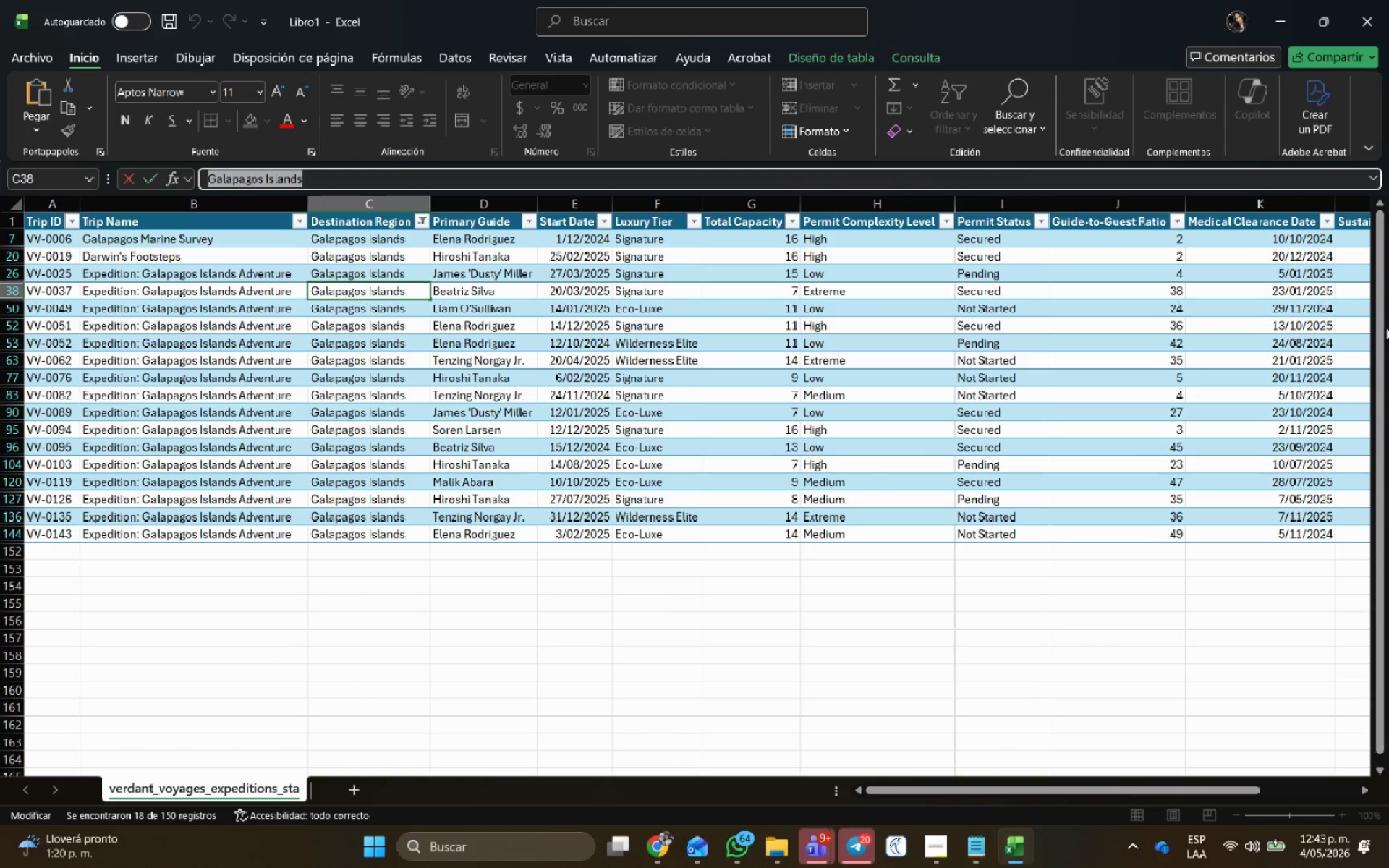 
key(Alt+Tab)
 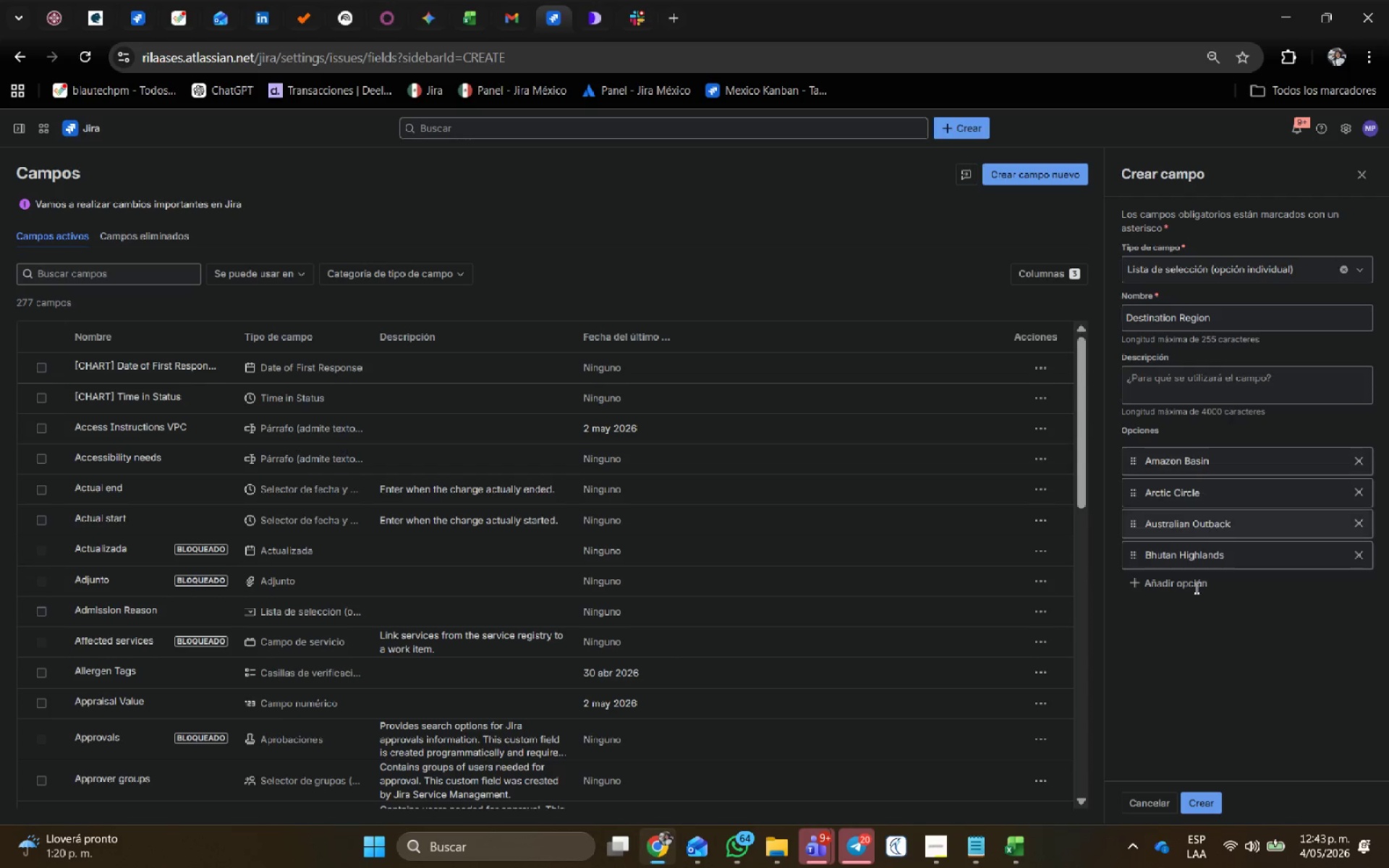 
left_click([1194, 587])
 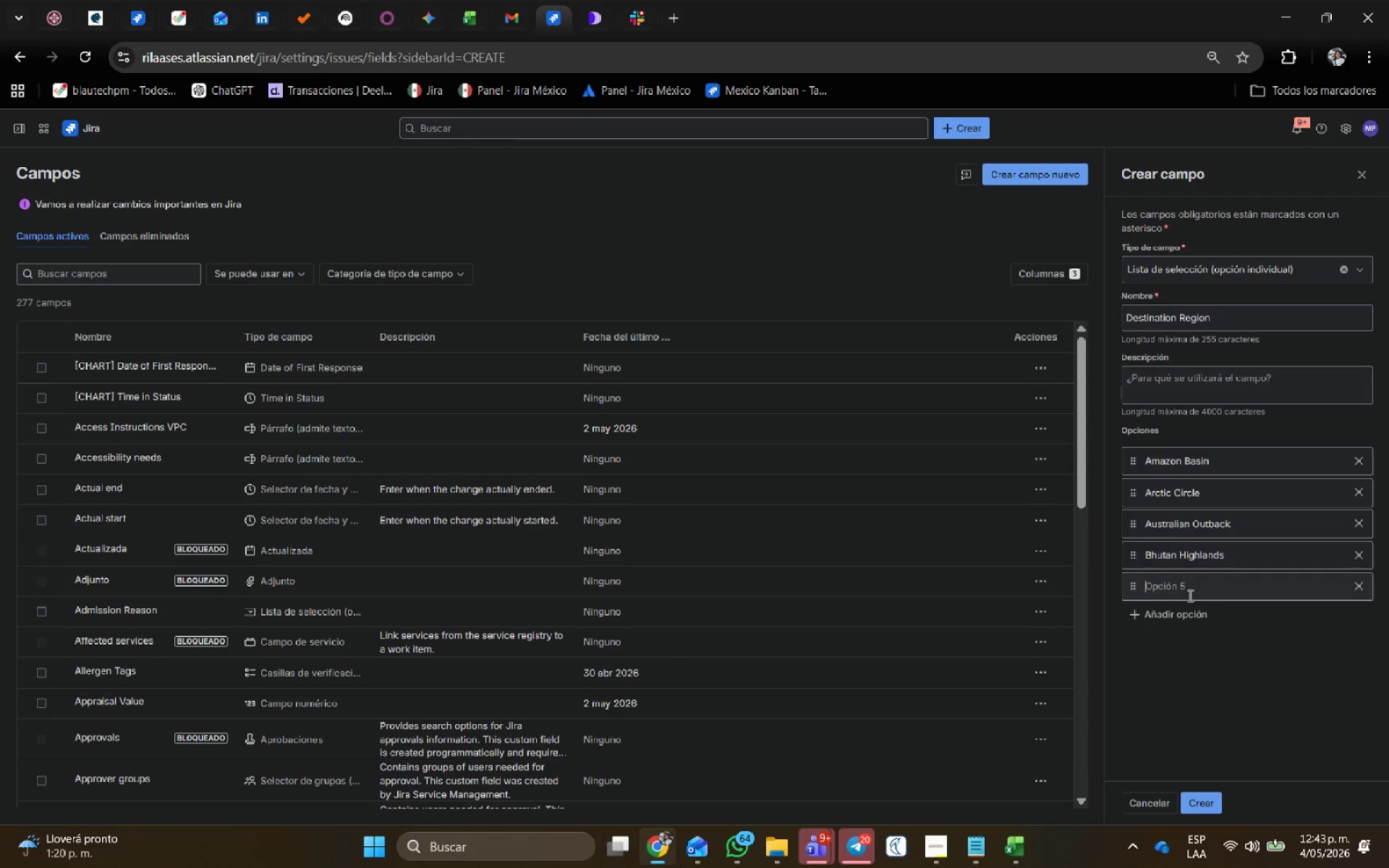 
left_click([1189, 587])
 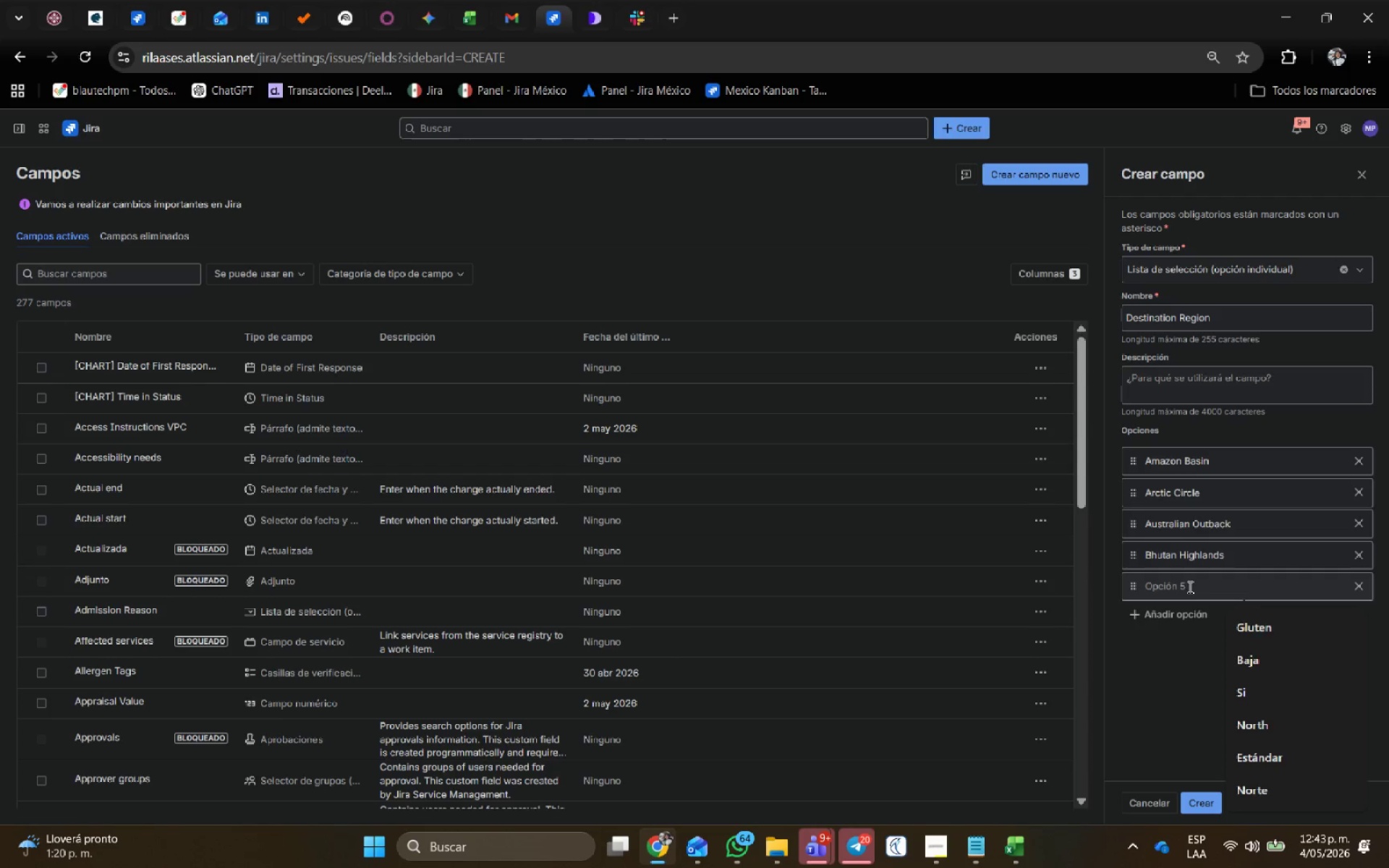 
key(Control+V)
 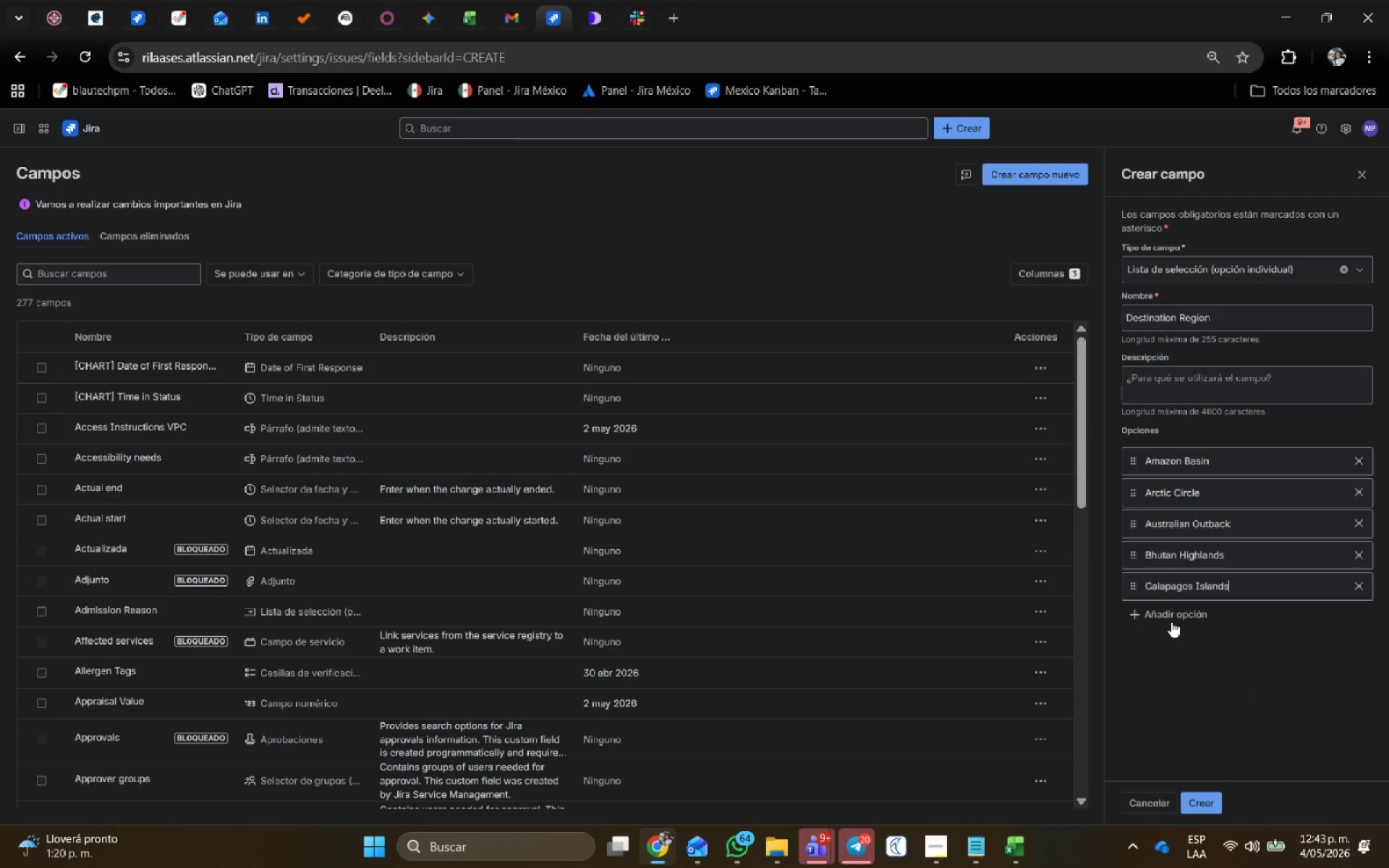 
left_click([1171, 617])
 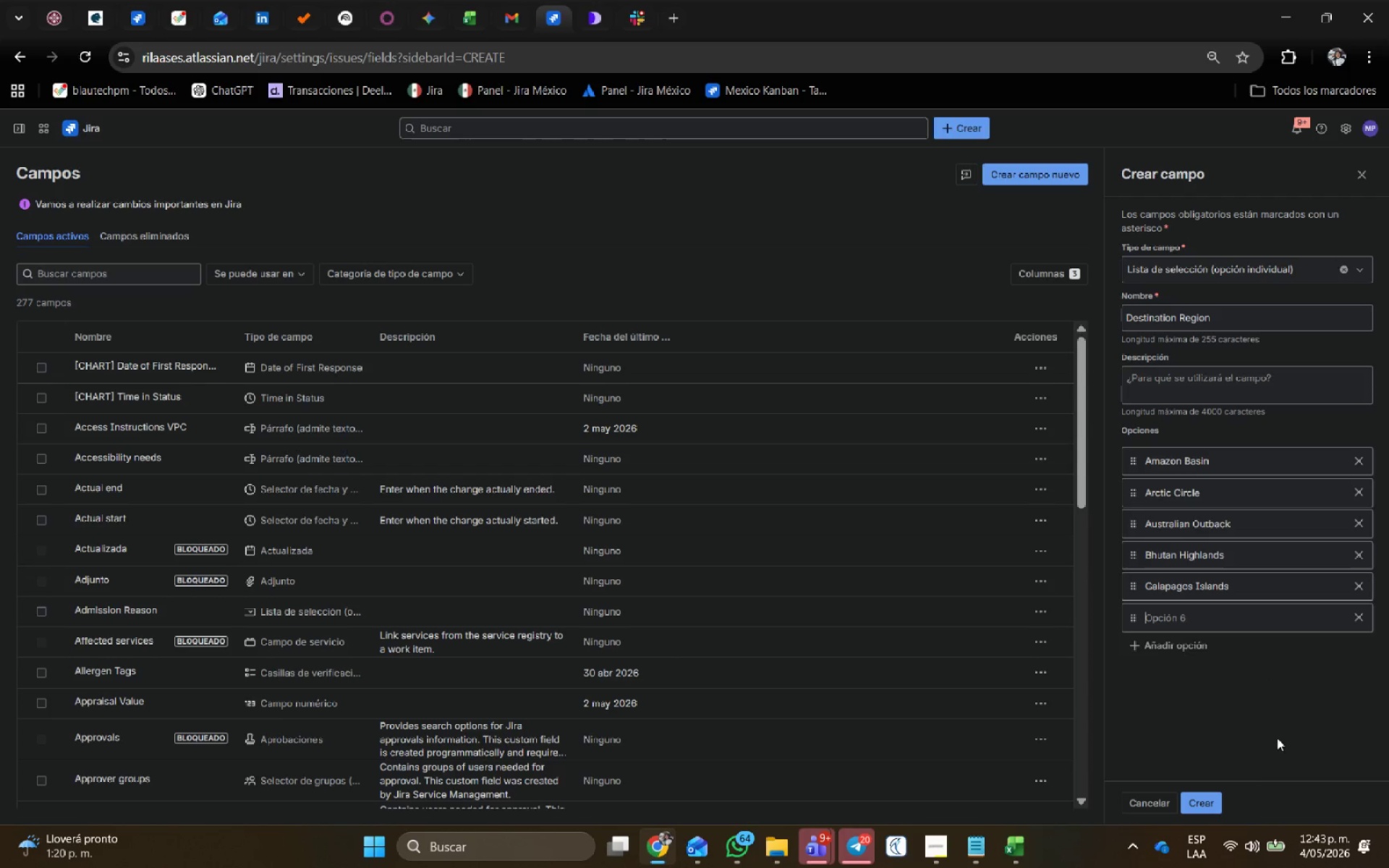 
key(Alt+AltLeft)
 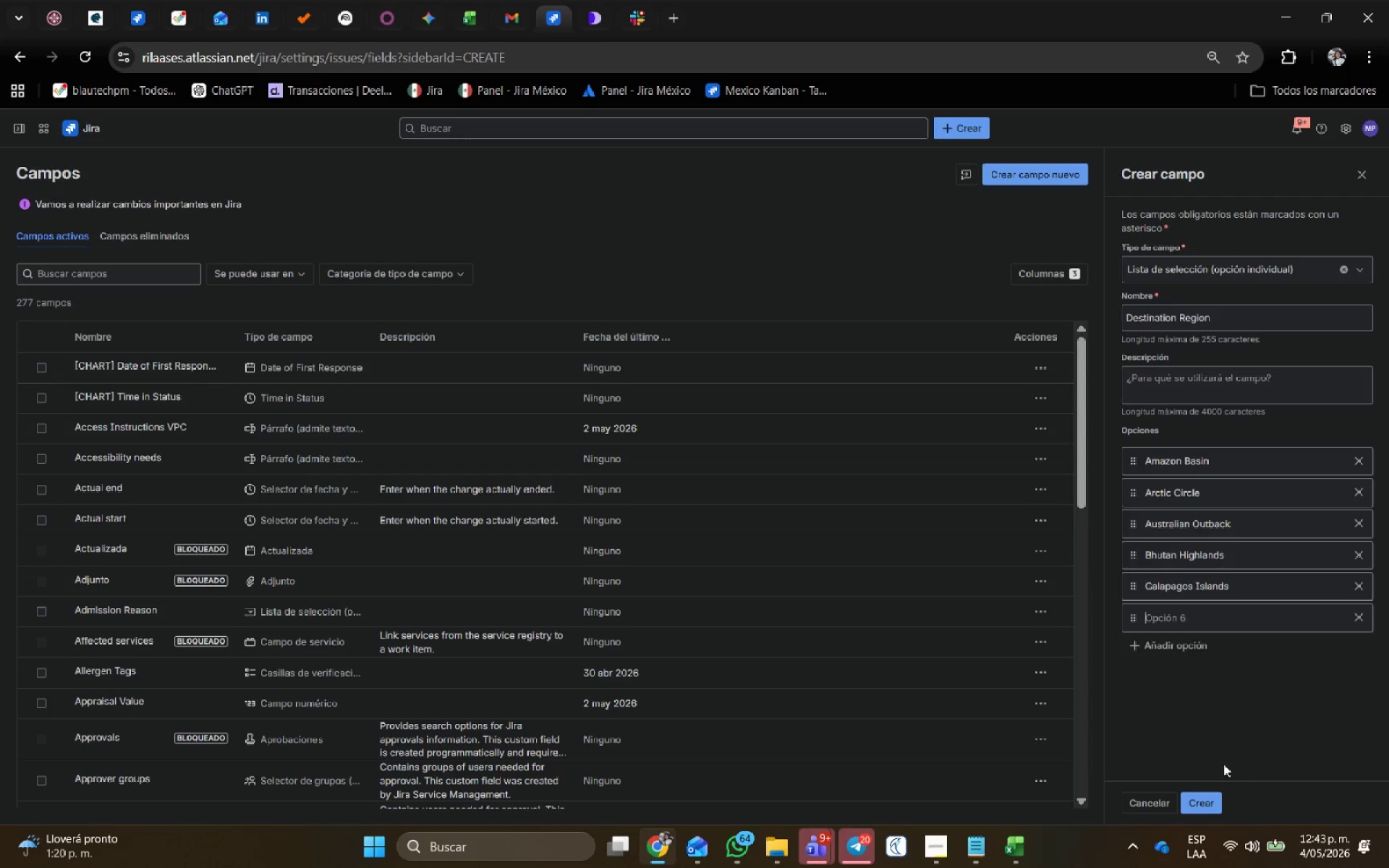 
key(Alt+Tab)
 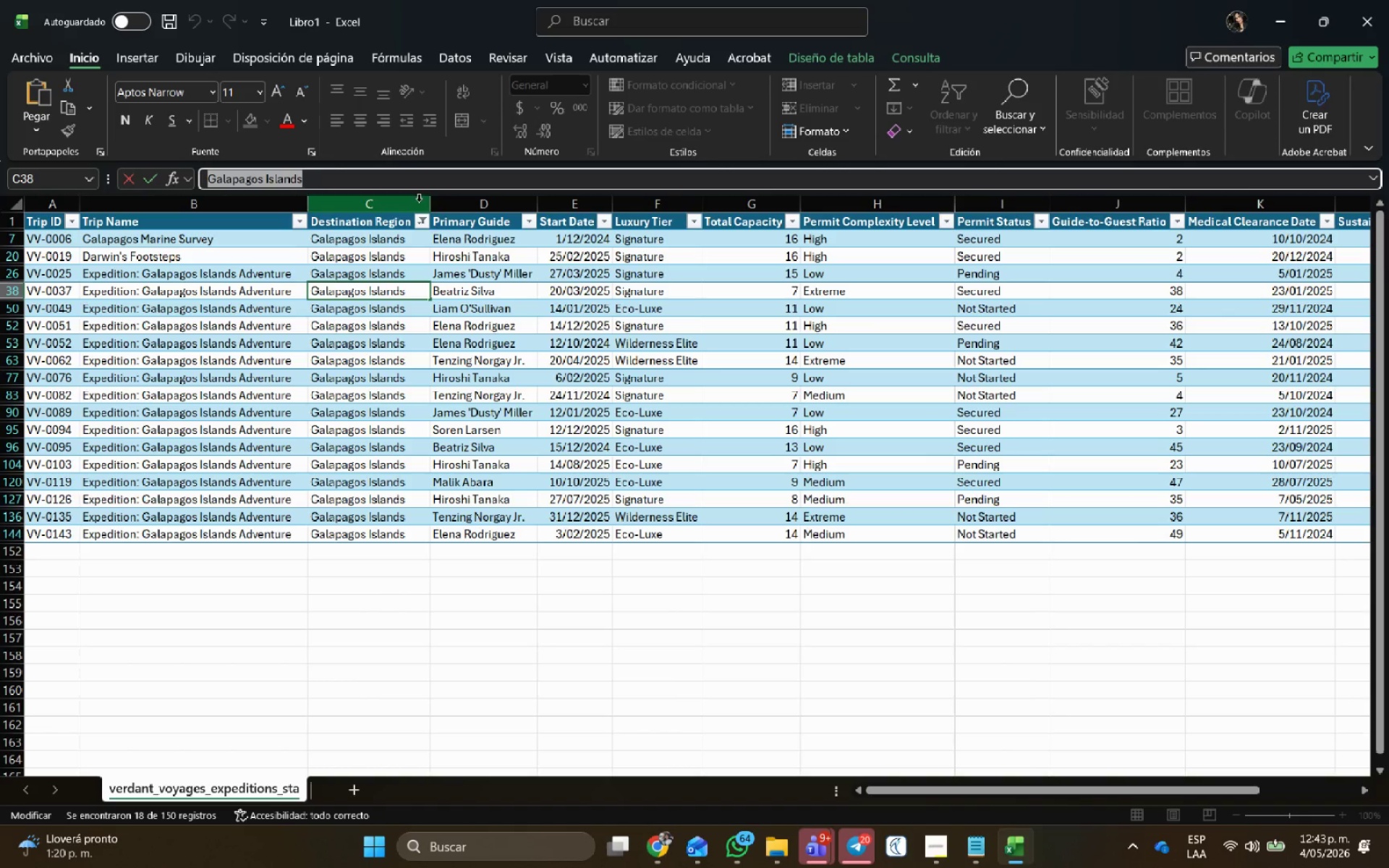 
left_click([423, 219])
 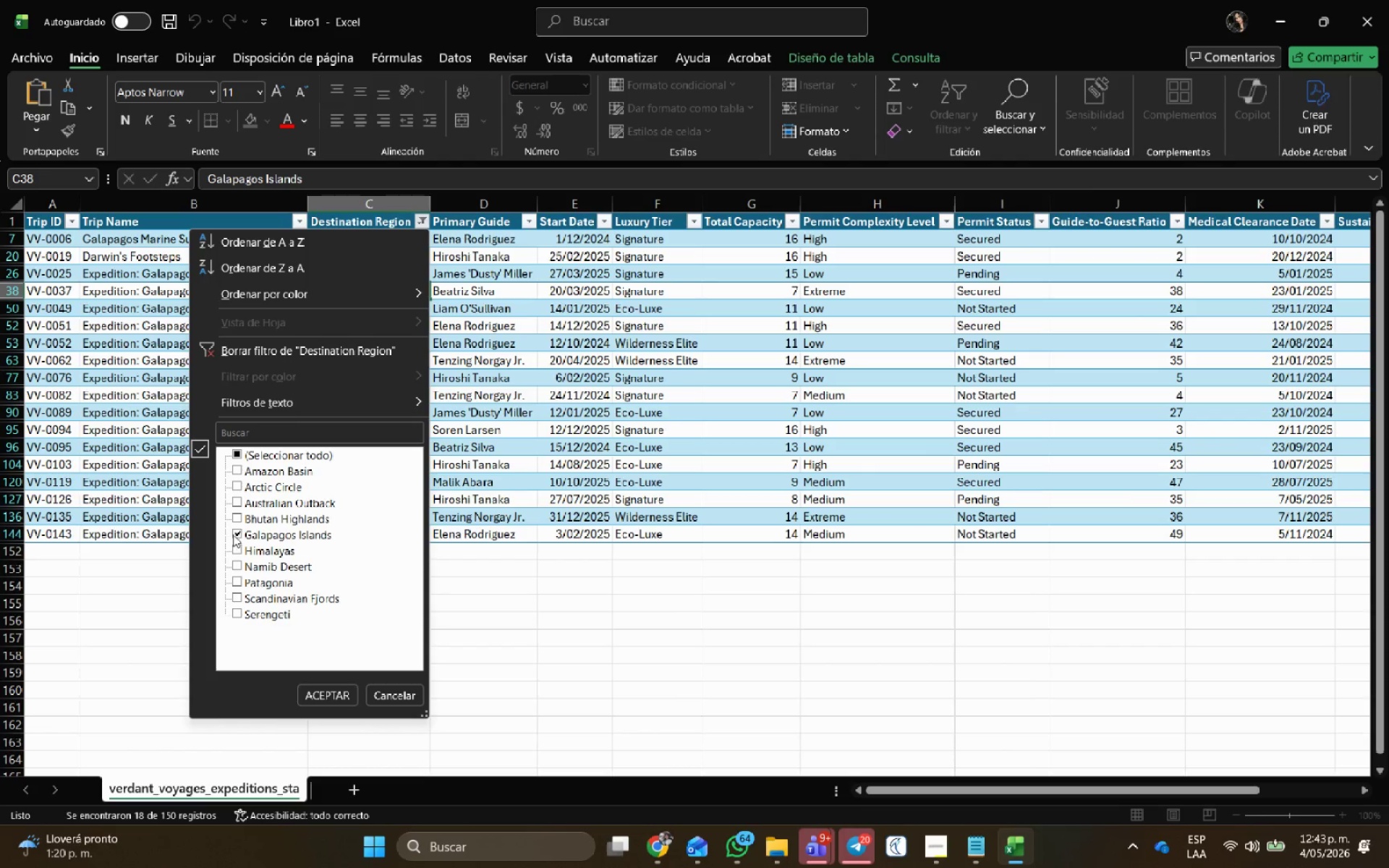 
left_click([237, 532])
 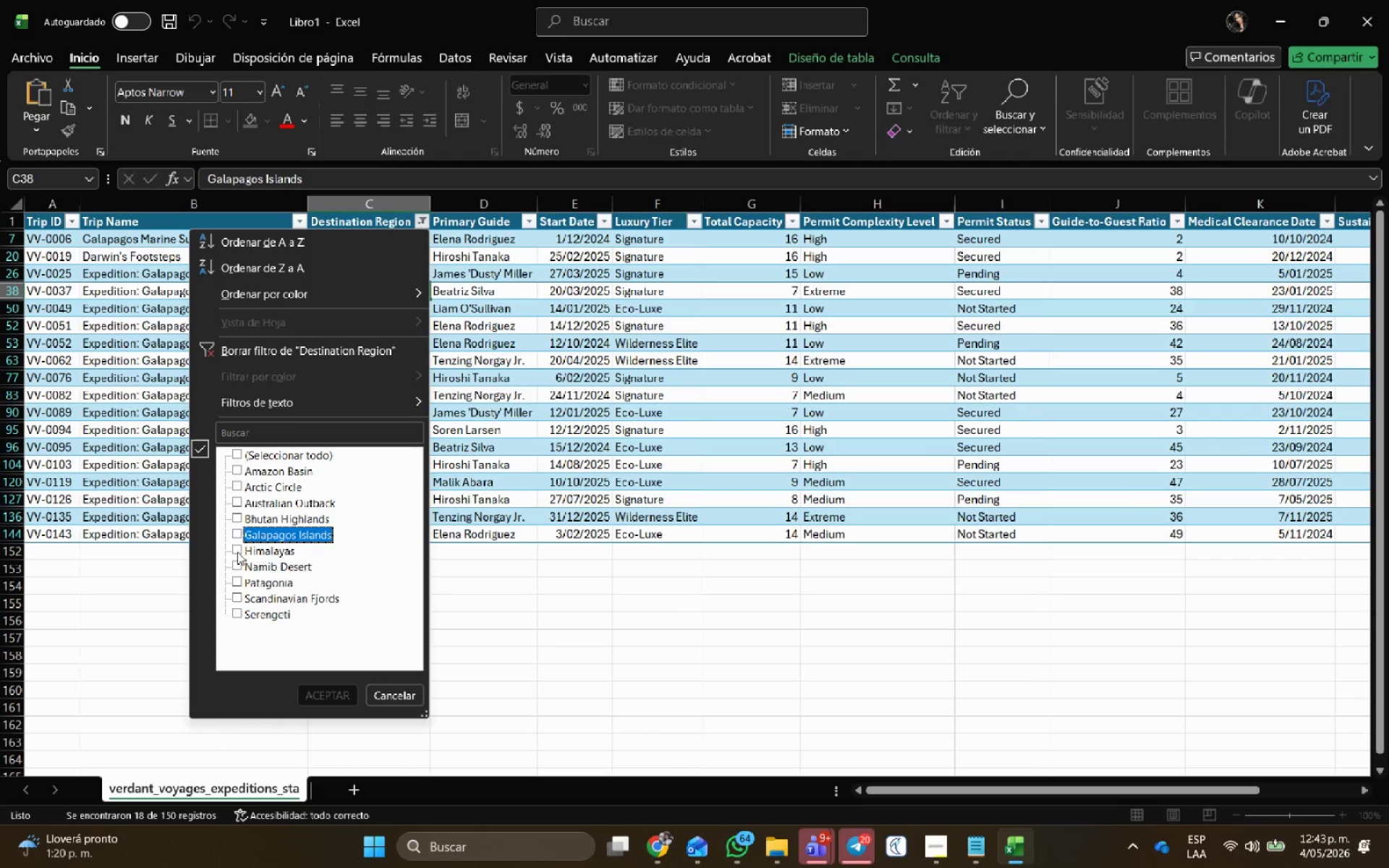 
left_click([237, 552])
 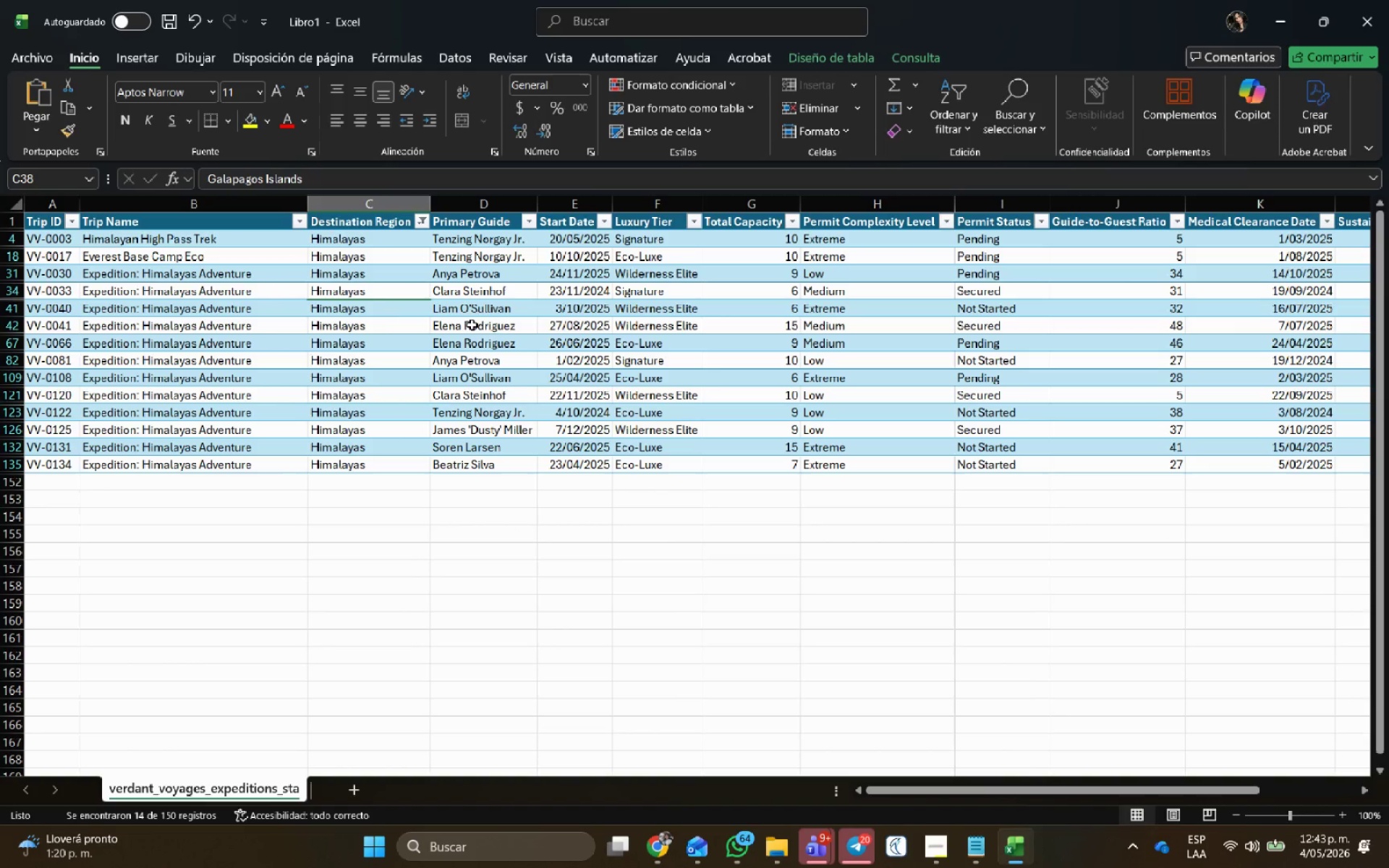 
left_click([373, 294])
 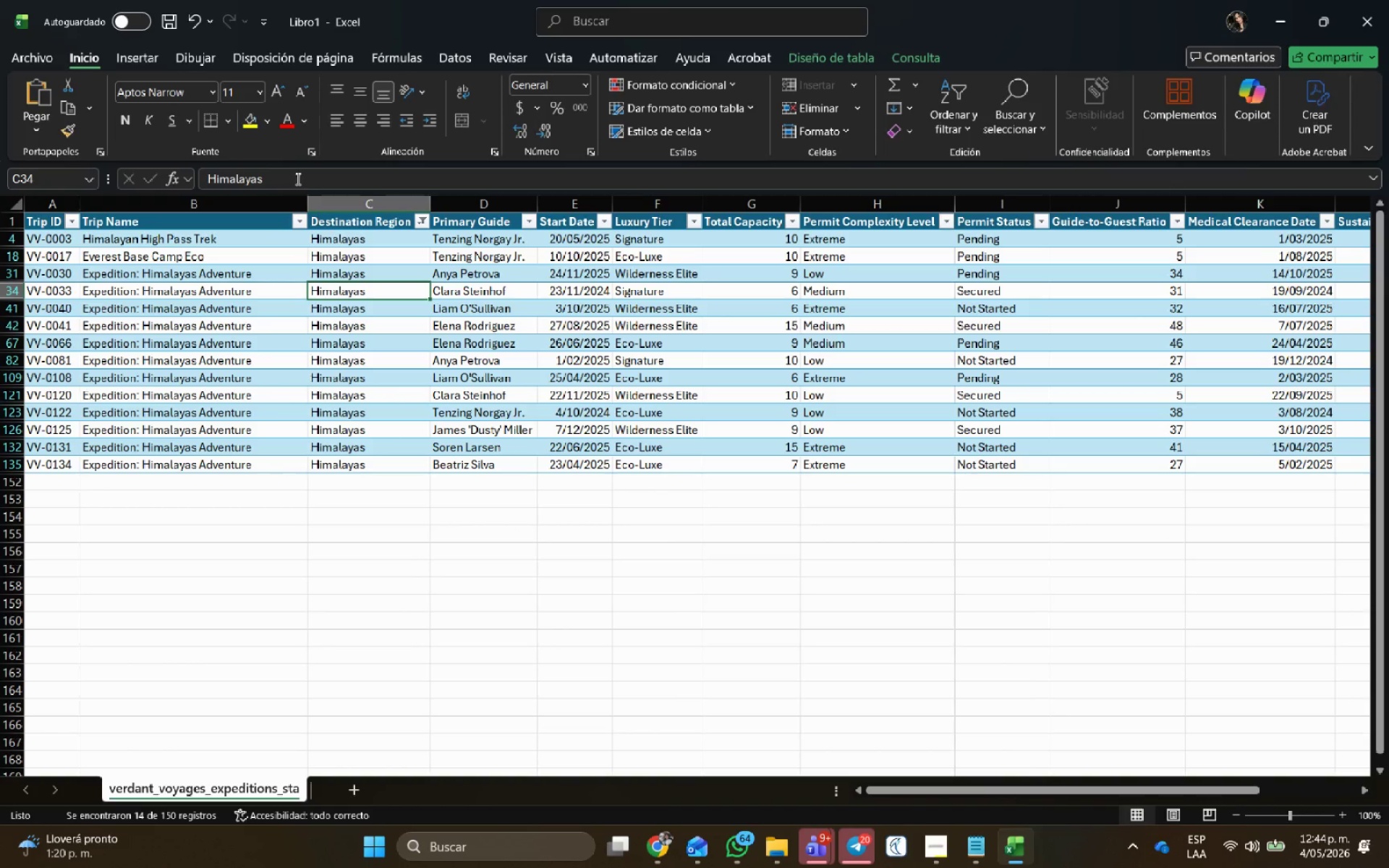 
left_click_drag(start_coordinate=[294, 177], to_coordinate=[0, 179])
 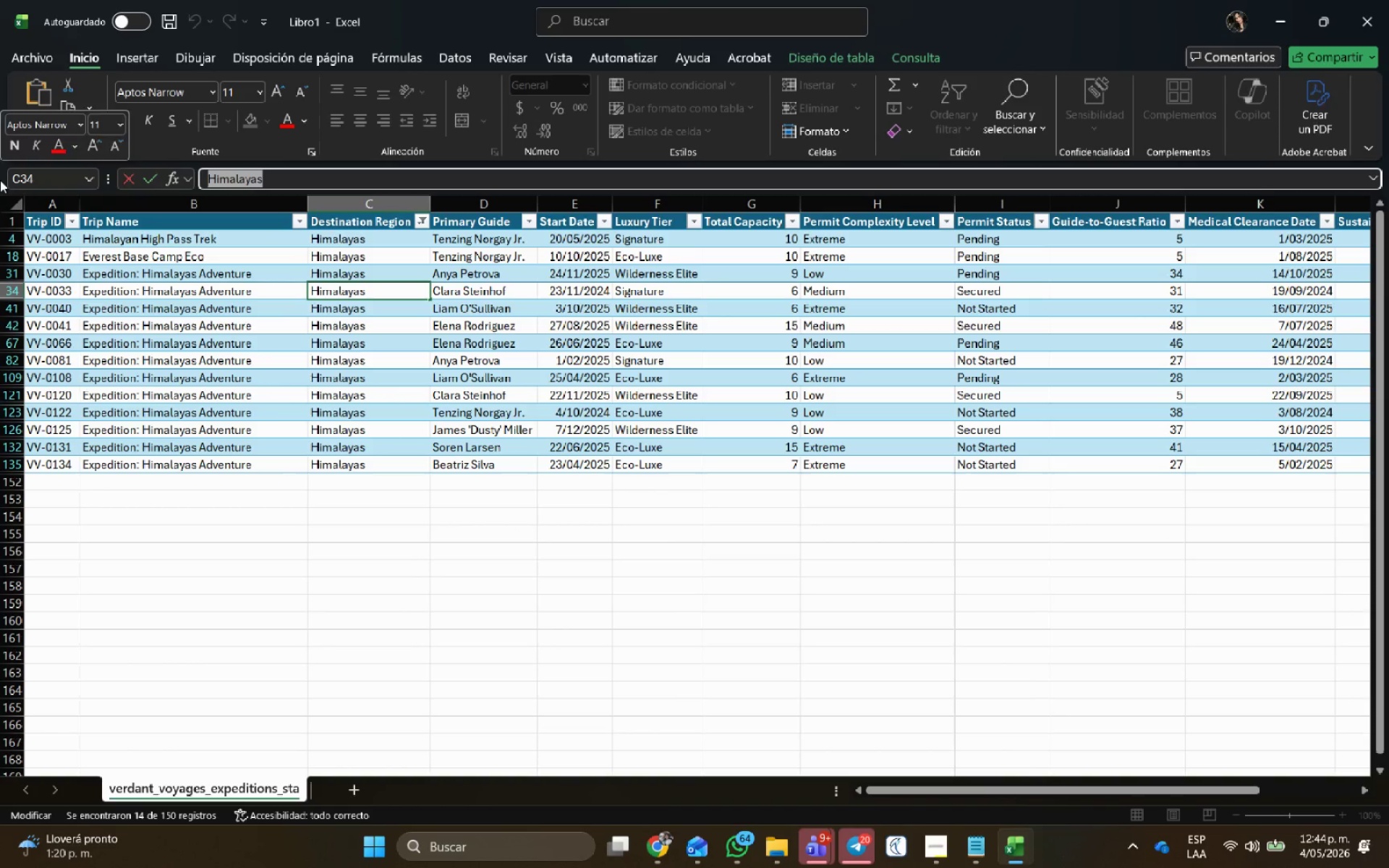 
key(Control+C)
 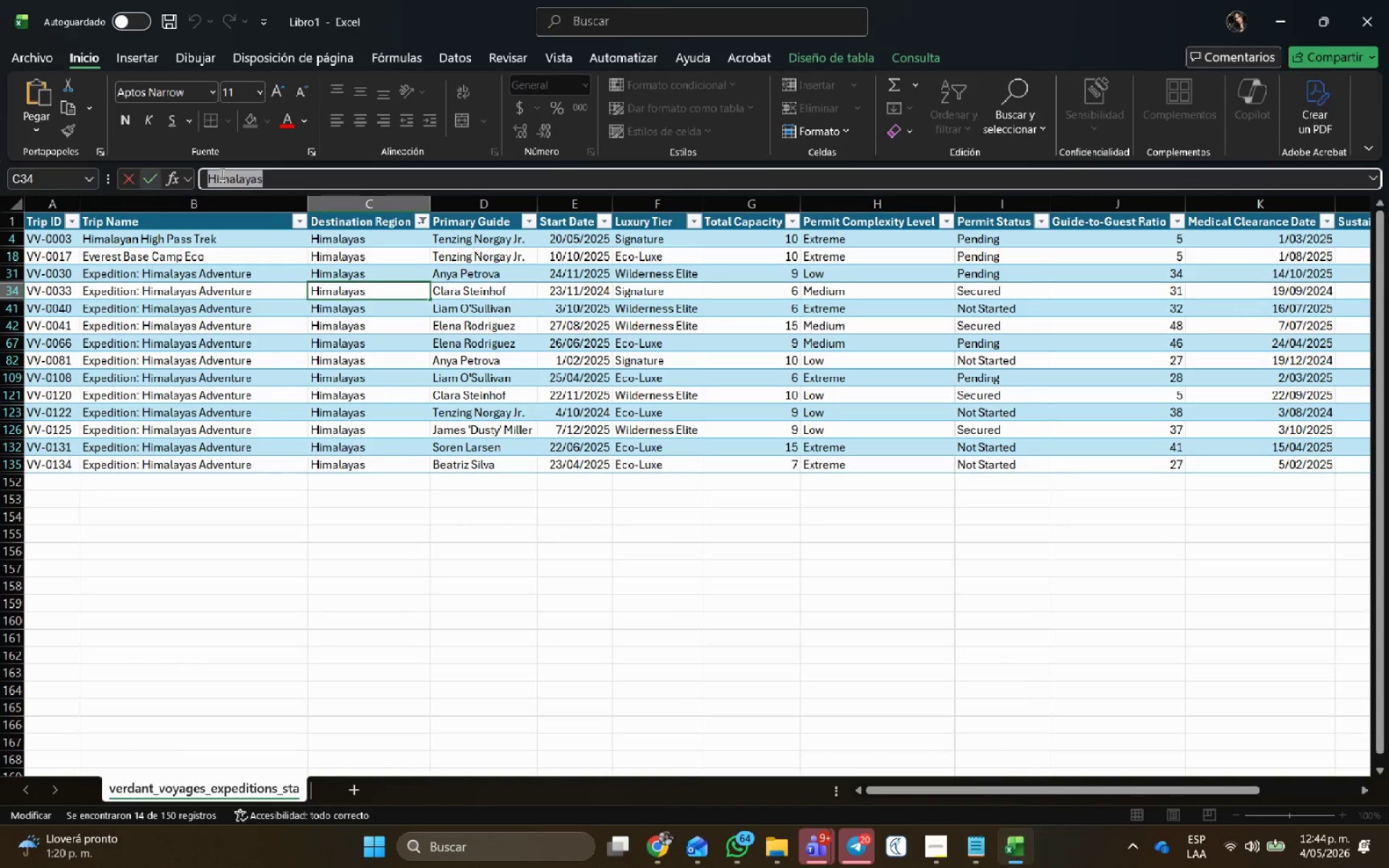 
key(Alt+AltLeft)
 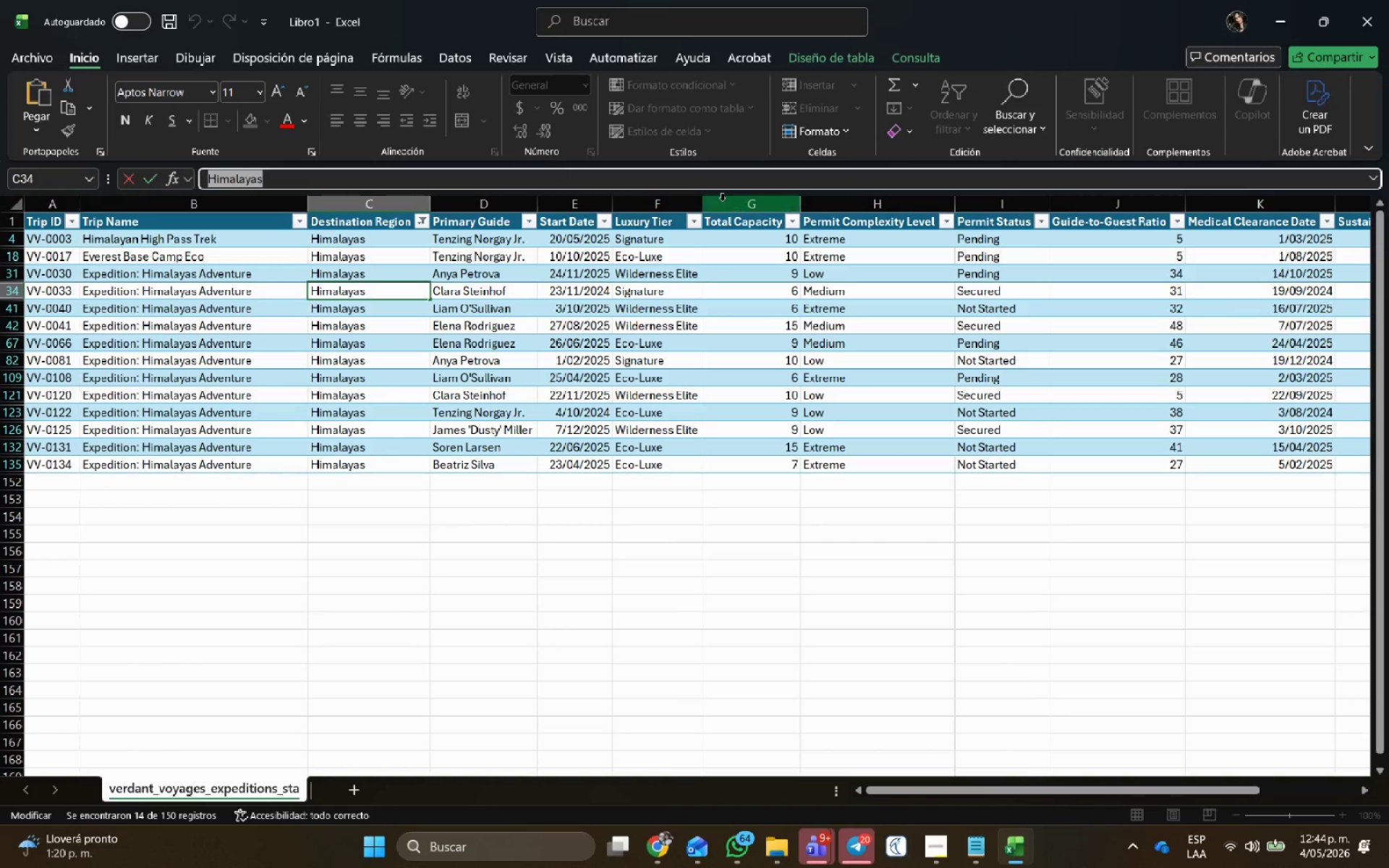 
key(Alt+Tab)
 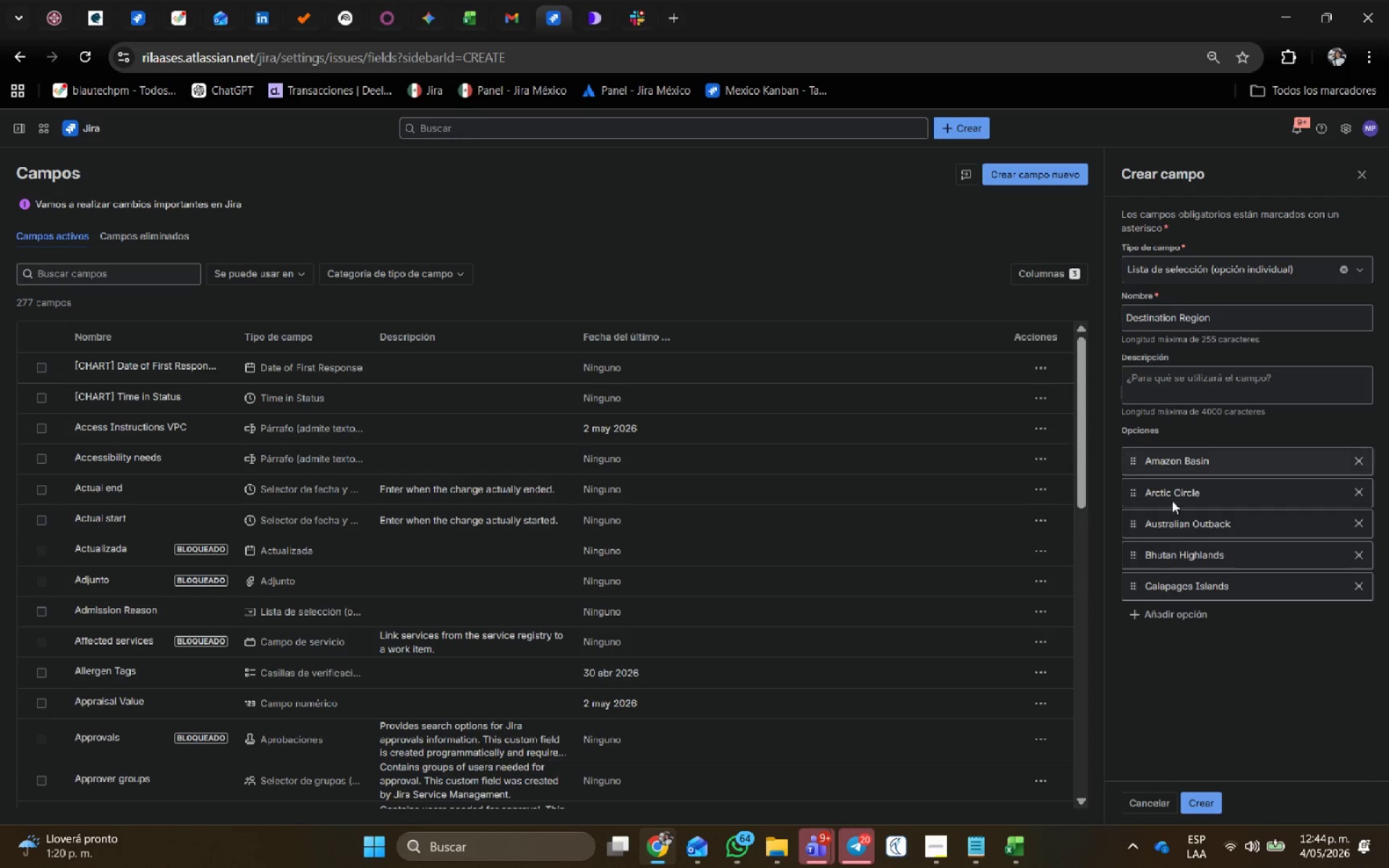 
left_click([1152, 604])
 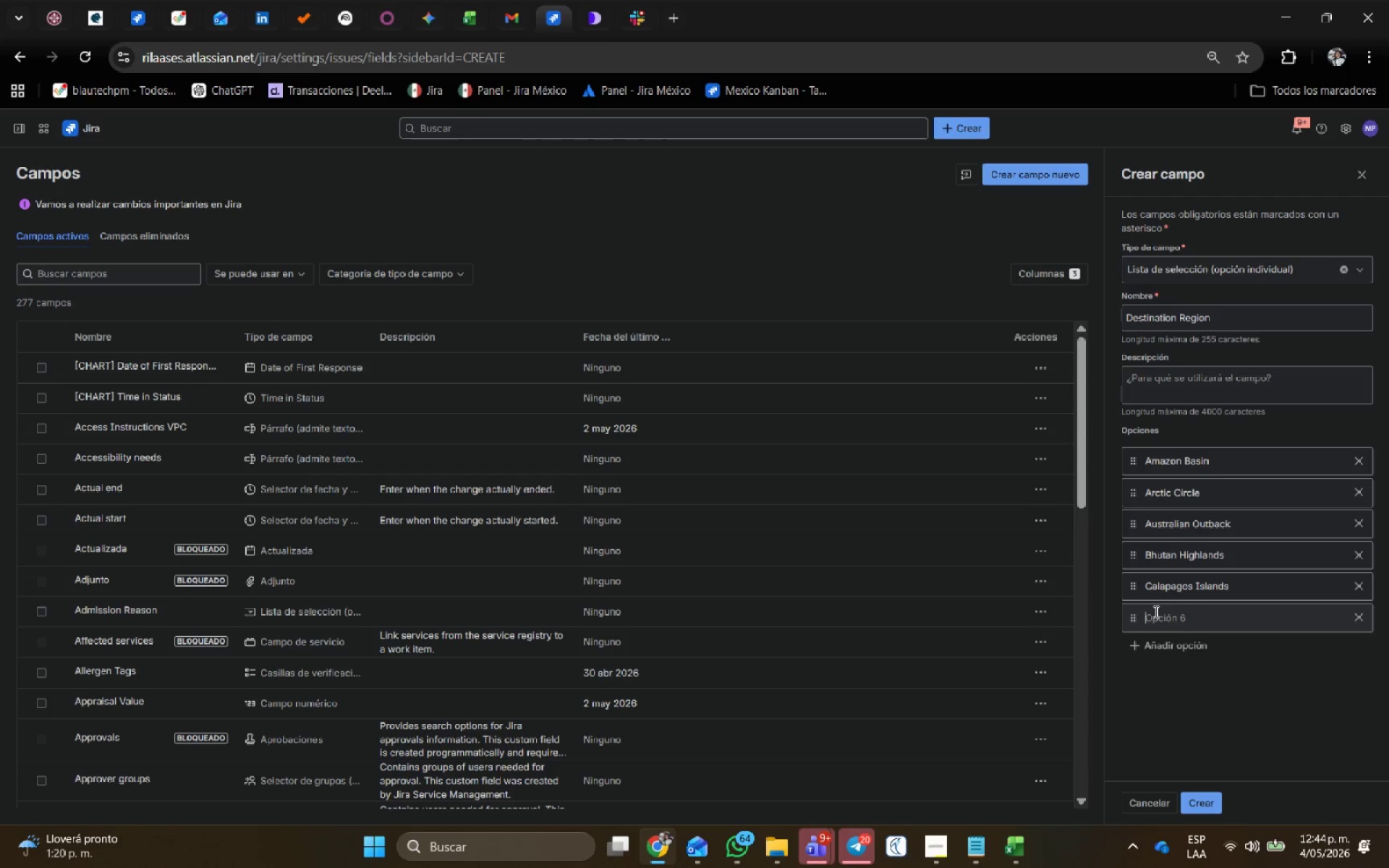 
left_click([1159, 618])
 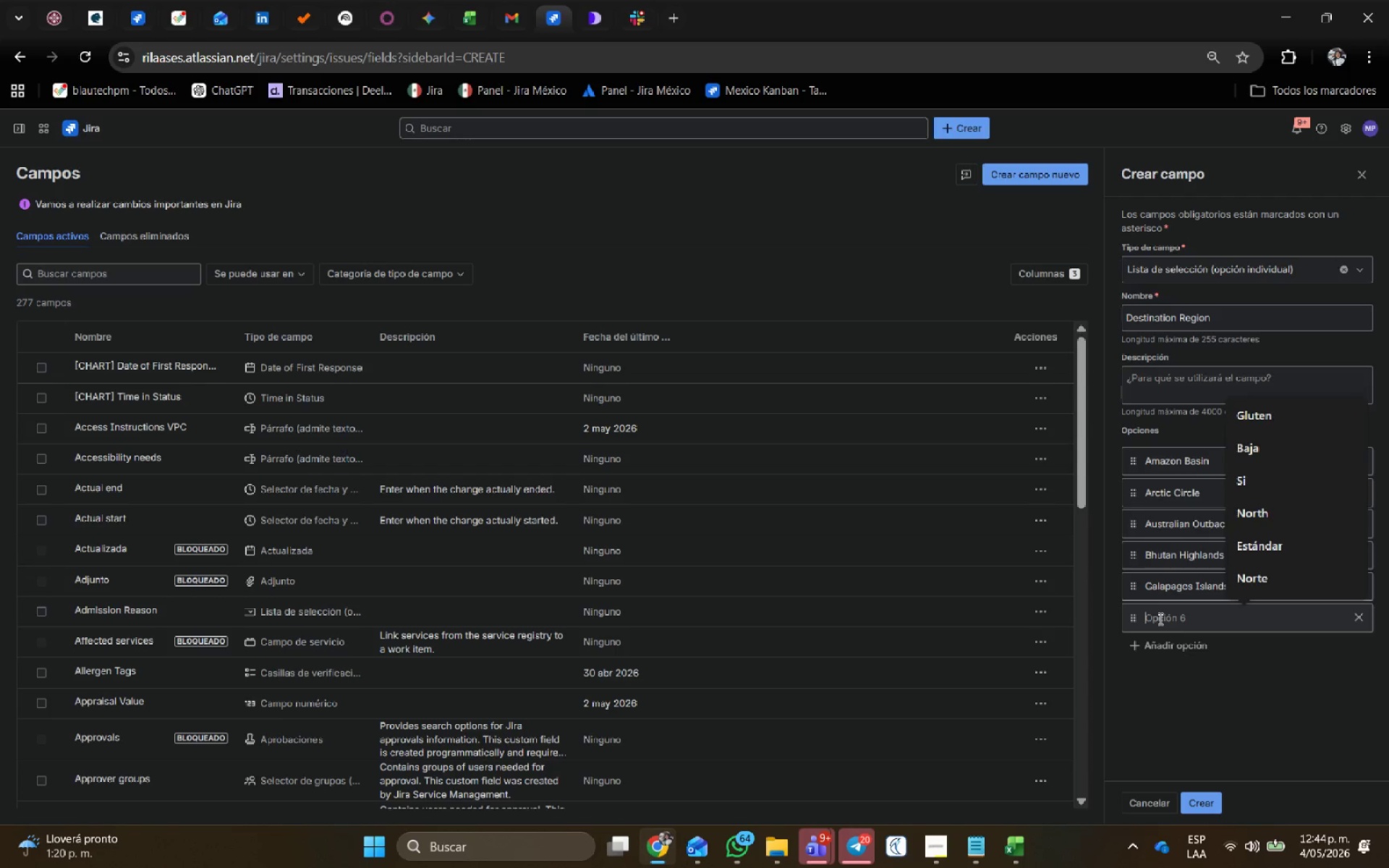 
key(Control+V)
 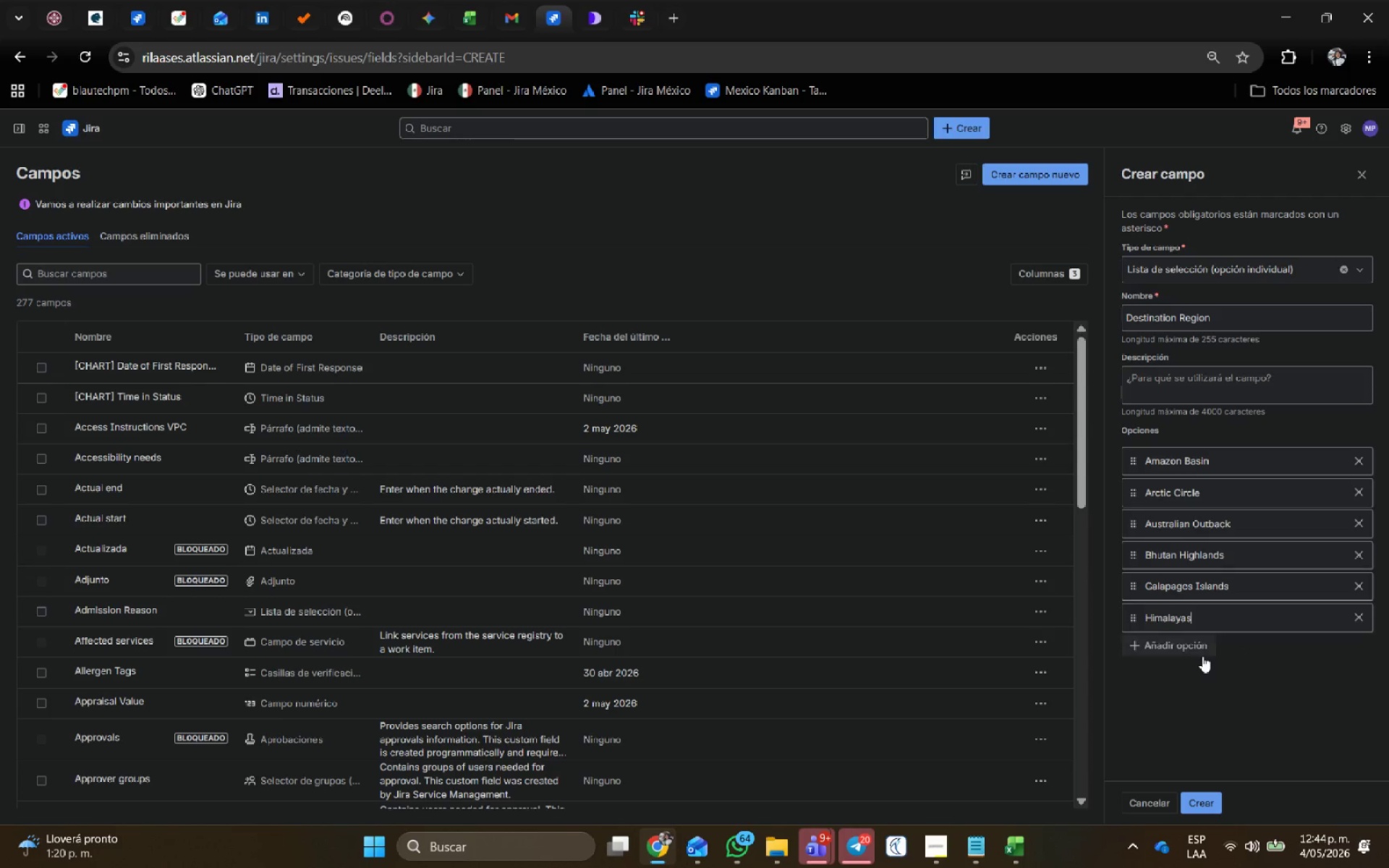 
key(Alt+AltLeft)
 